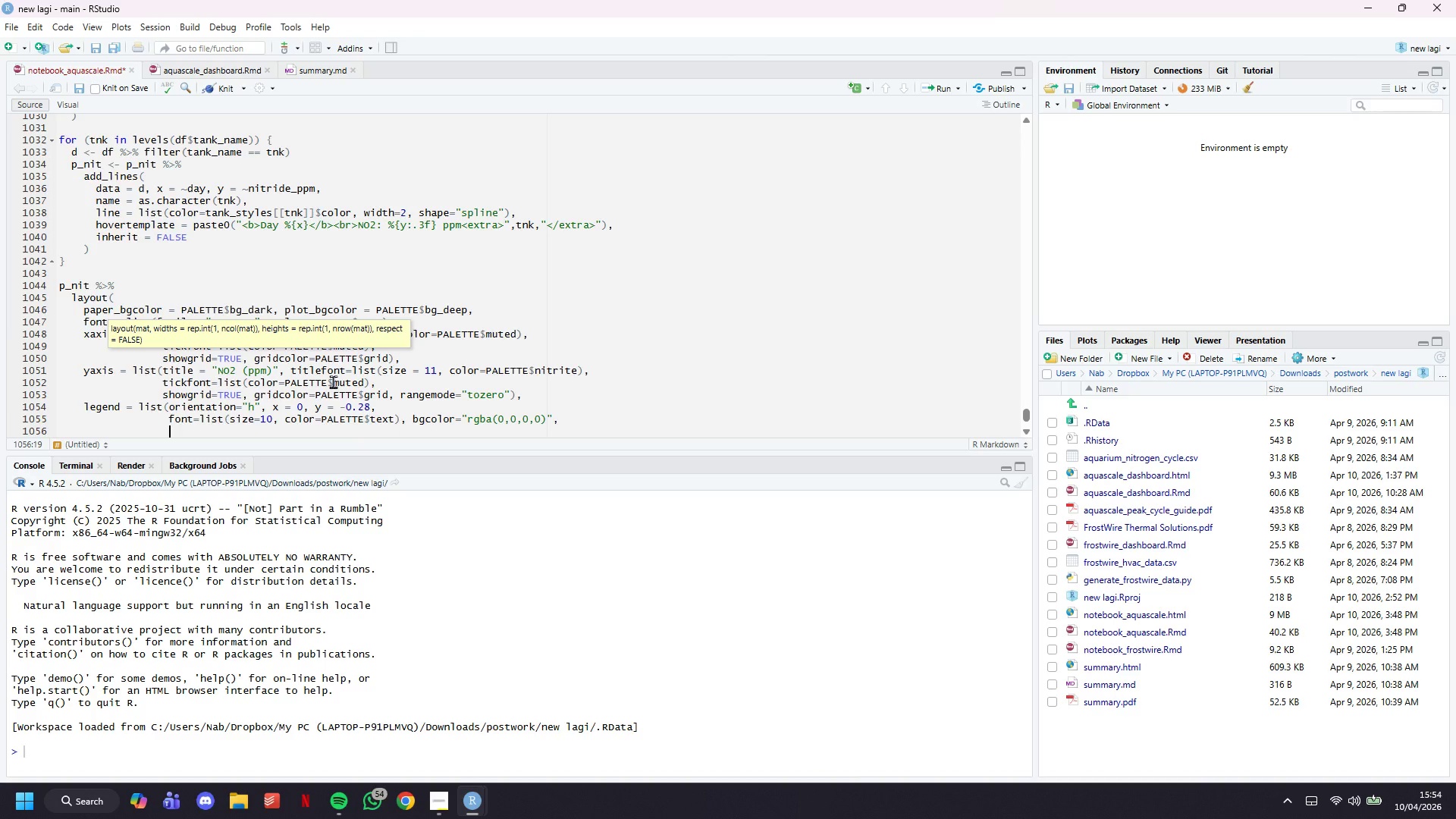 
key(Control+Z)
 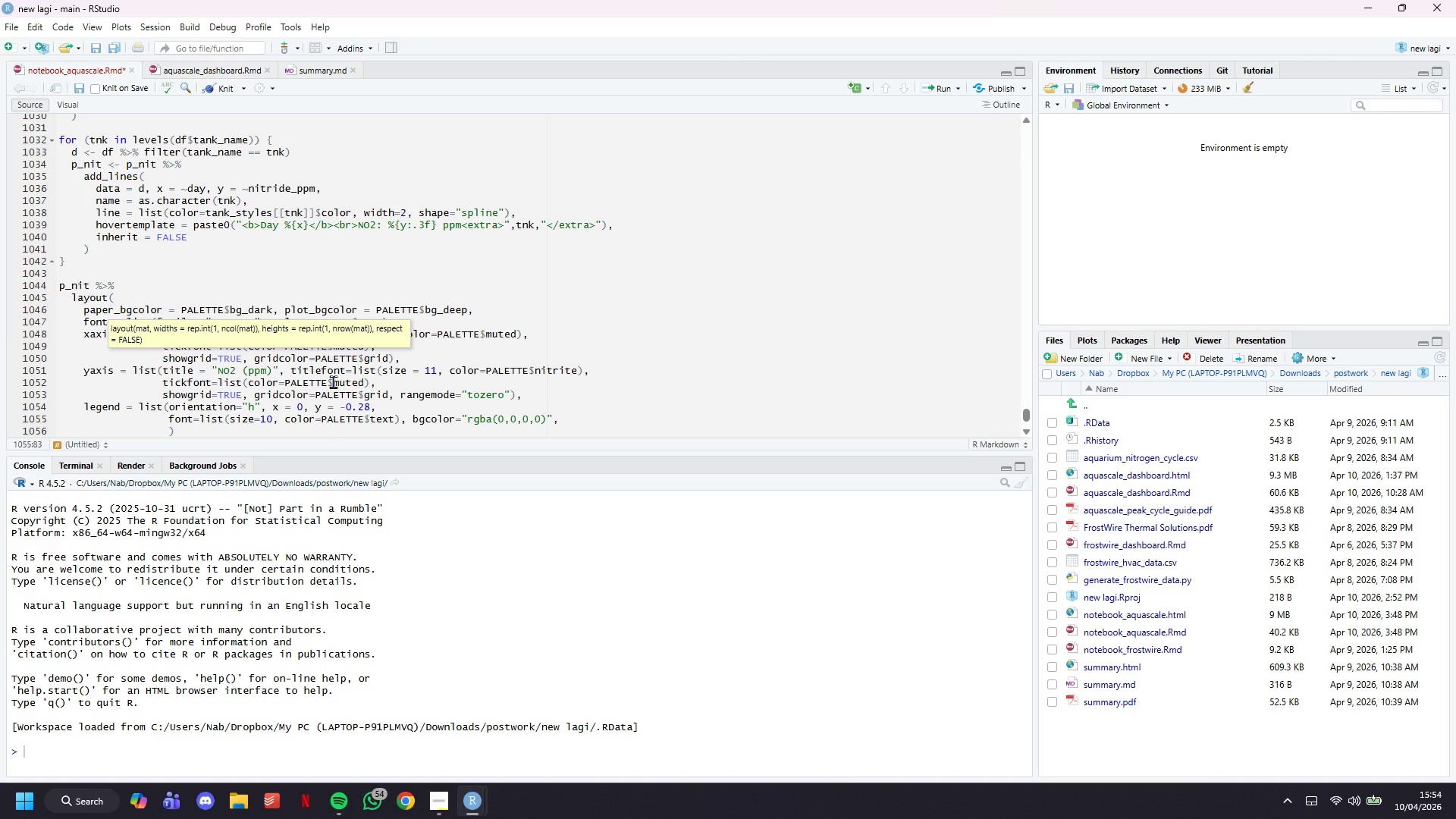 
key(ArrowLeft)
 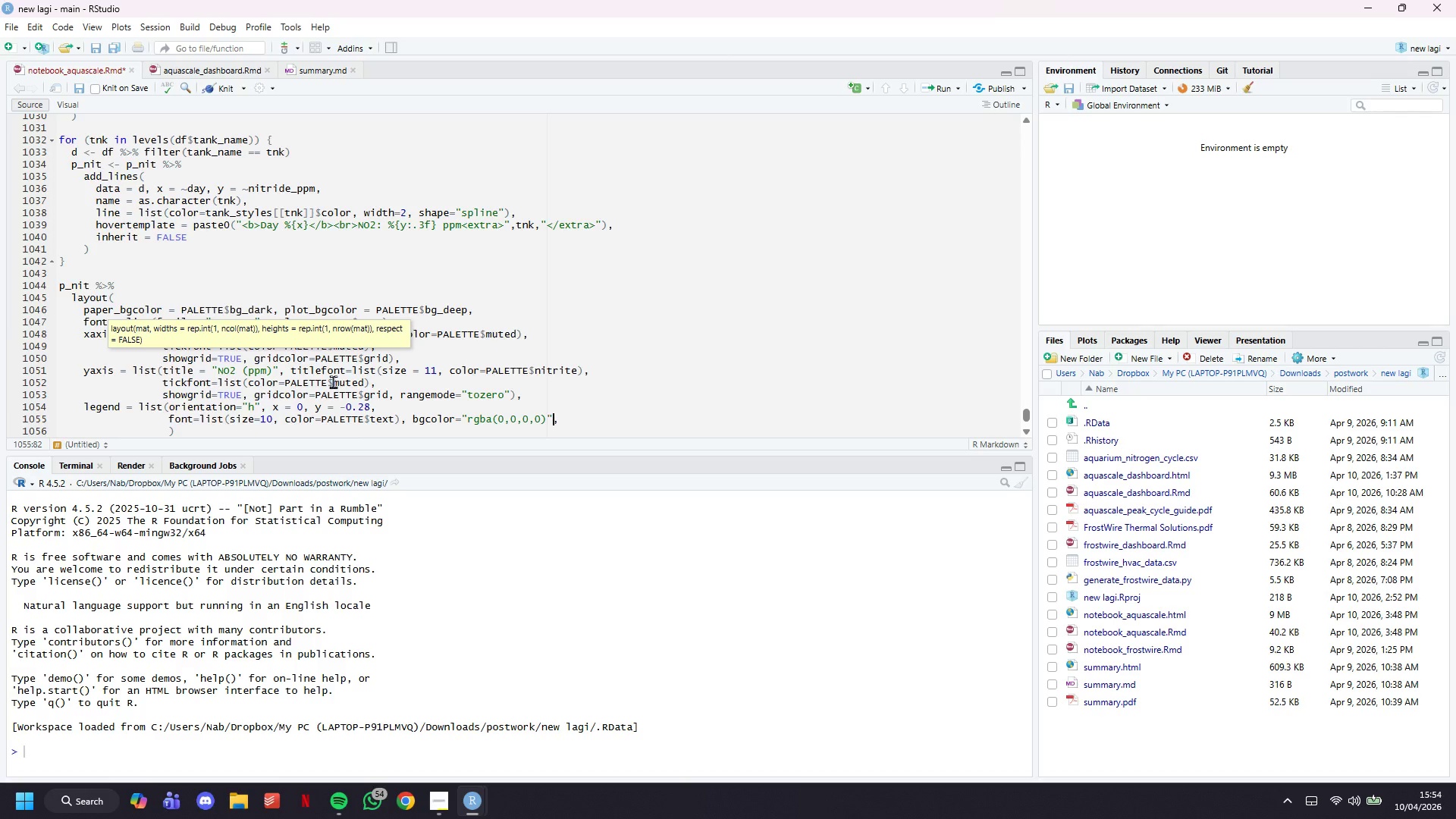 
key(Shift+ShiftLeft)
 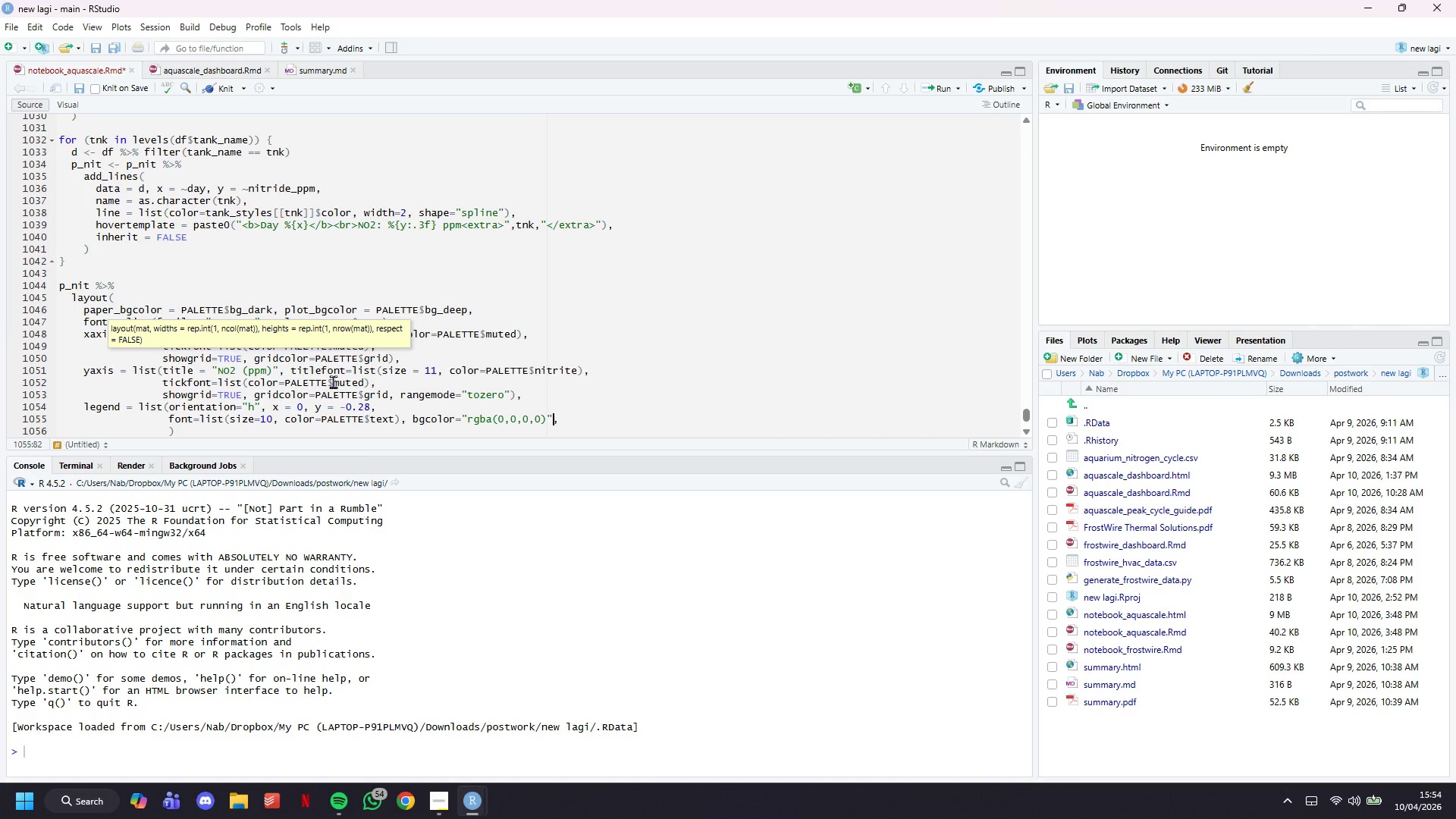 
key(Shift+0)
 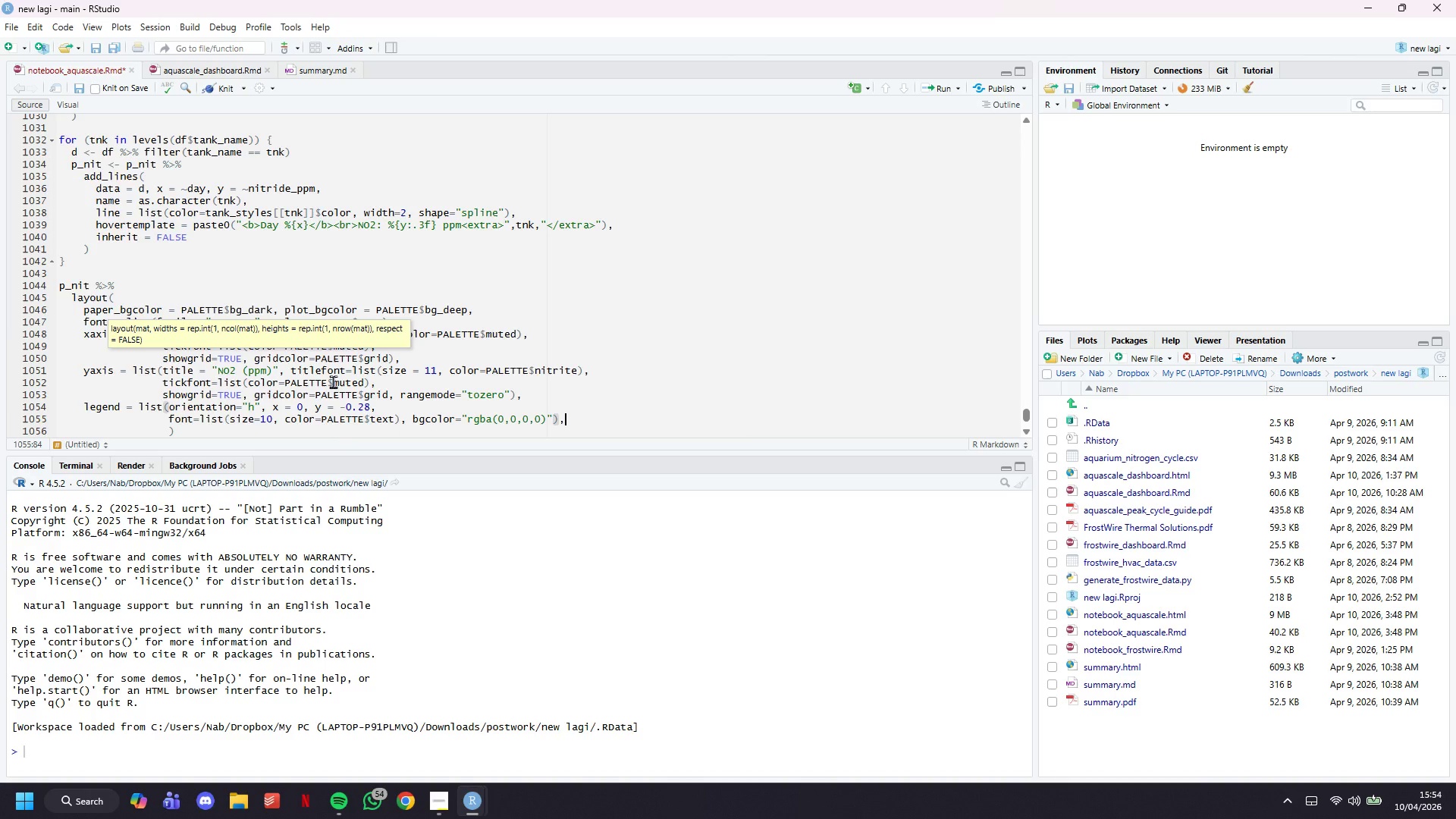 
key(ArrowRight)
 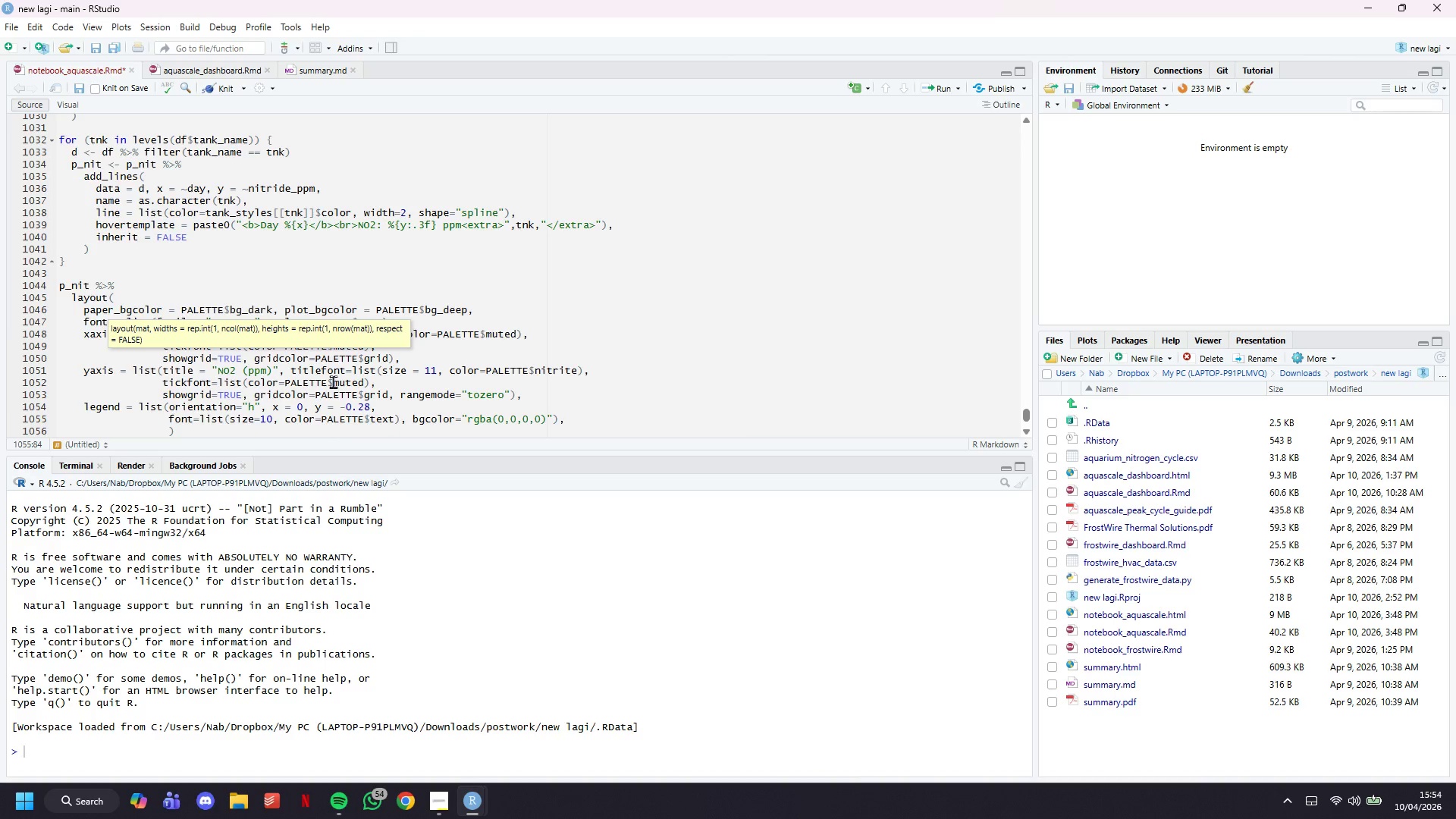 
key(Enter)
 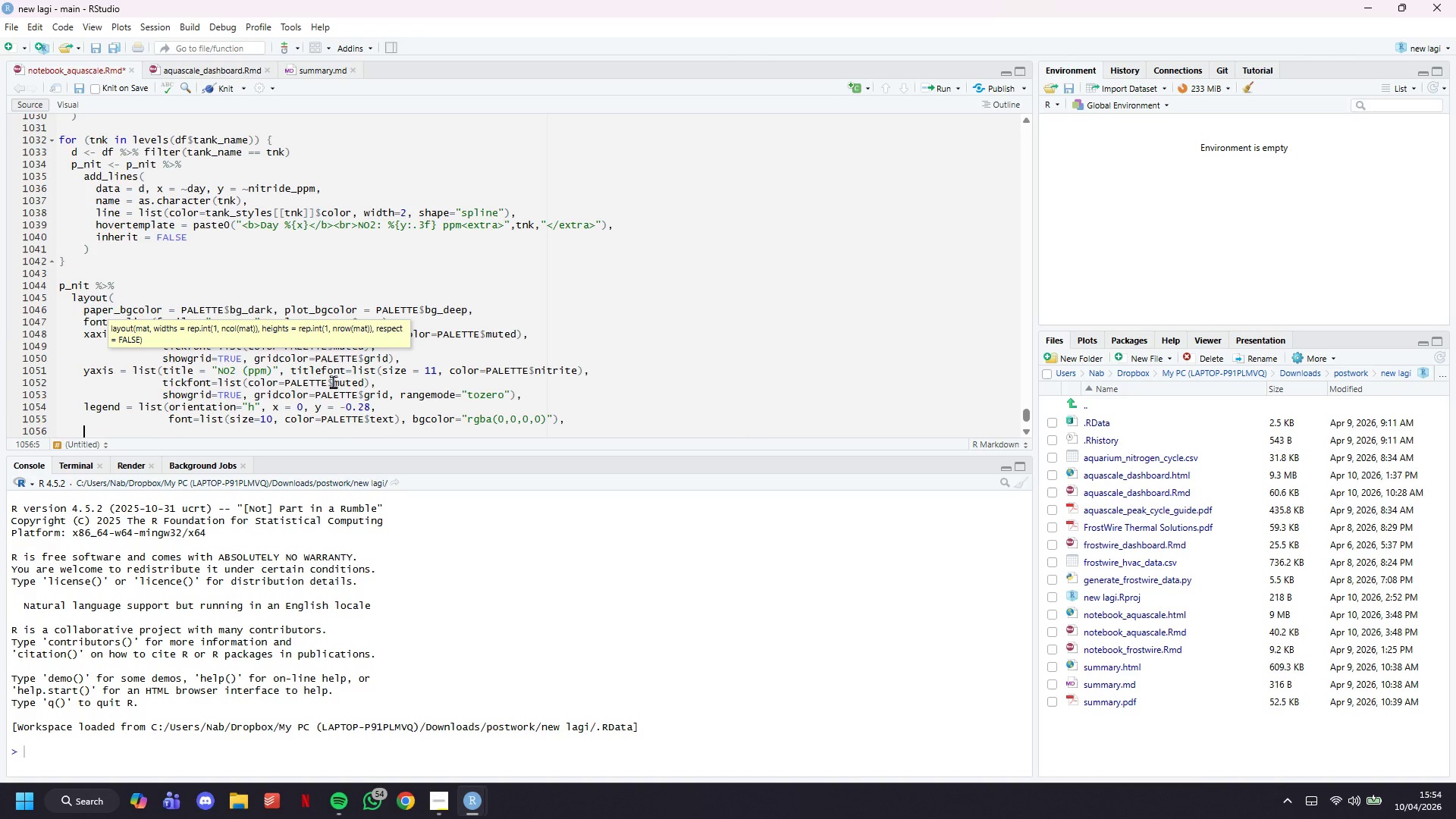 
type(margin = list(t=20, b=75, l=55, r=20)
 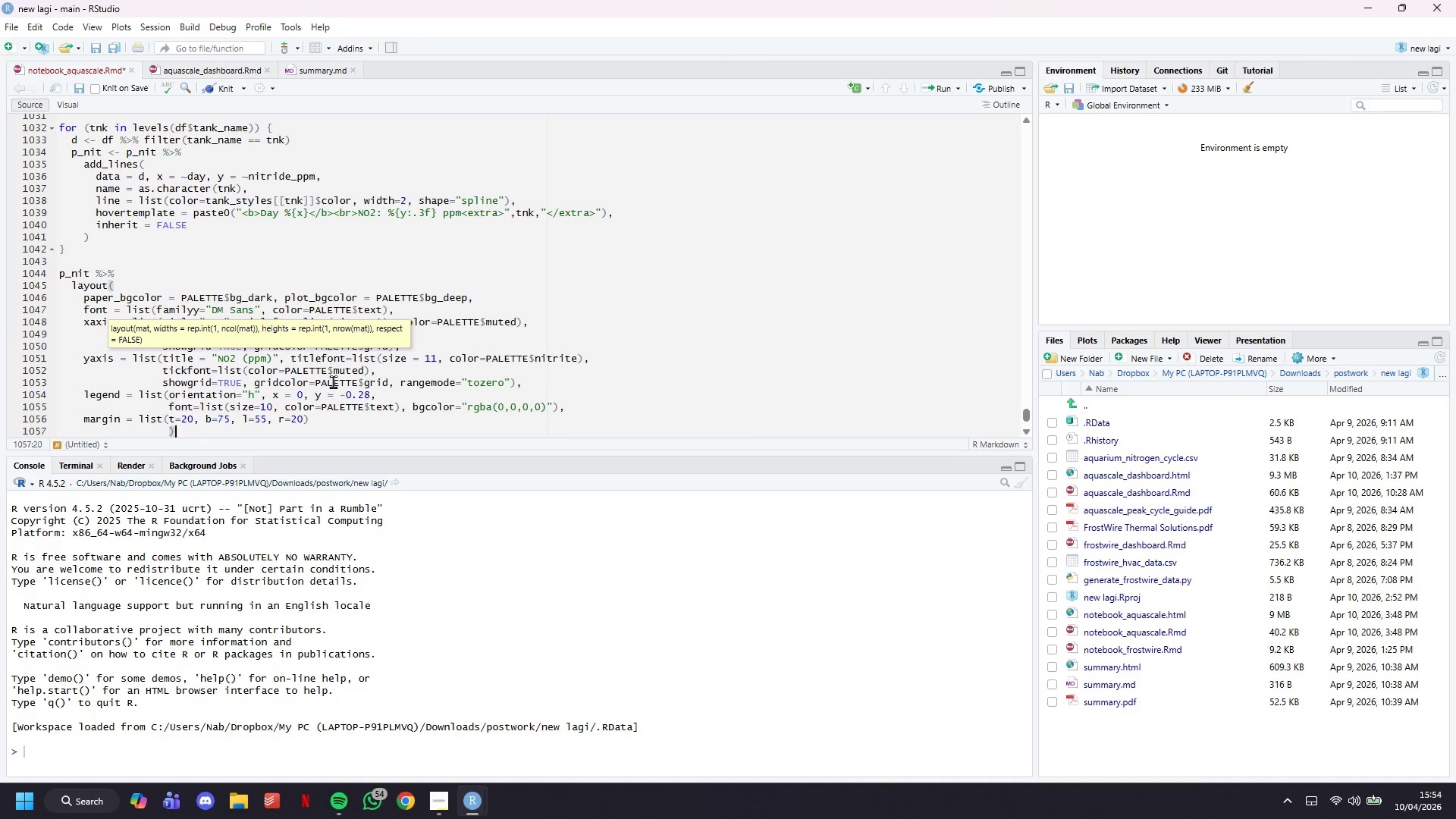 
 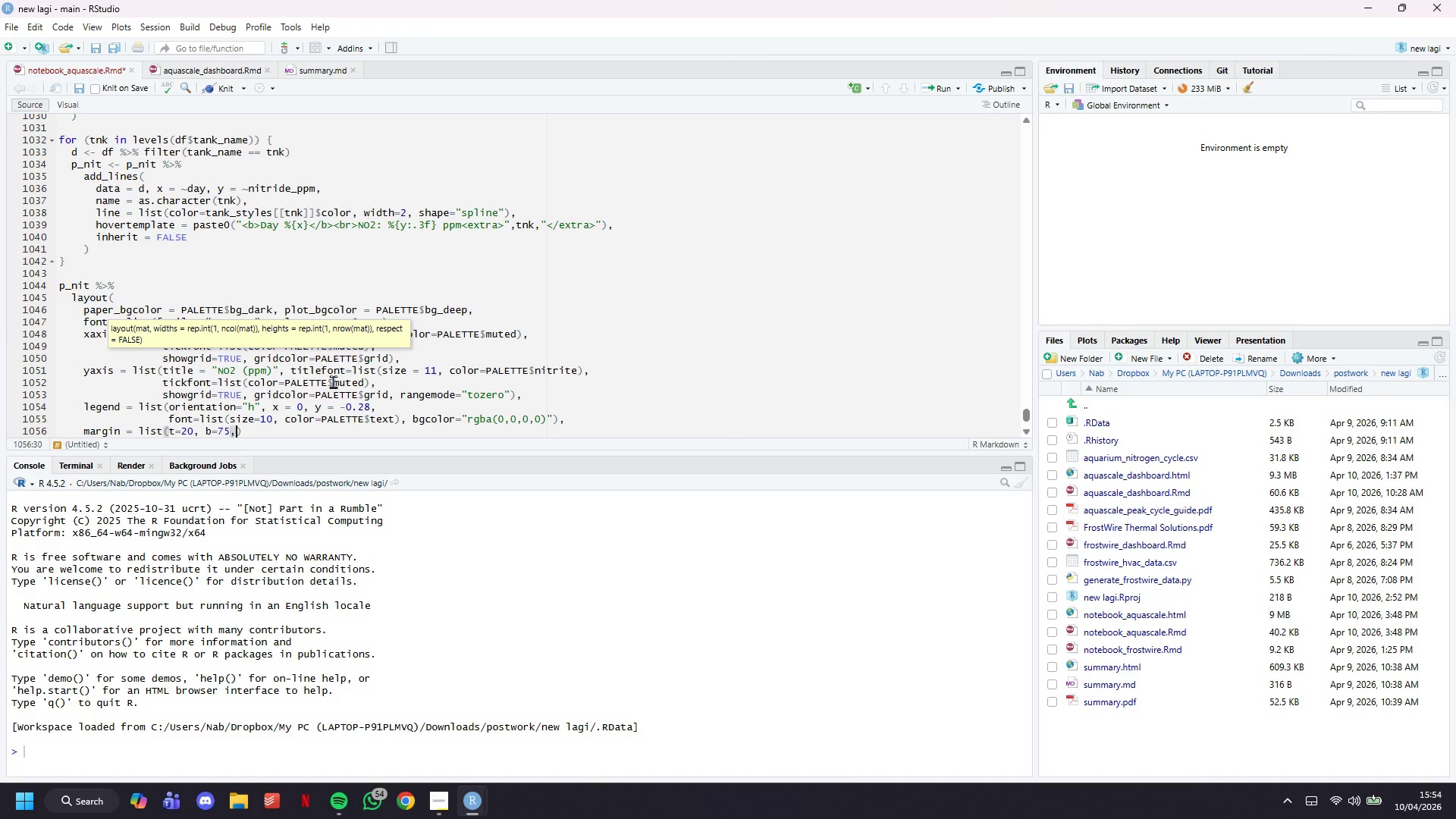 
key(ArrowRight)
 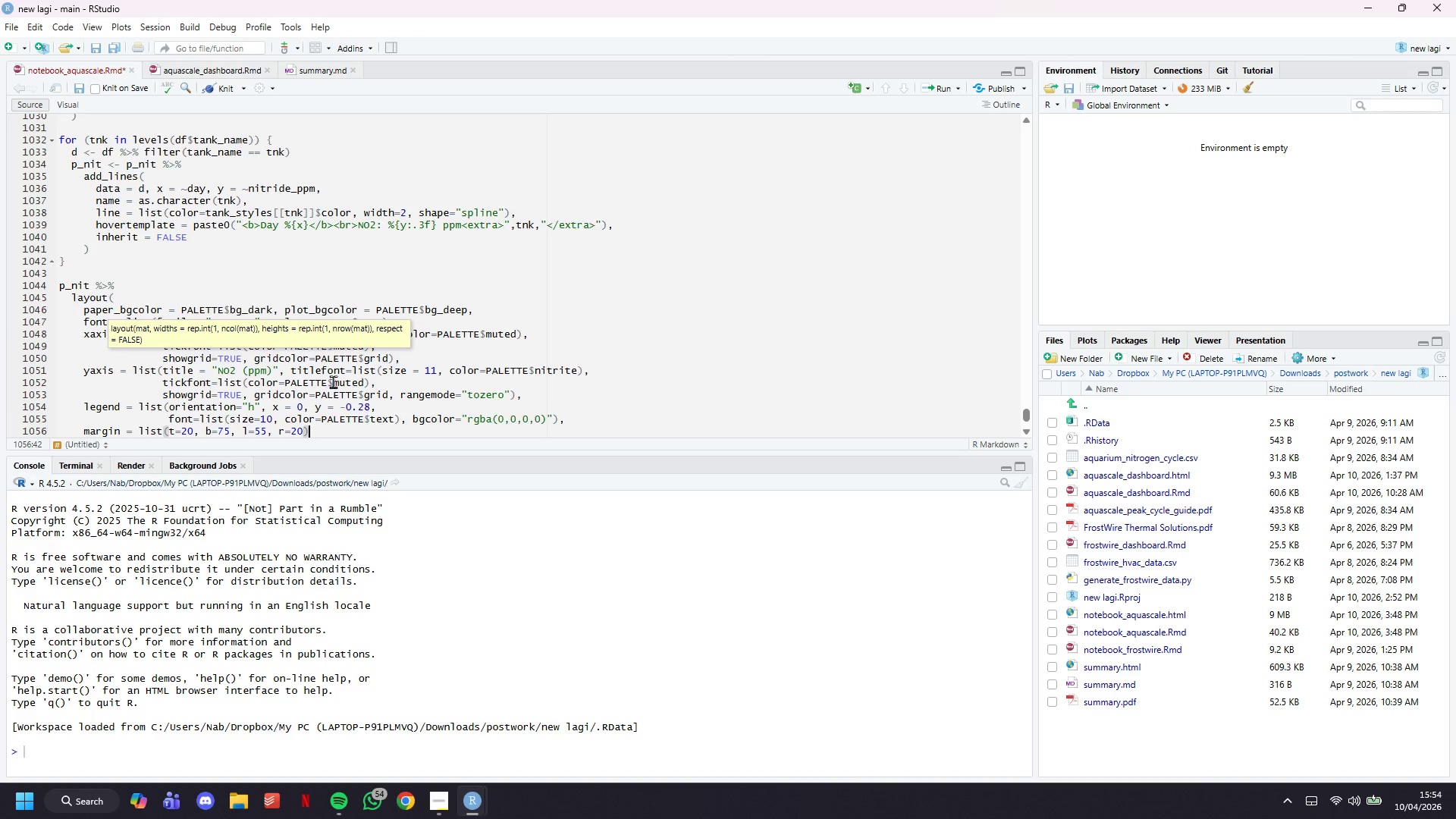 
key(ArrowDown)
 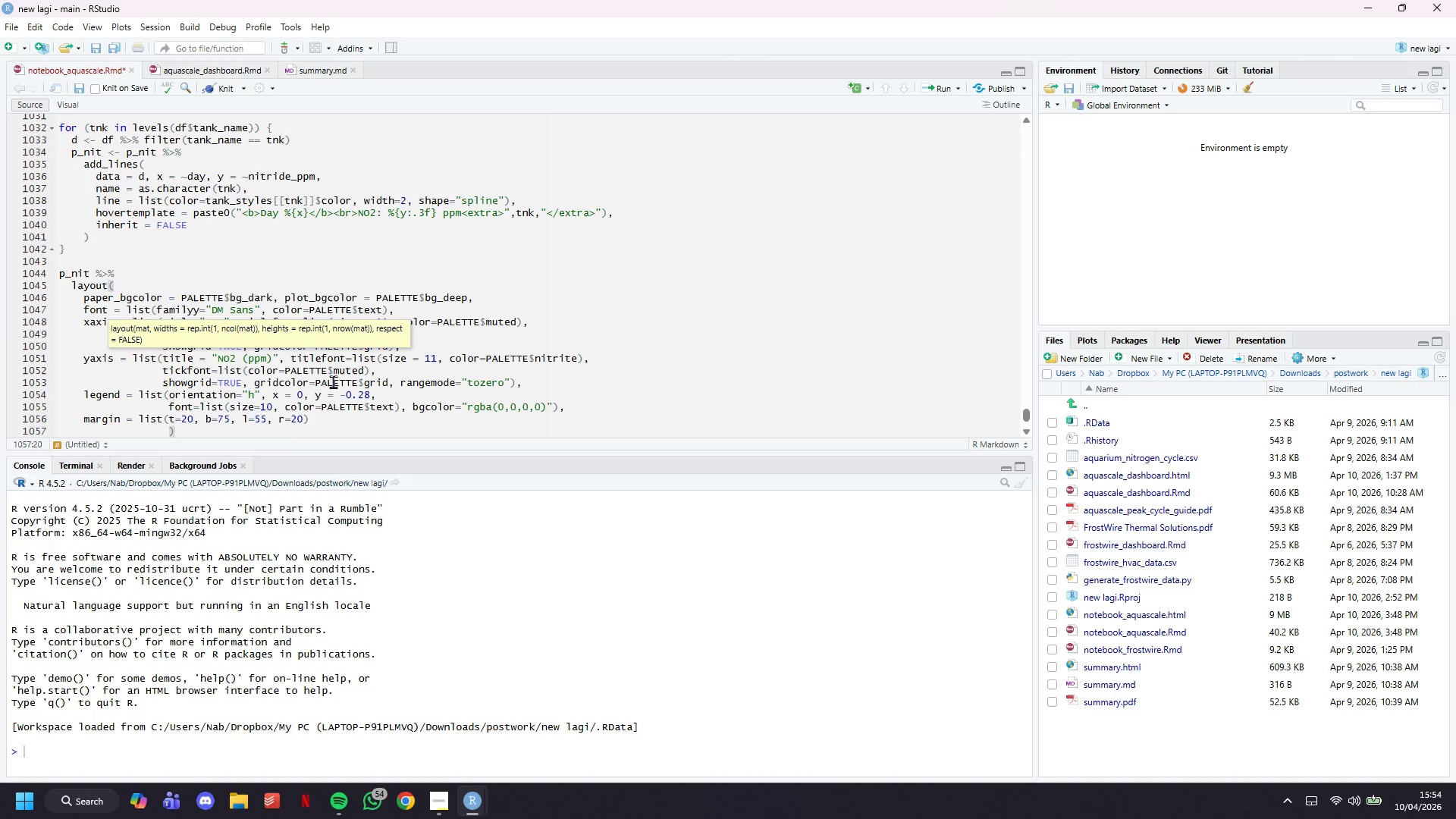 
key(ArrowLeft)
 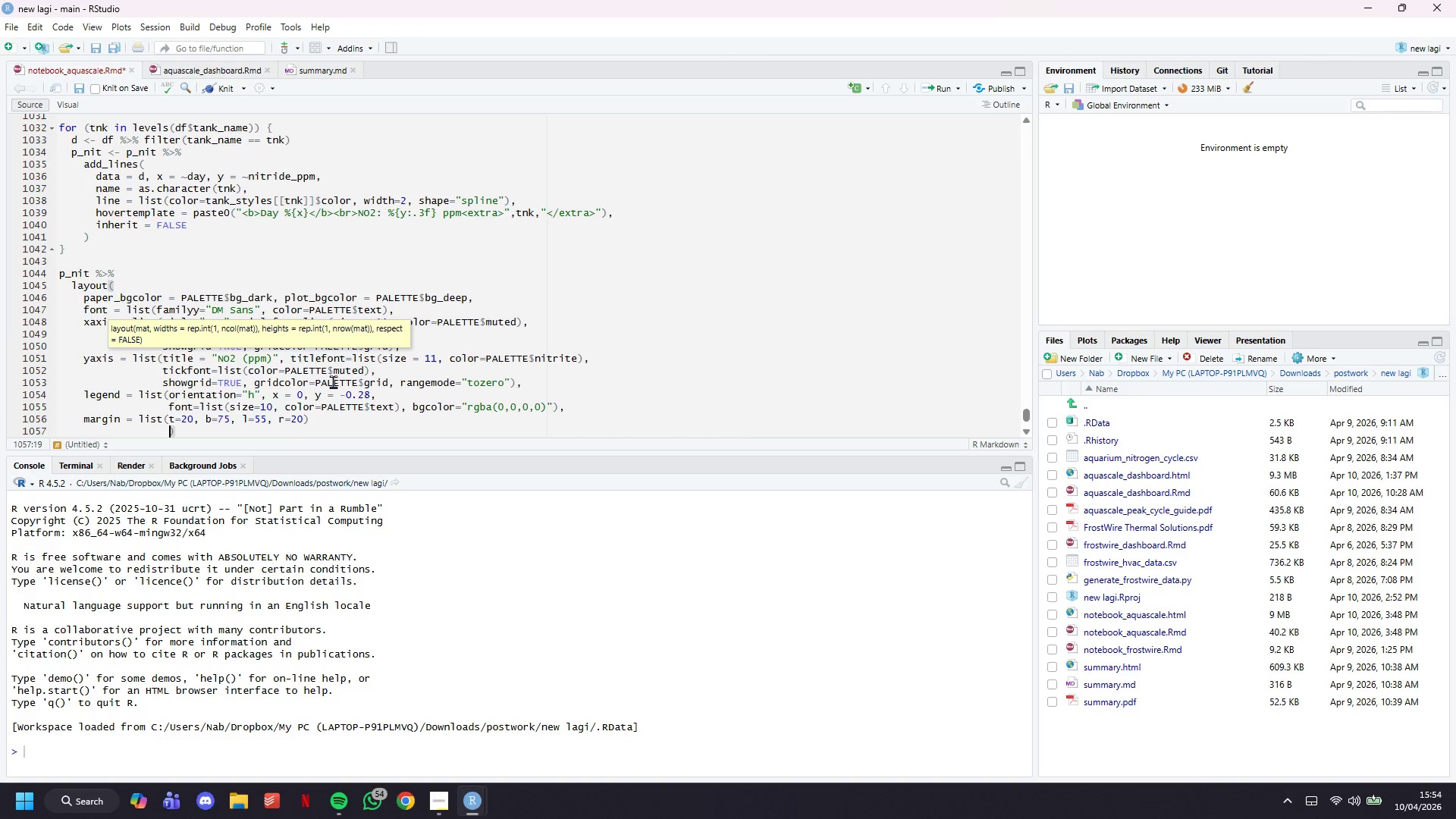 
key(Backspace)
 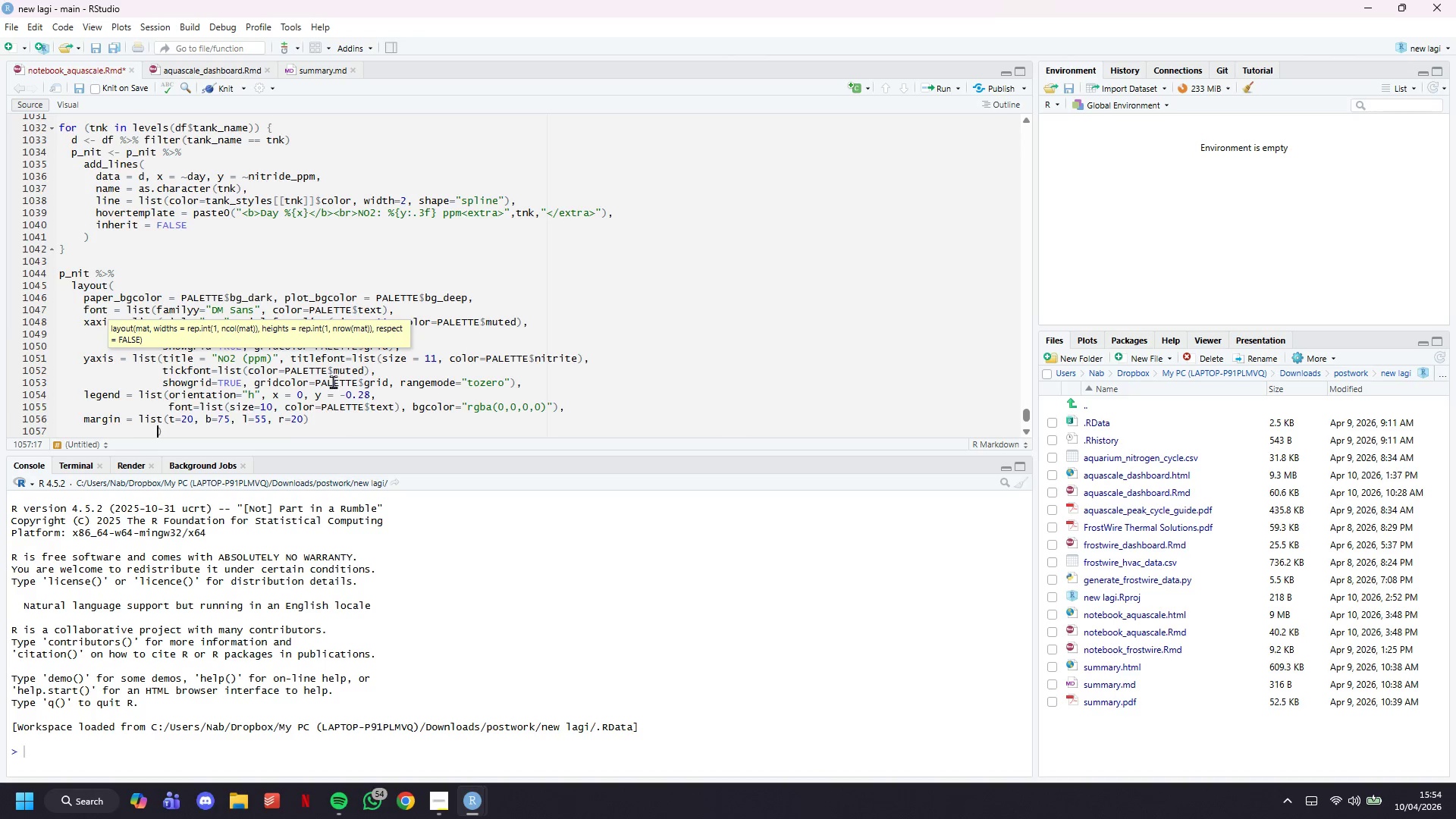 
key(Backspace)
 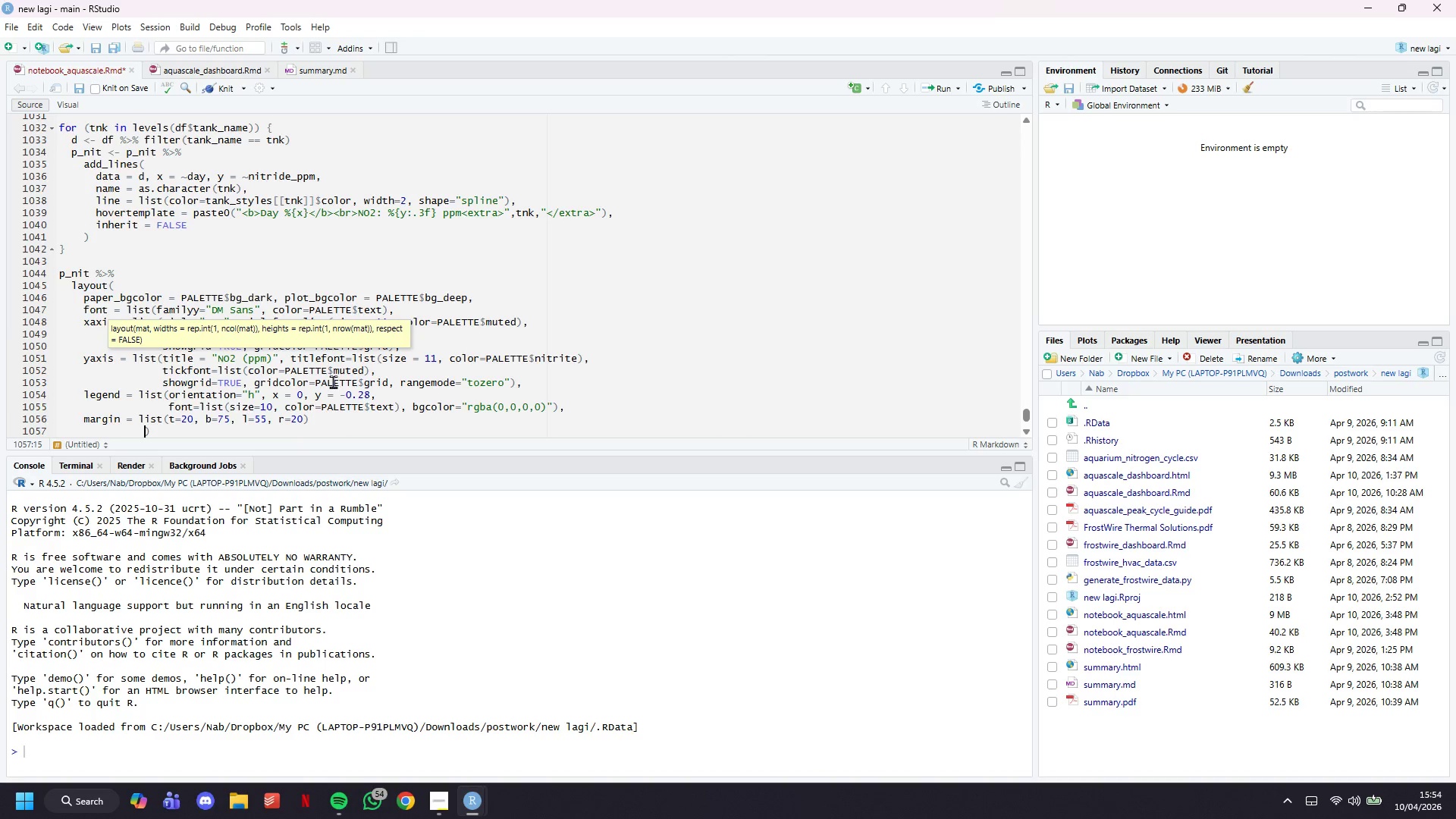 
key(Backspace)
 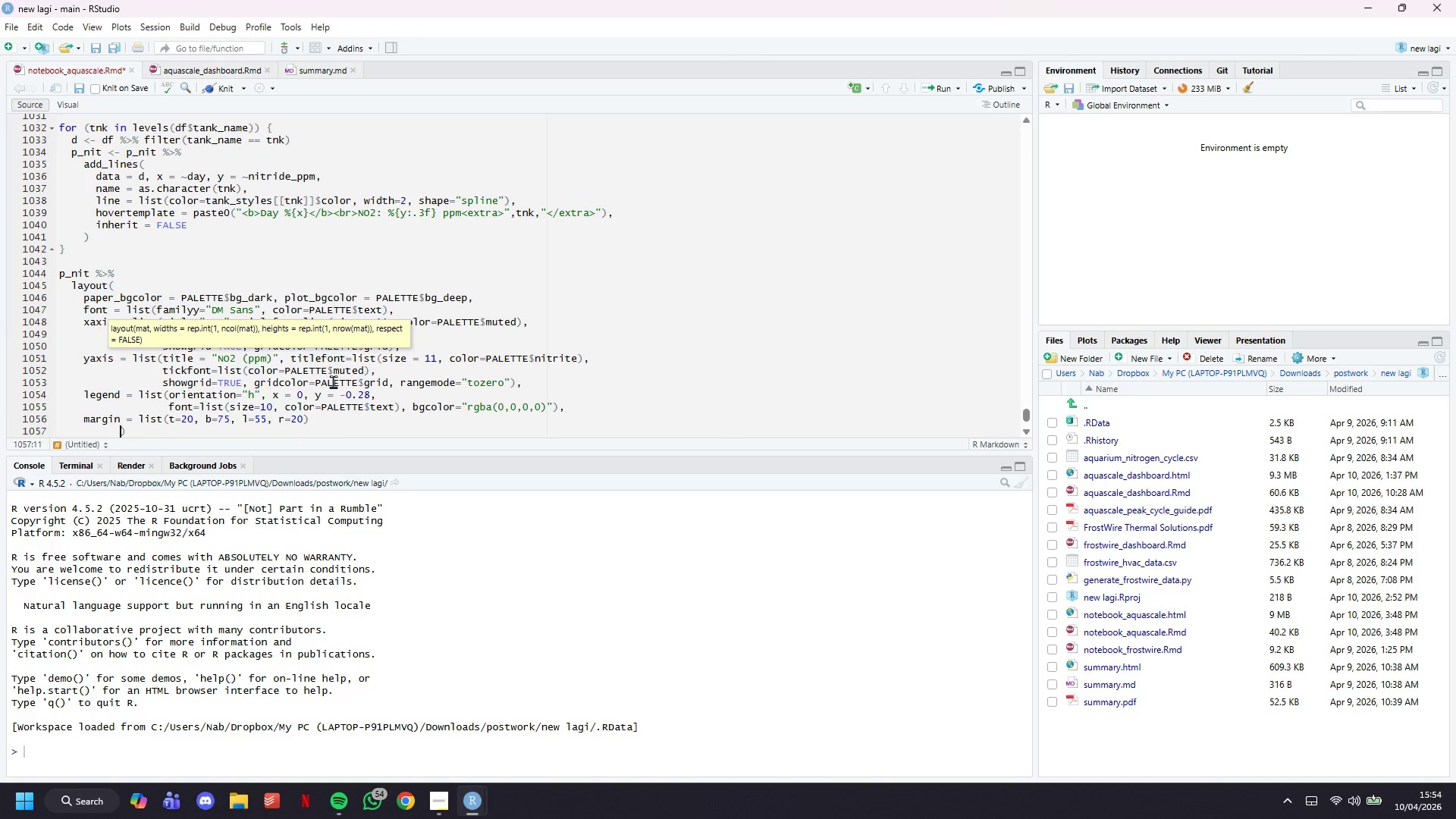 
key(Backspace)
 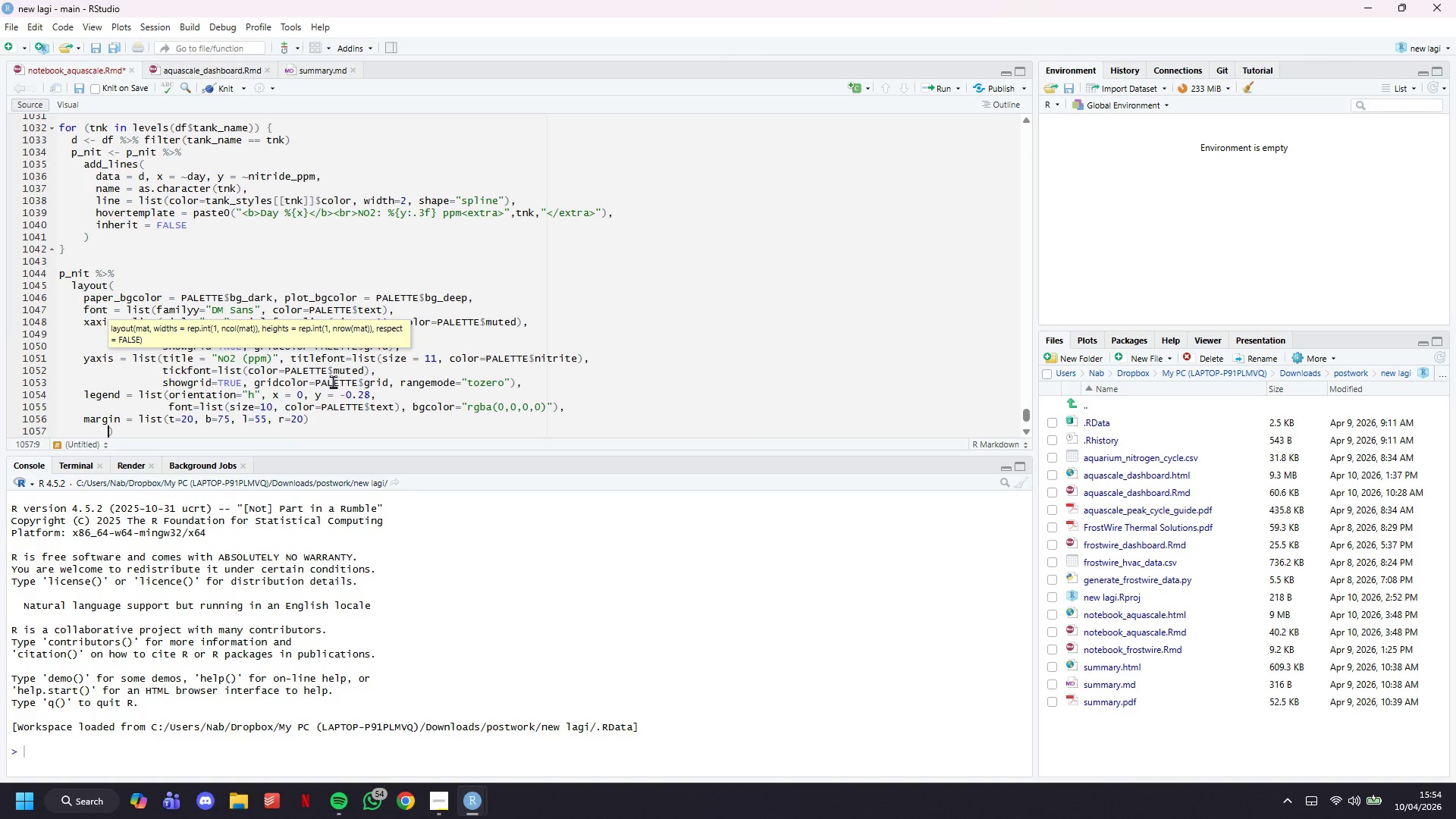 
key(Backspace)
 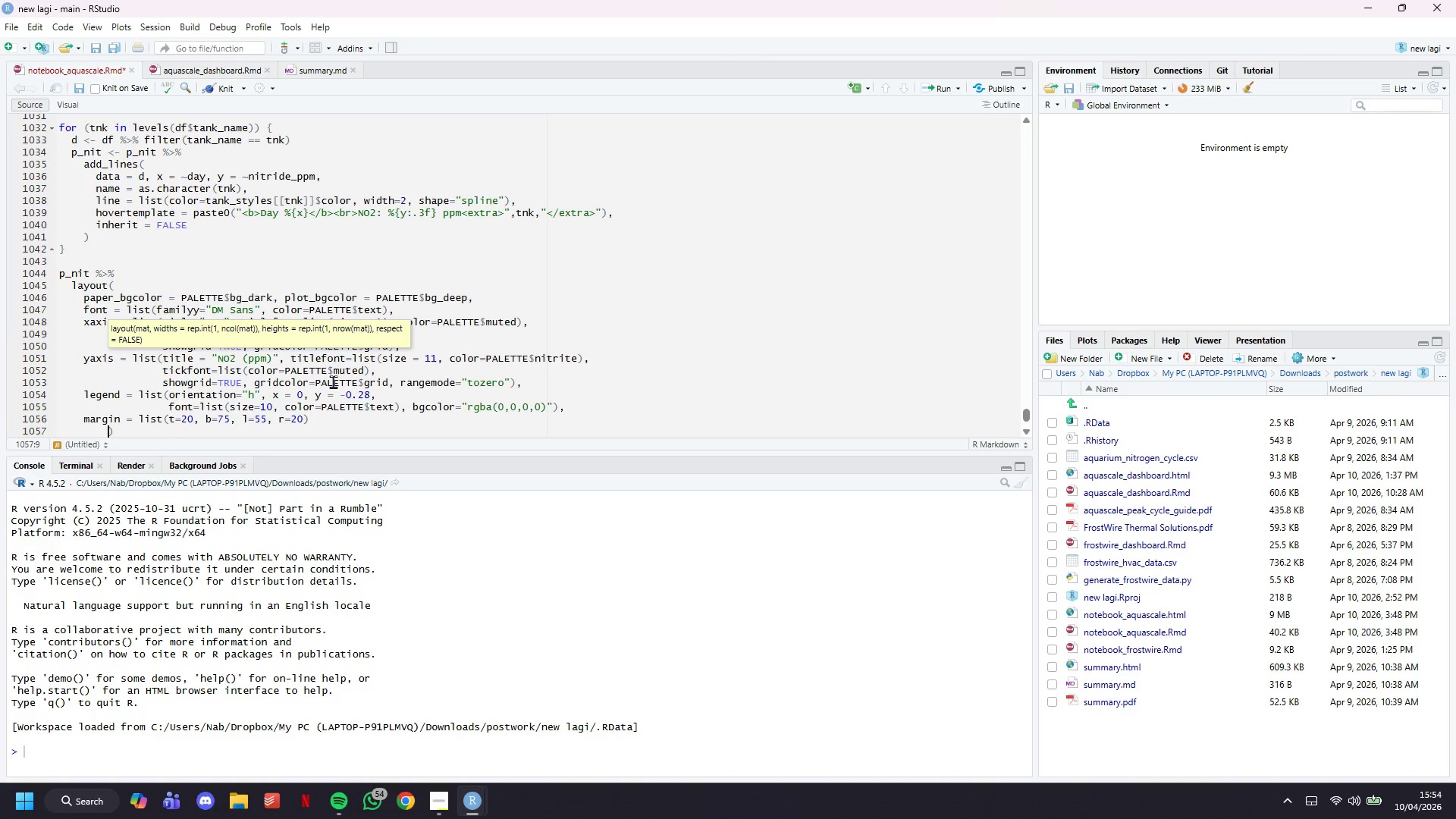 
key(Backspace)
 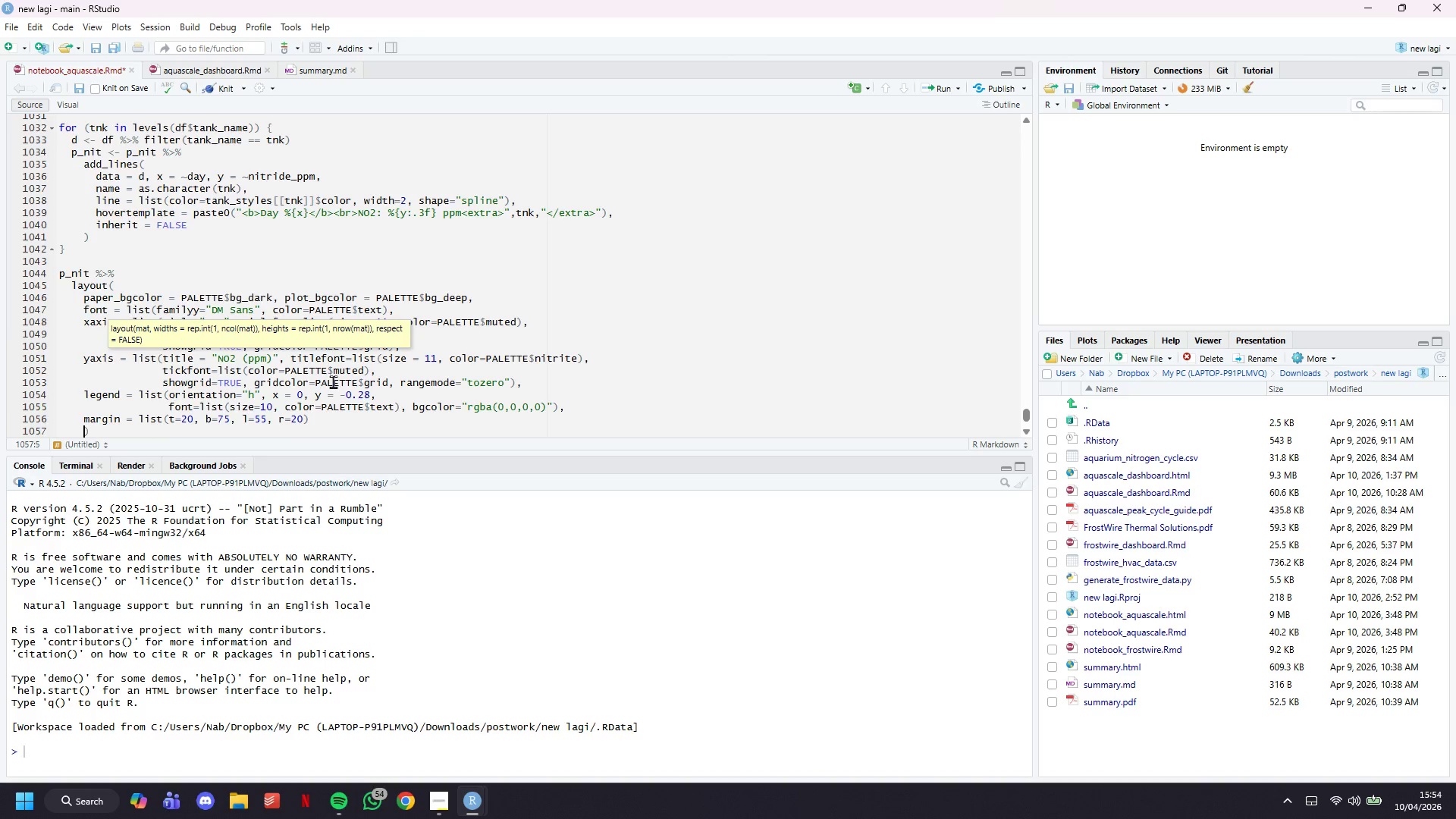 
key(Backspace)
 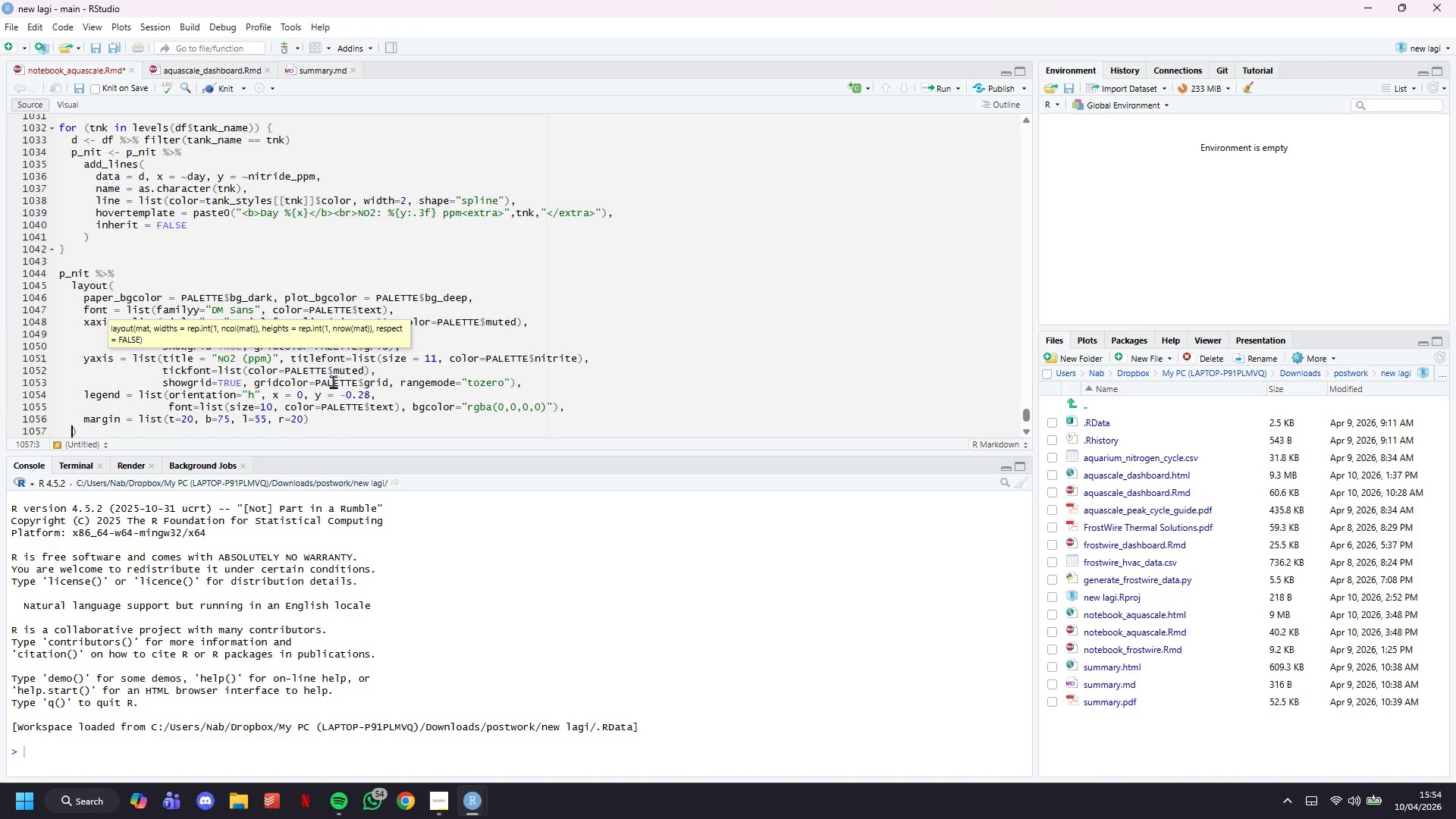 
key(Backspace)
 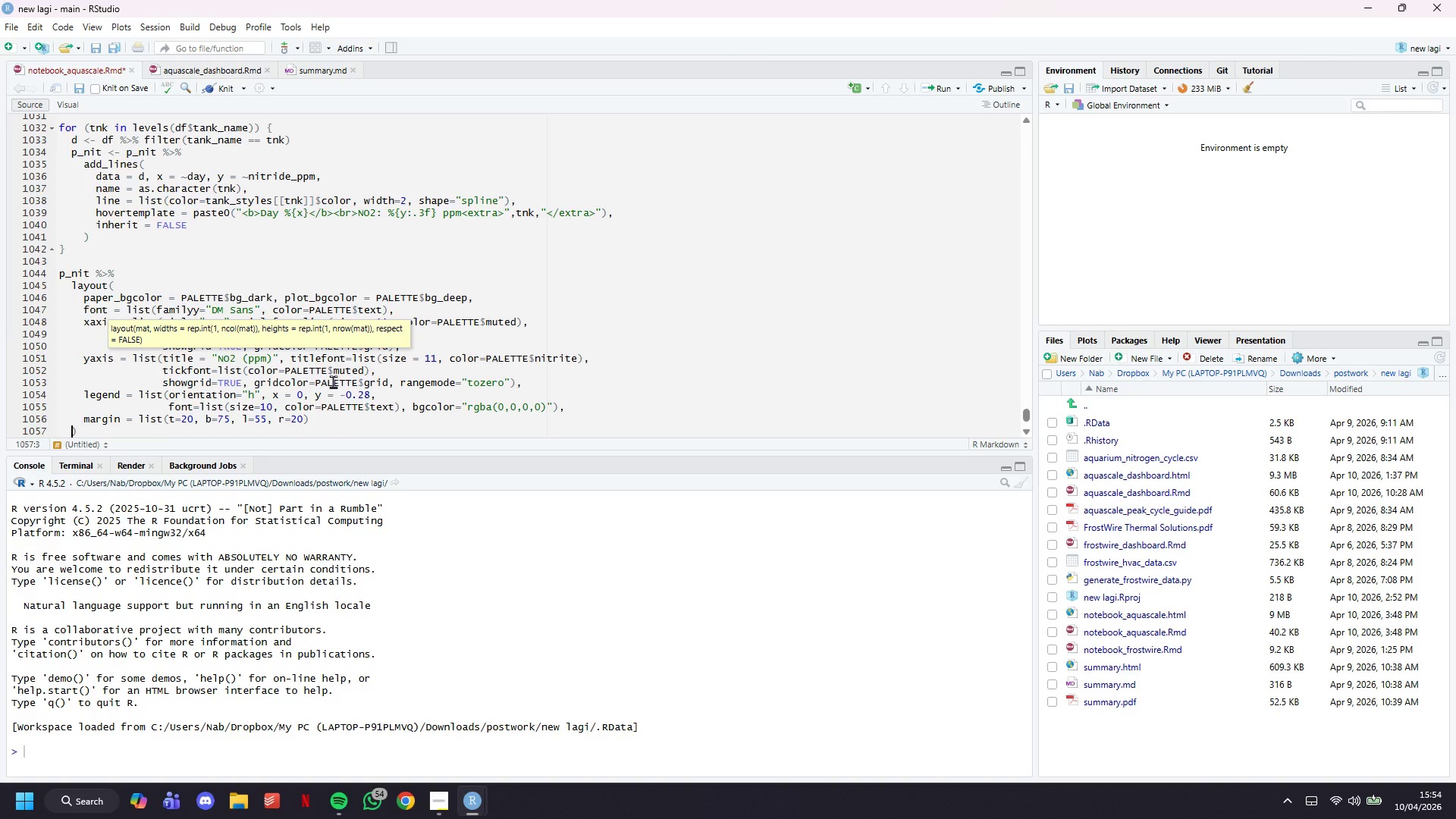 
key(ArrowRight)
 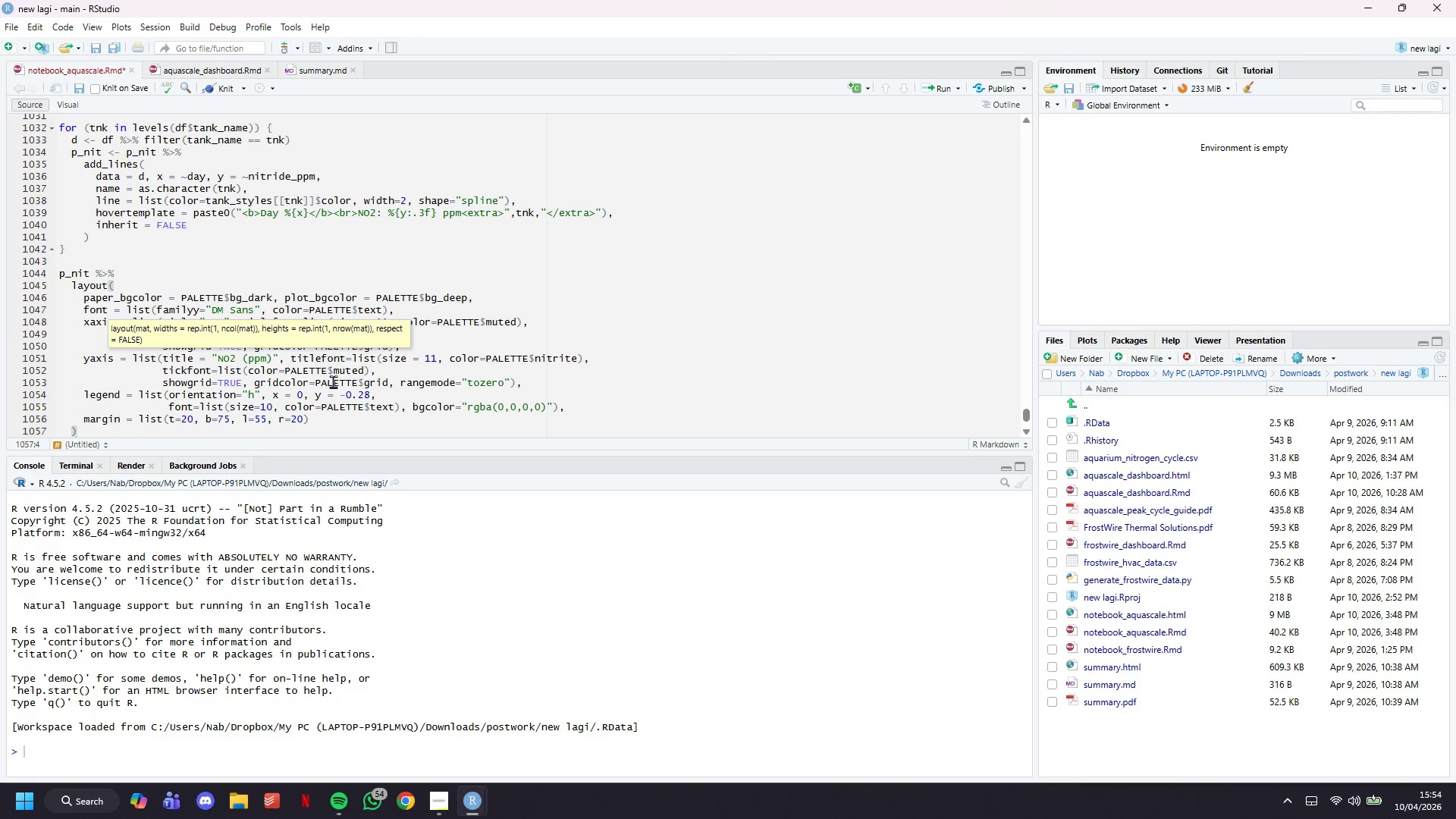 
key(Space)
 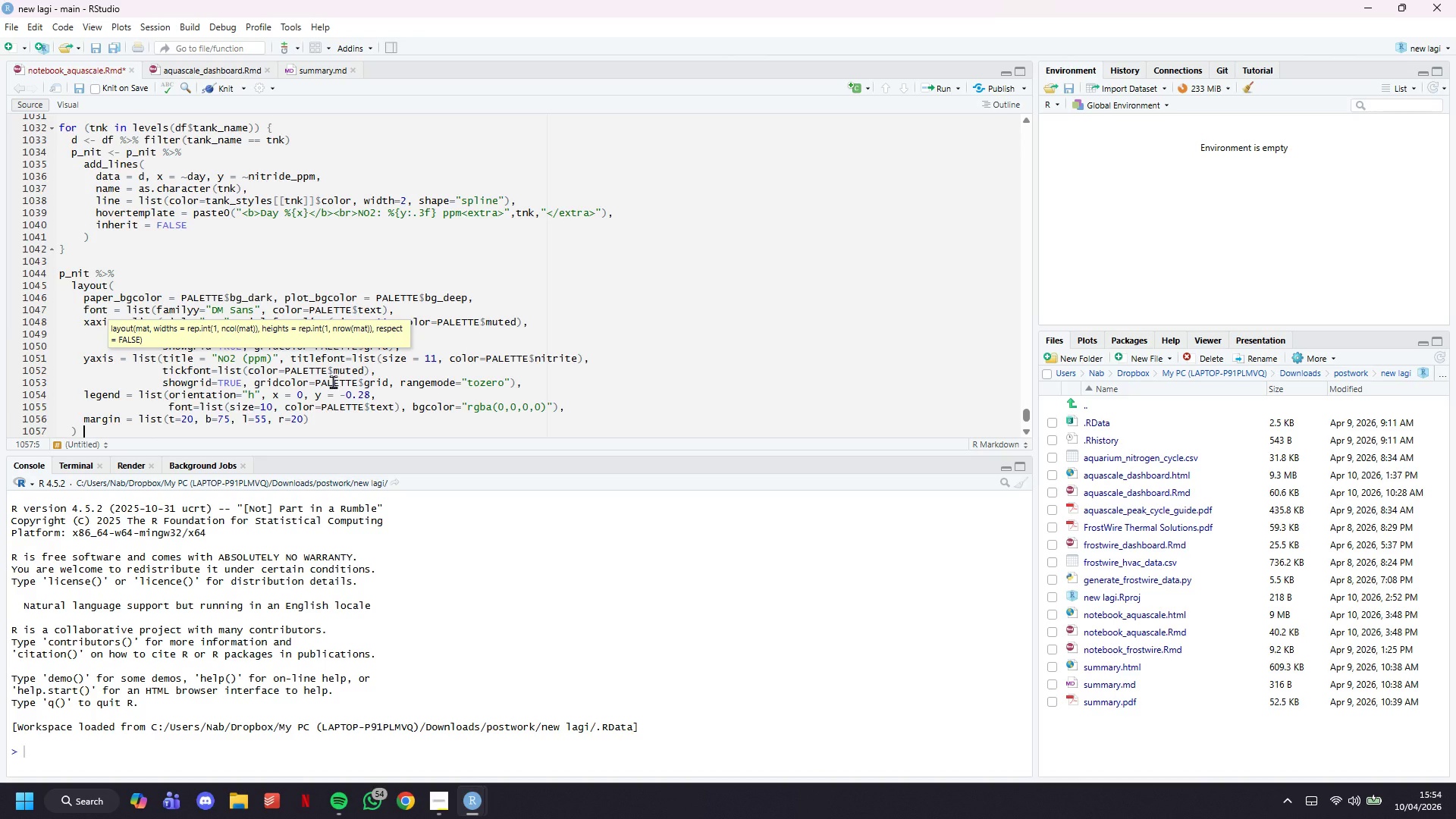 
key(Shift+5)
 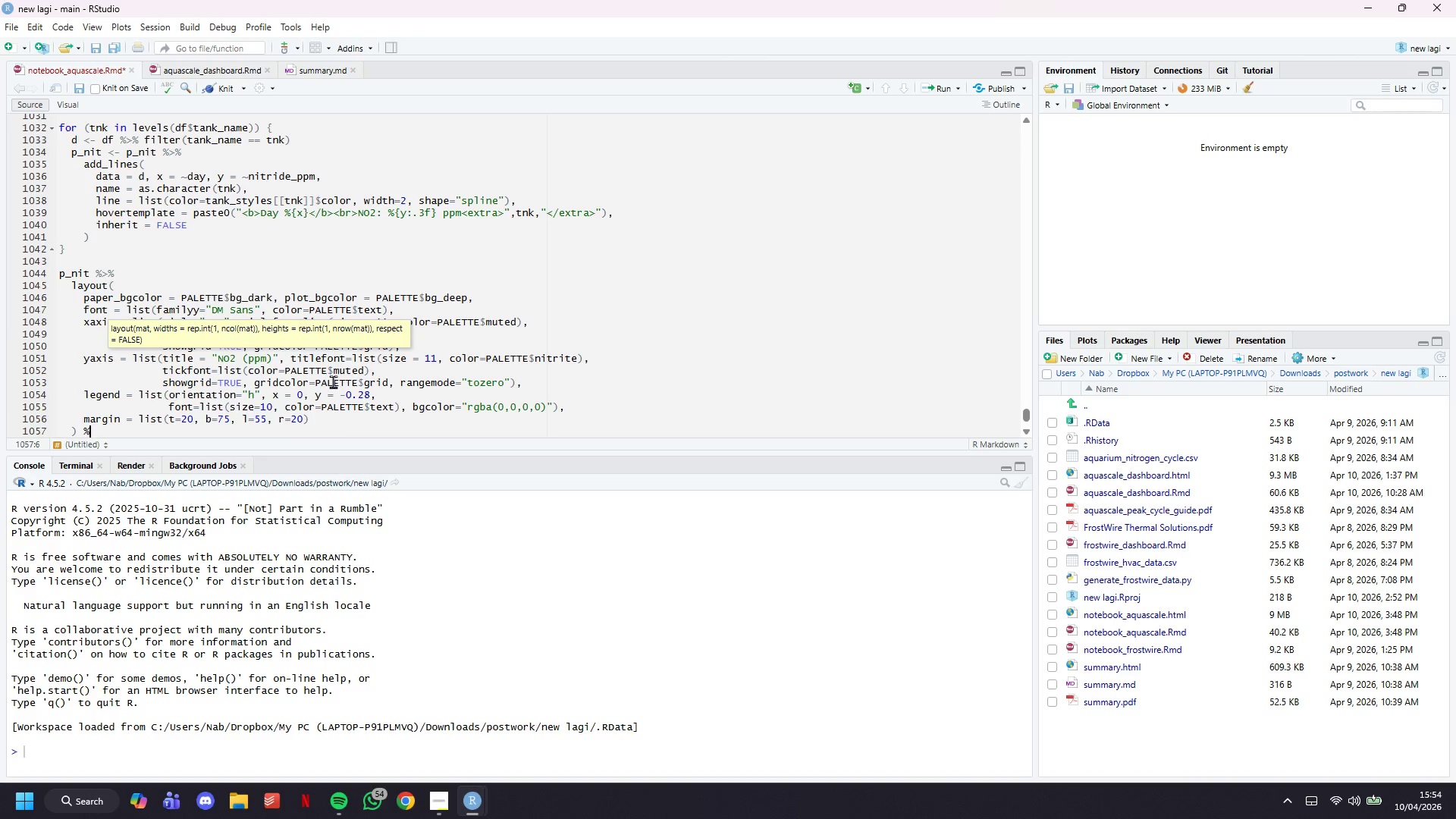 
key(Shift+Period)
 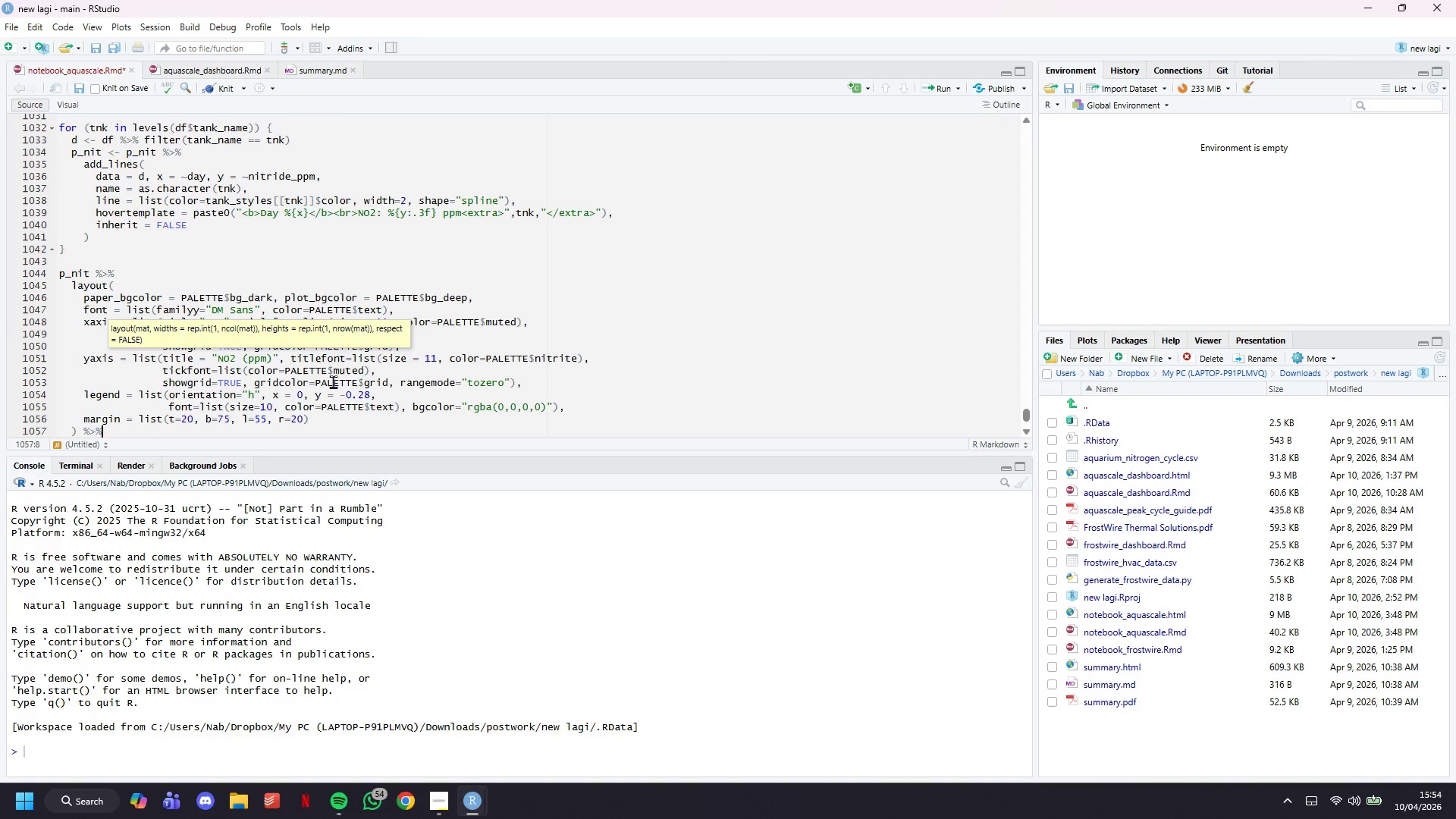 
key(Shift+5)
 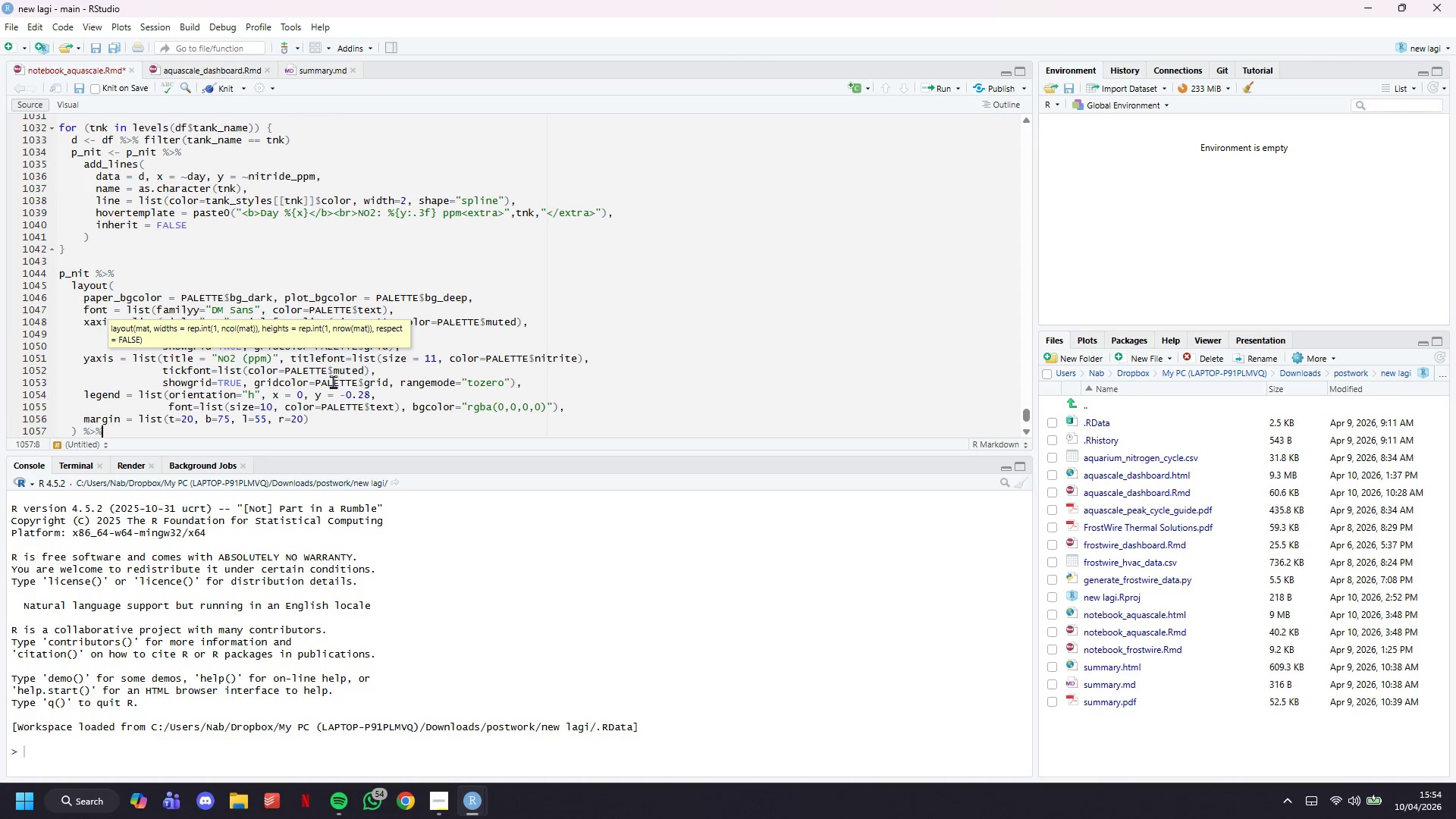 
key(Enter)
 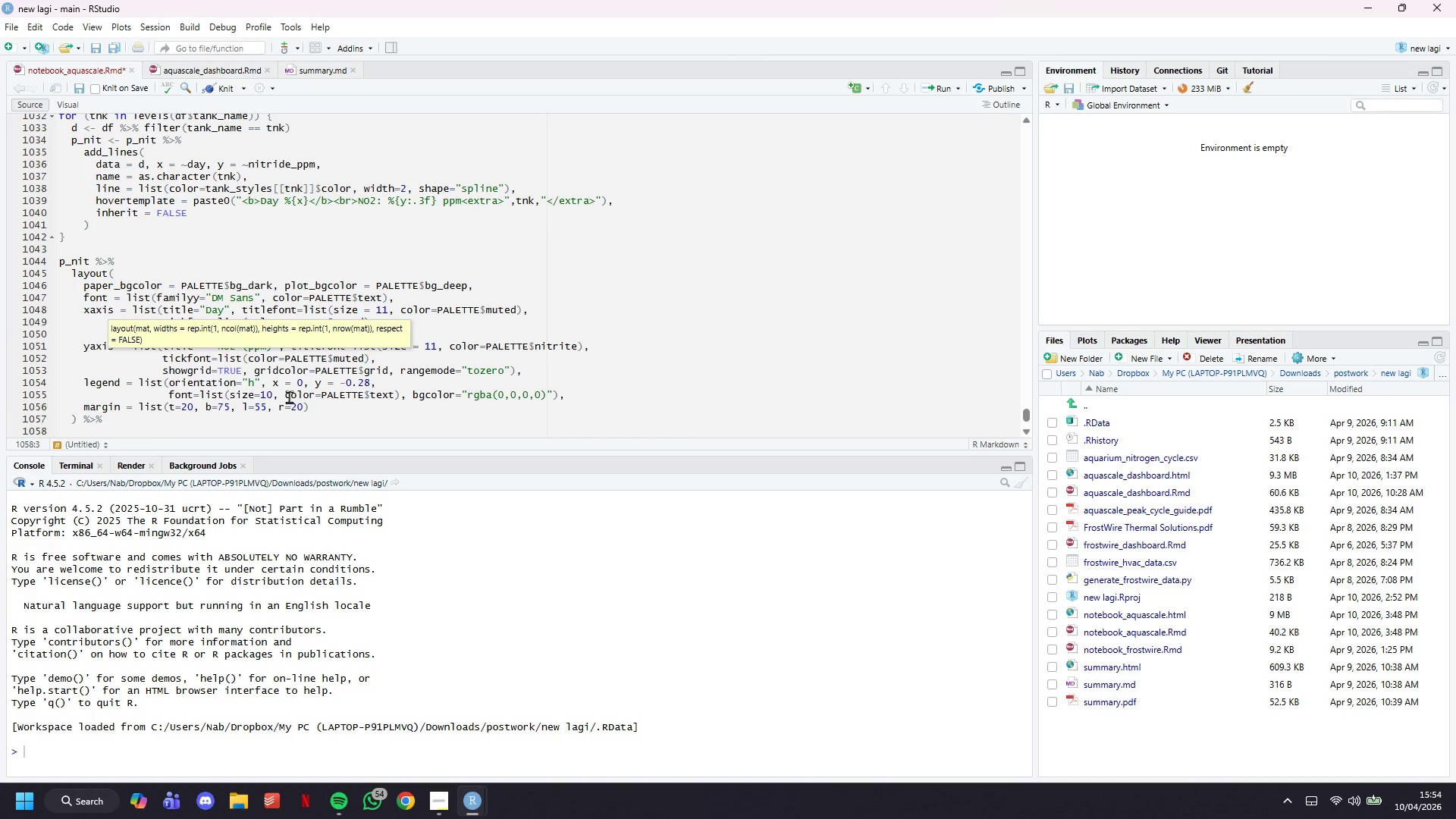 
scroll: coordinate [219, 368], scroll_direction: down, amount: 5.0
 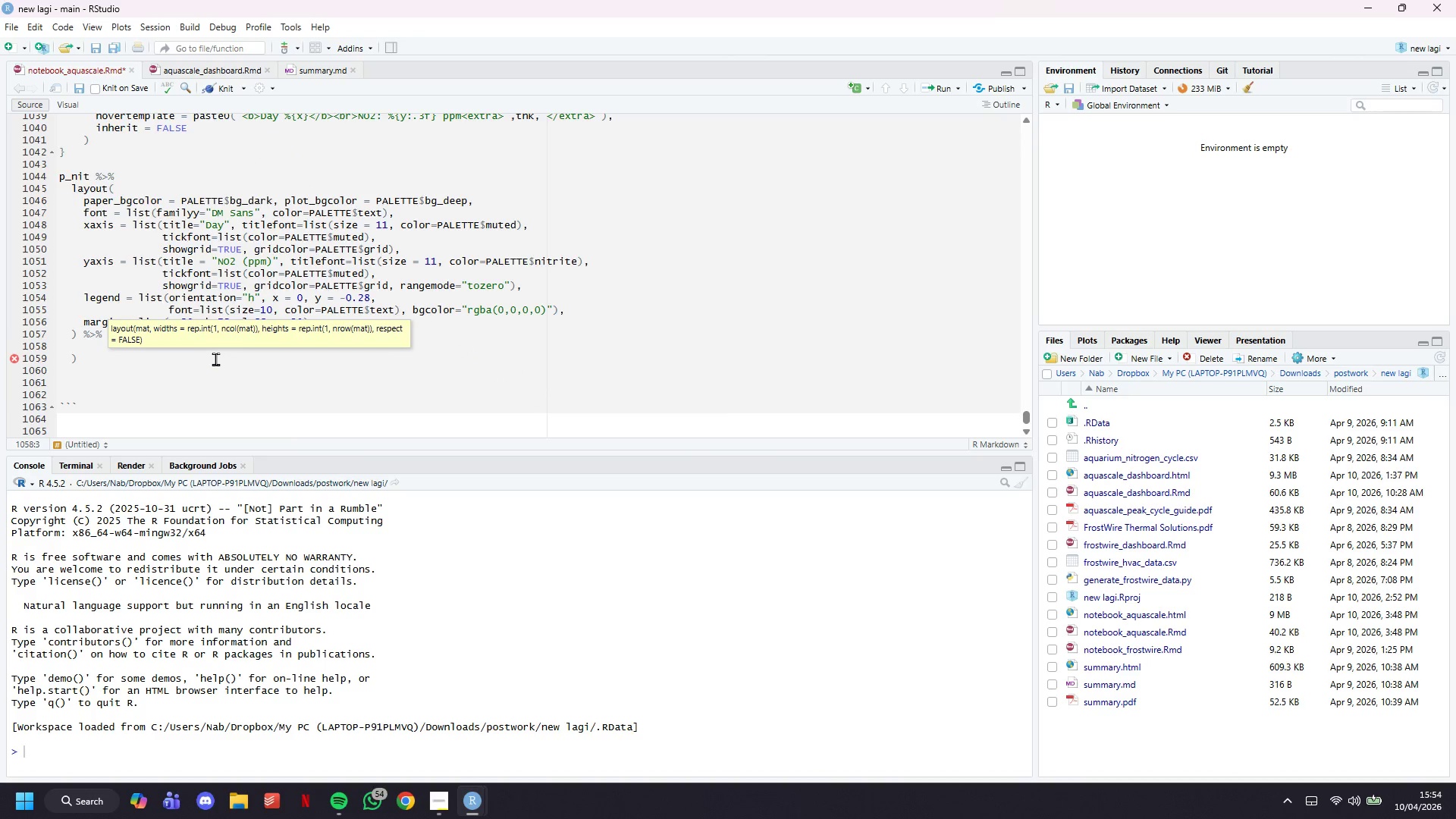 
type(config(displayModeBar = FALSE)
 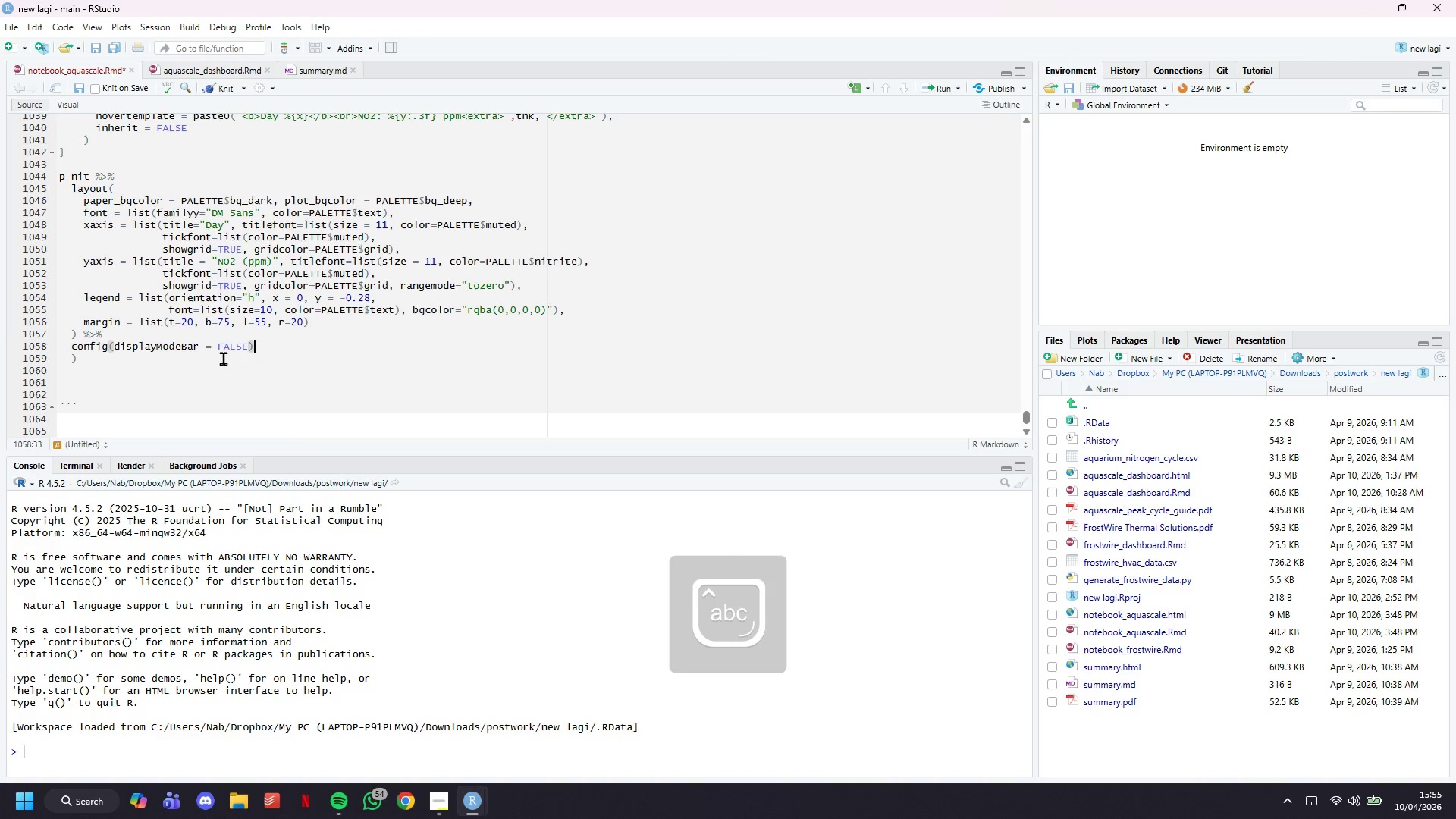 
 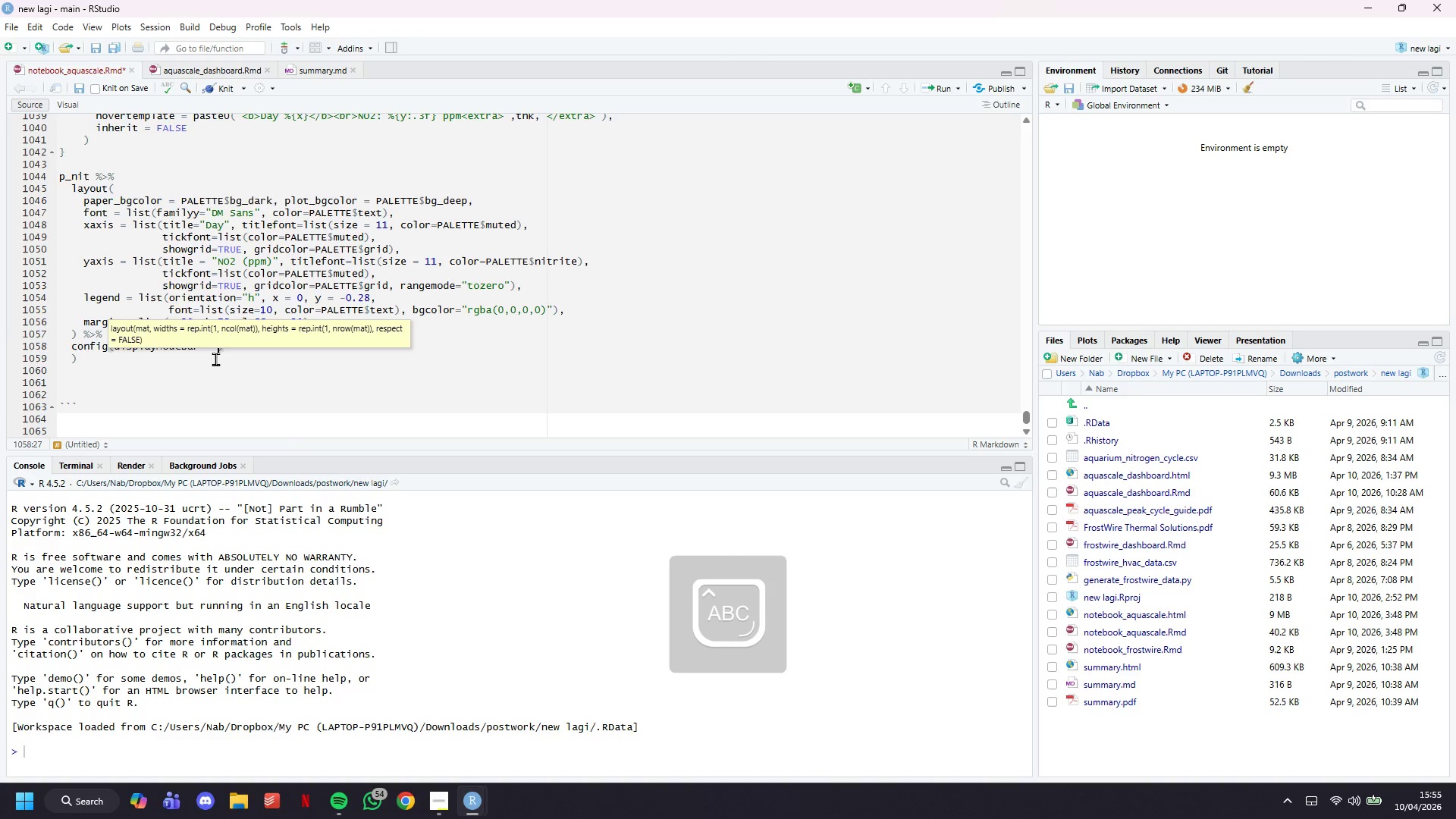 
key(ArrowRight)
 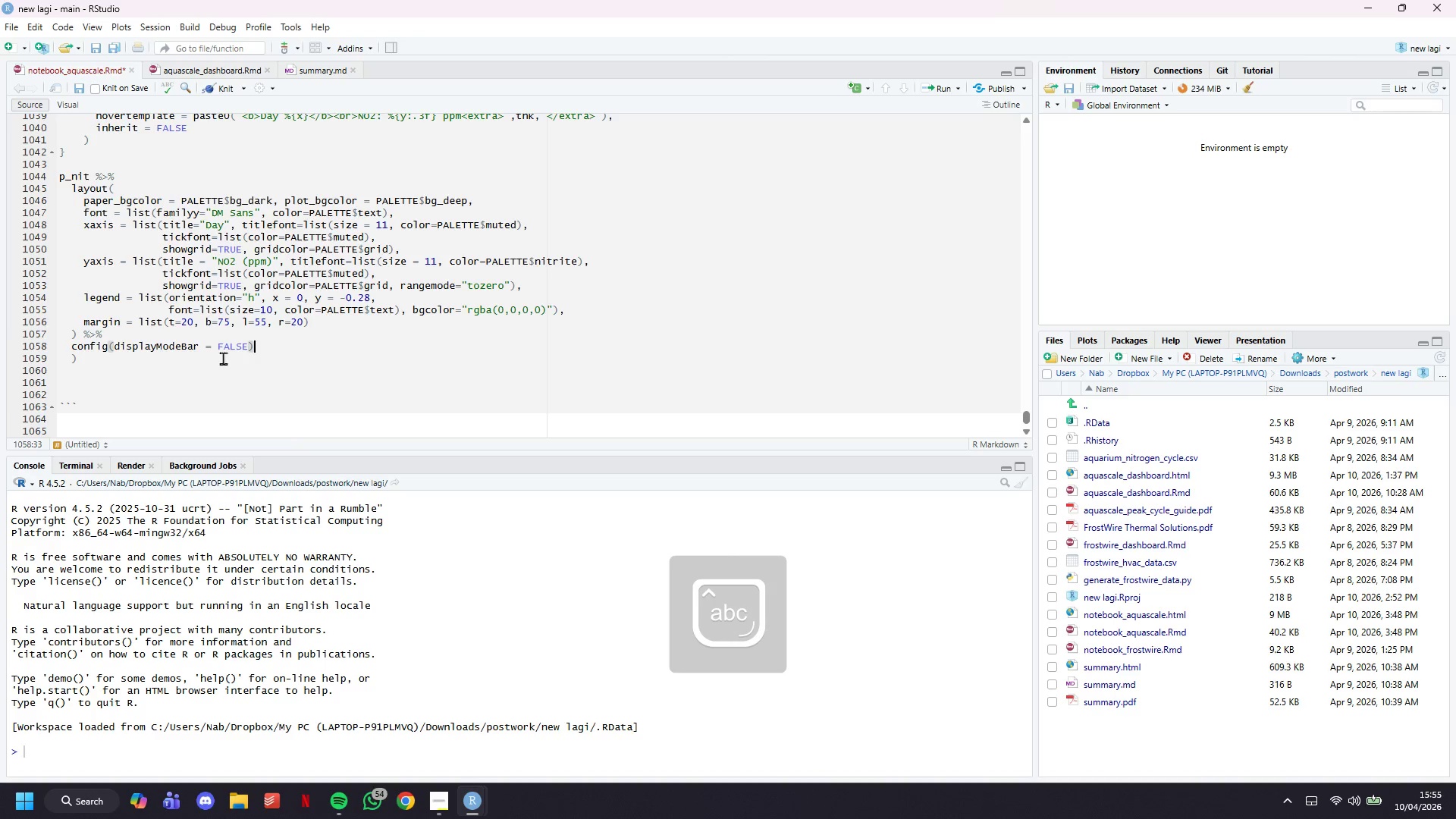 
key(ArrowDown)
 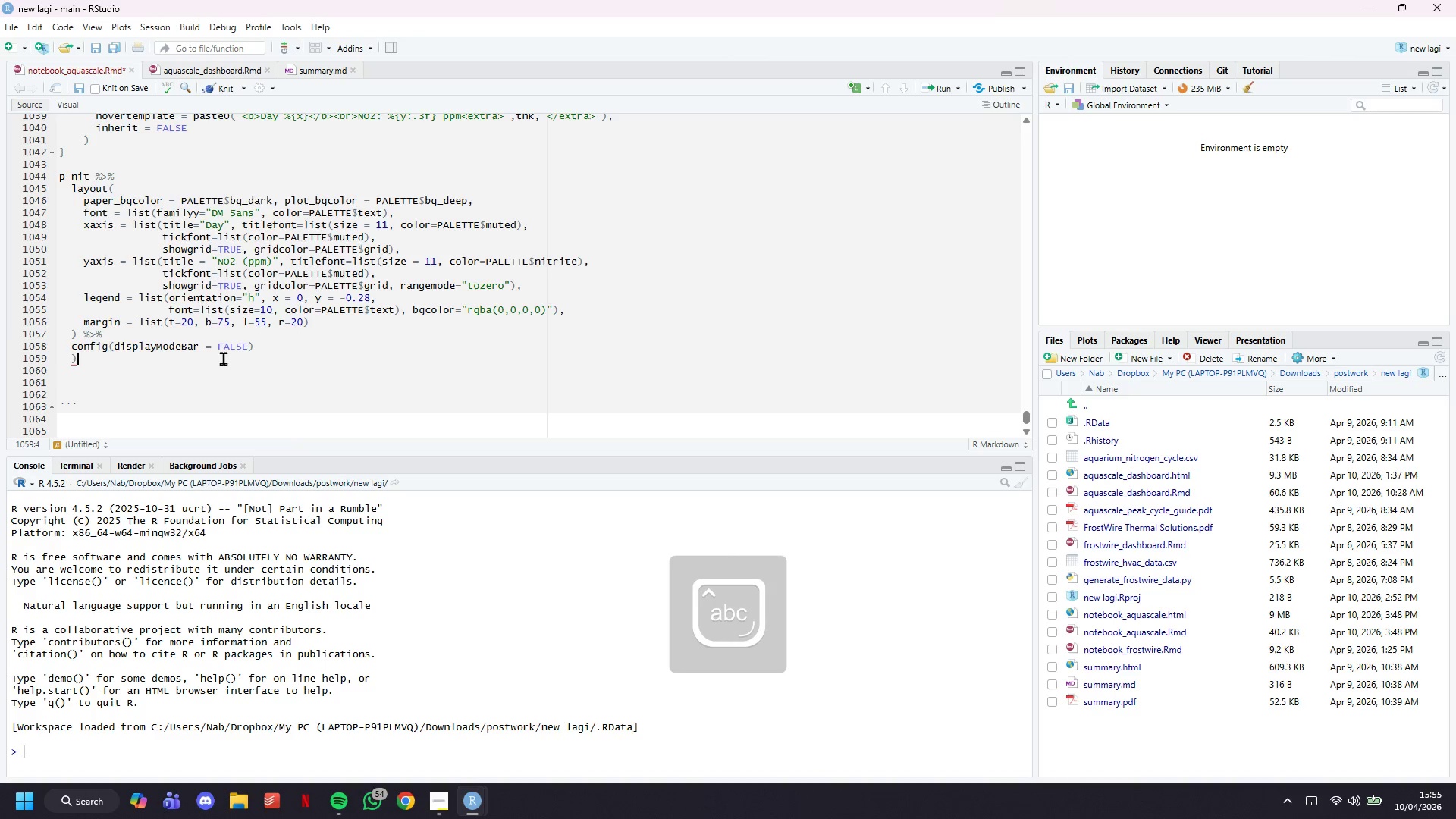 
key(ArrowDown)
 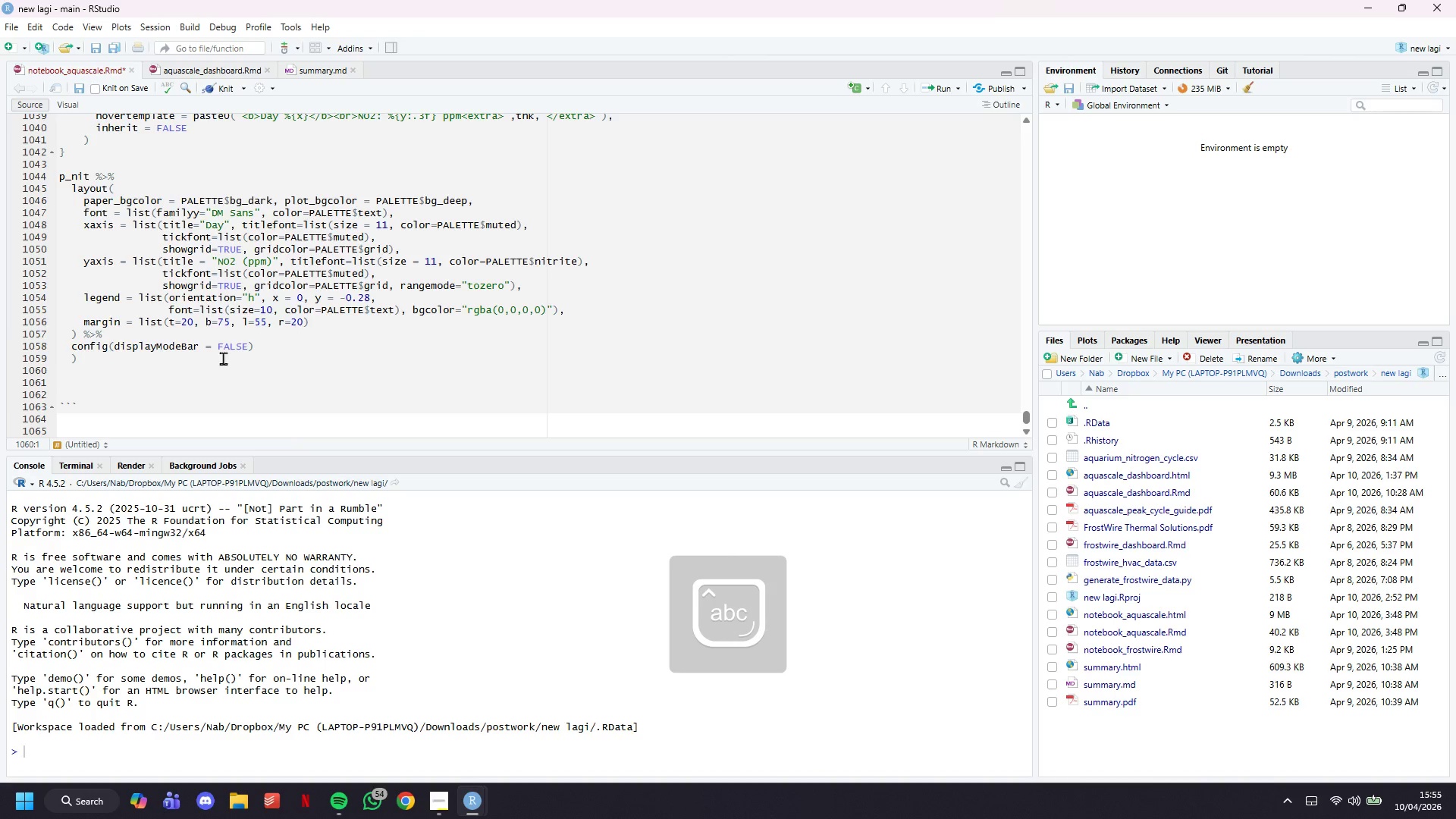 
key(ArrowDown)
 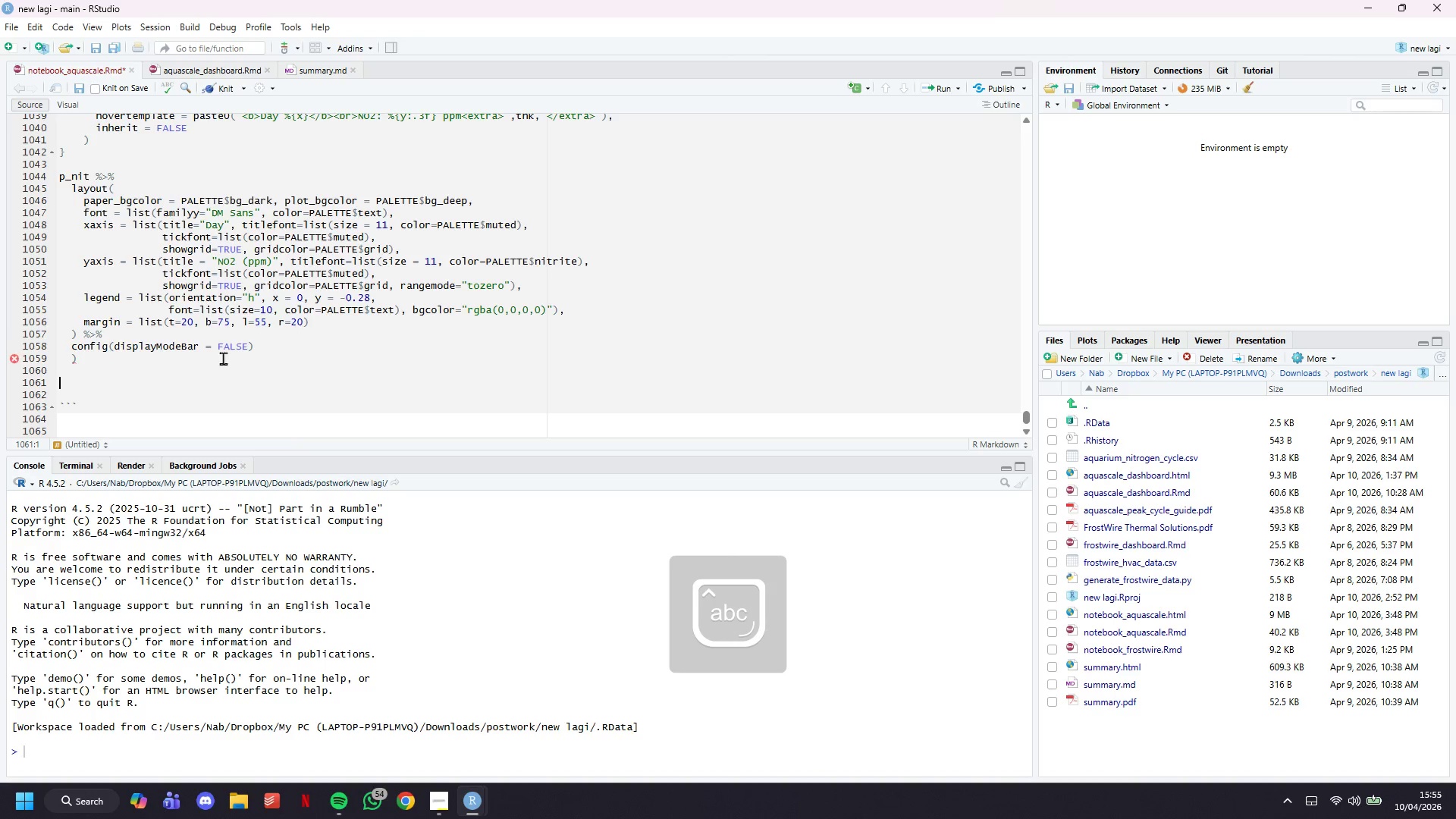 
key(ArrowDown)
 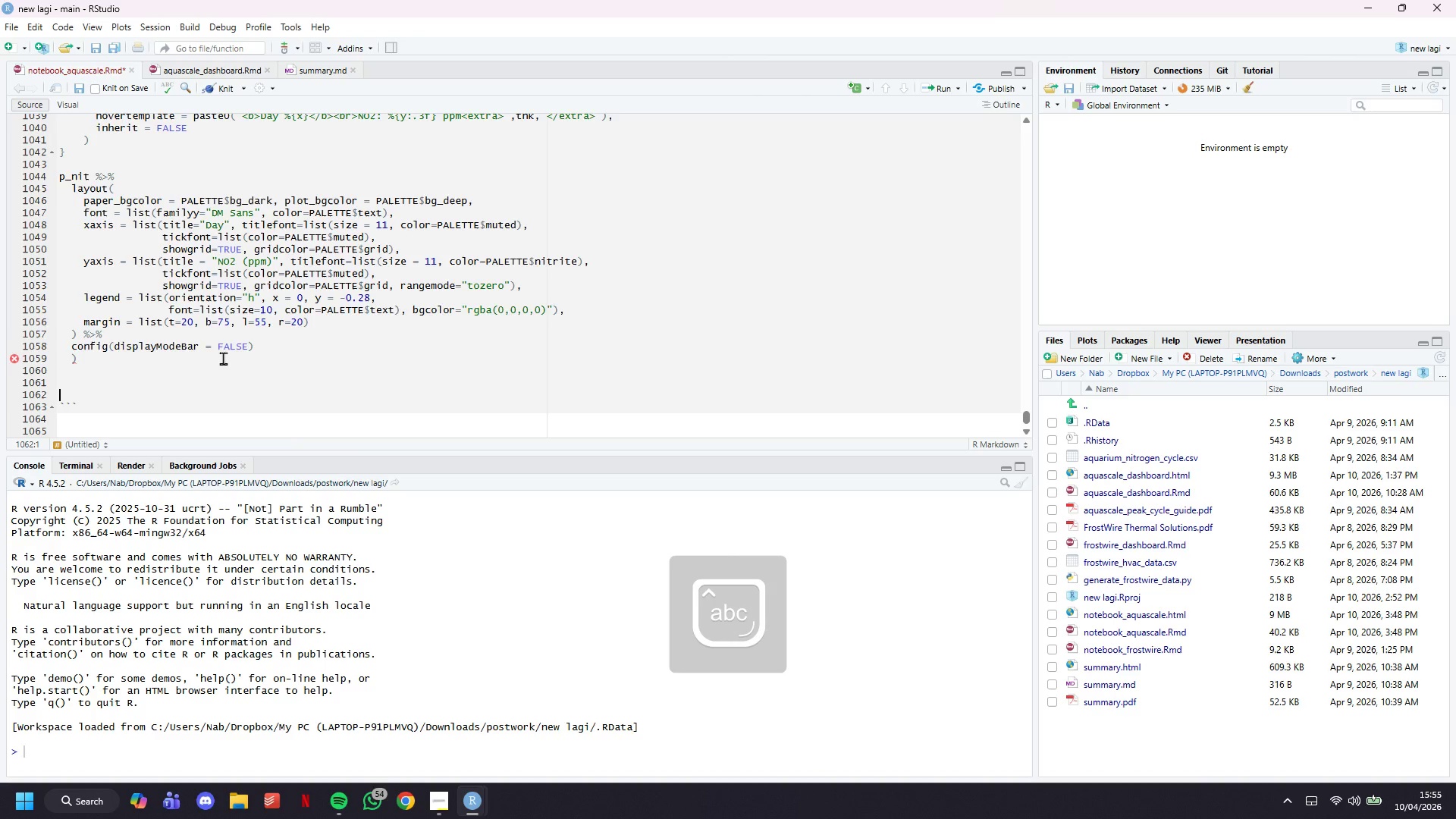 
key(Backspace)
 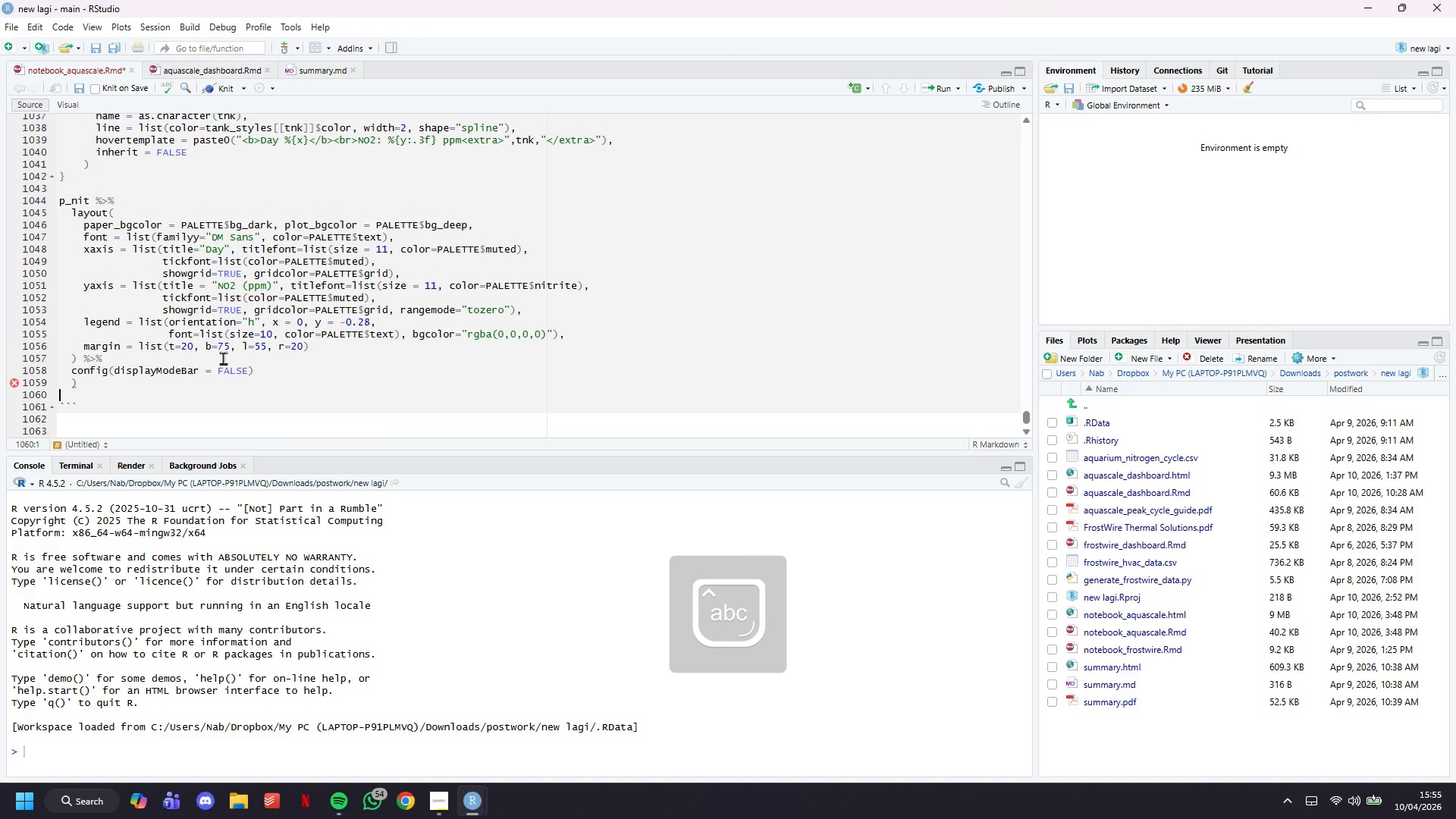 
key(Backspace)
 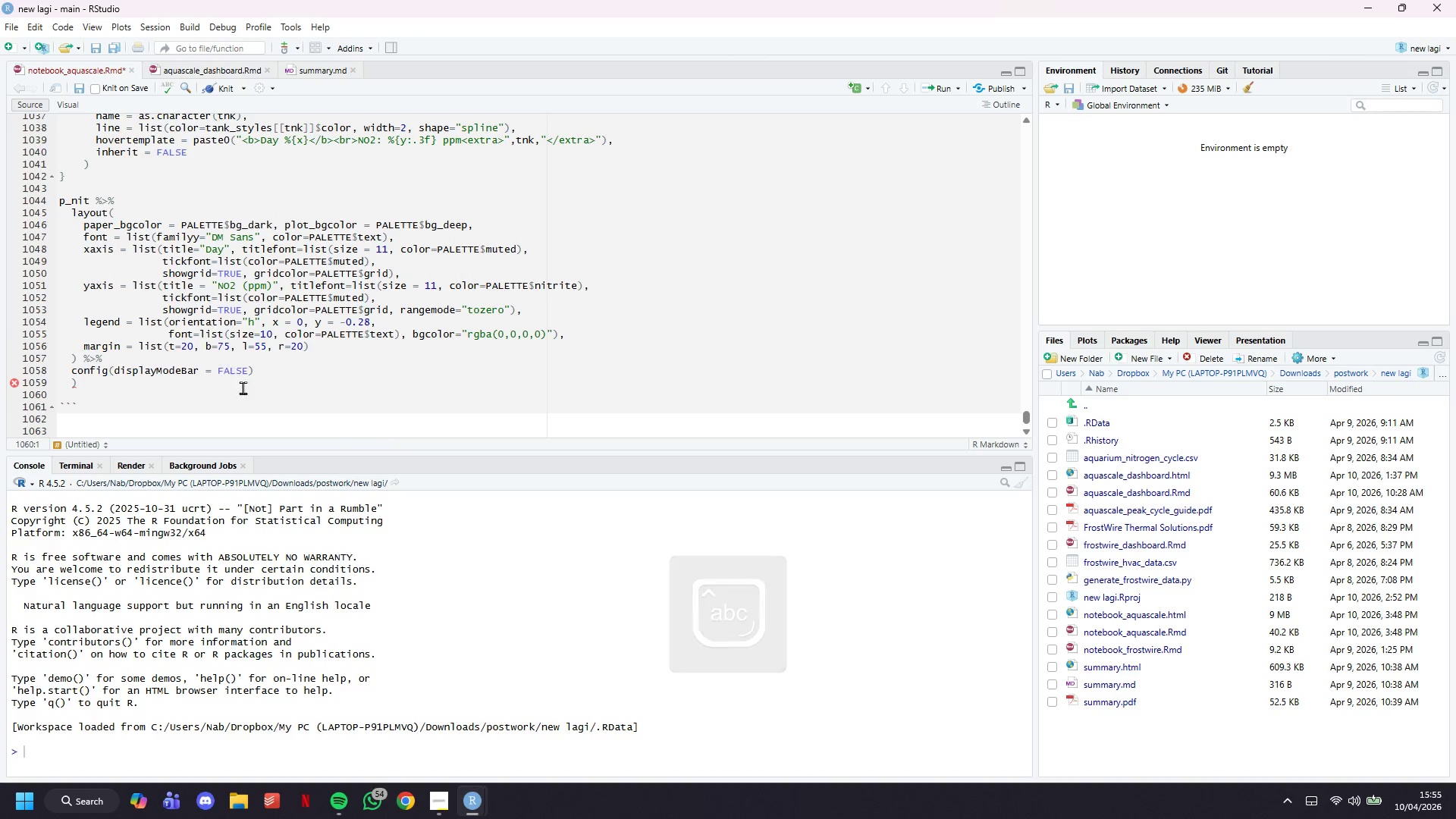 
left_click([246, 391])
 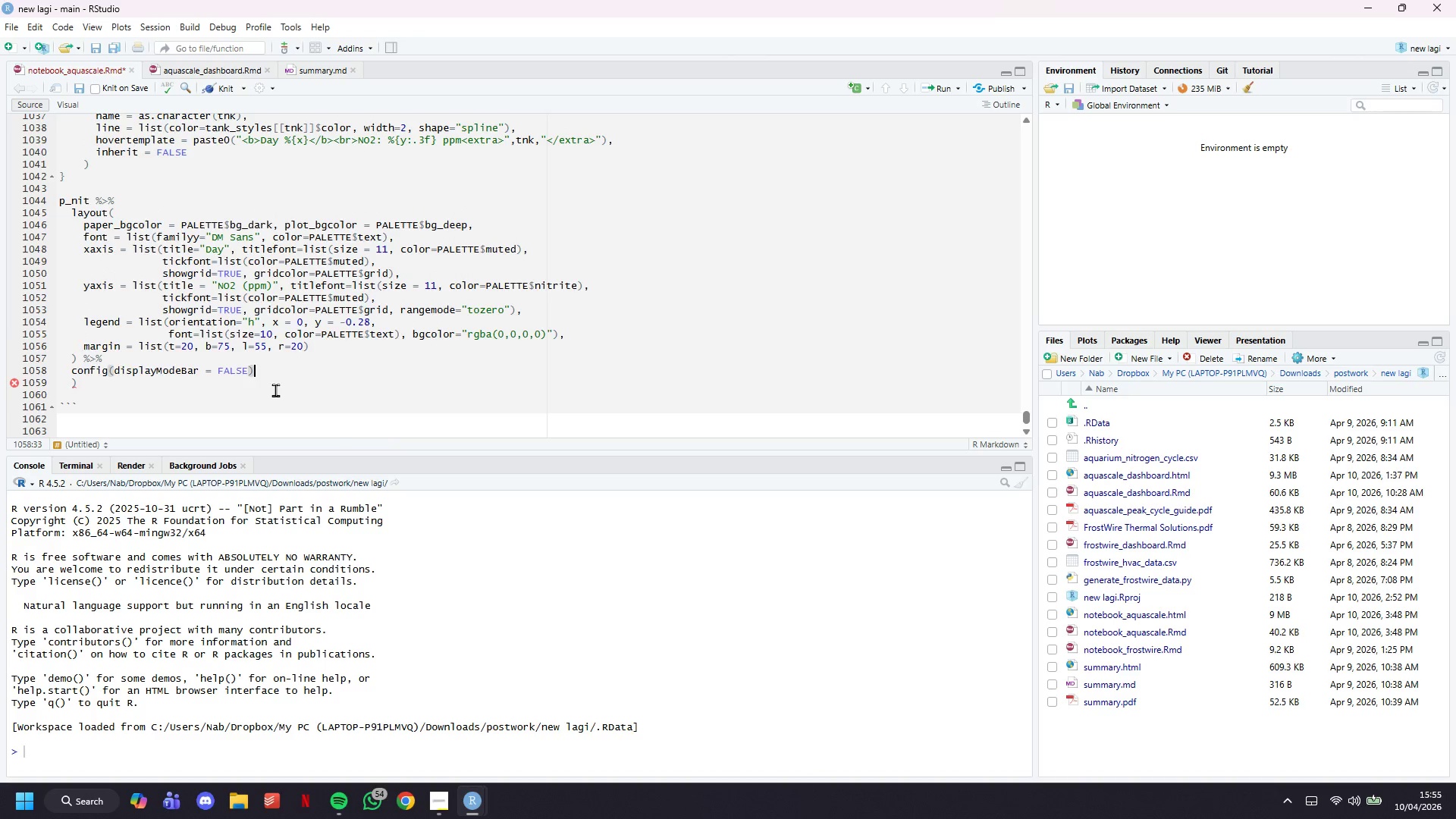 
key(ArrowDown)
 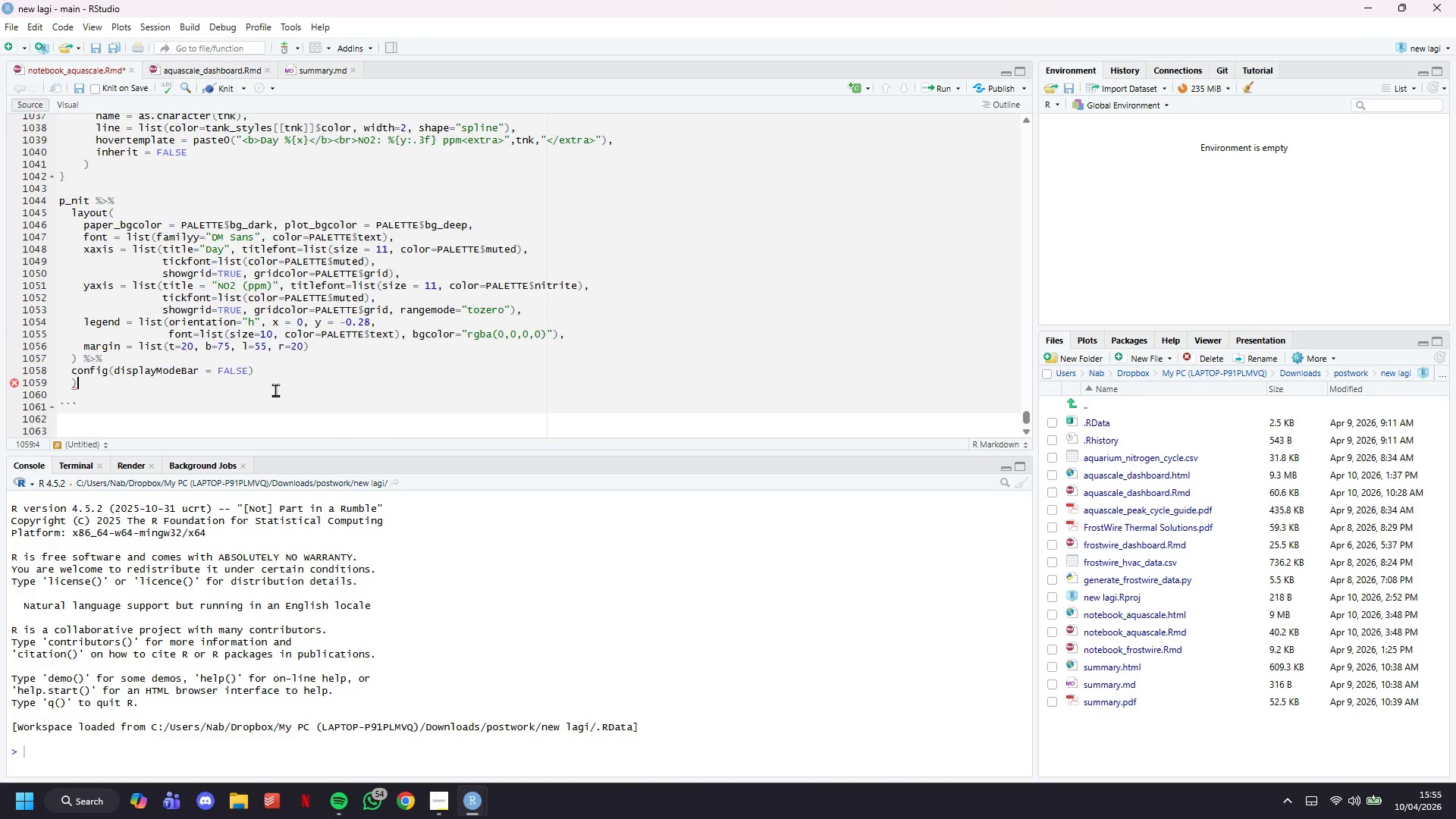 
key(Backspace)
 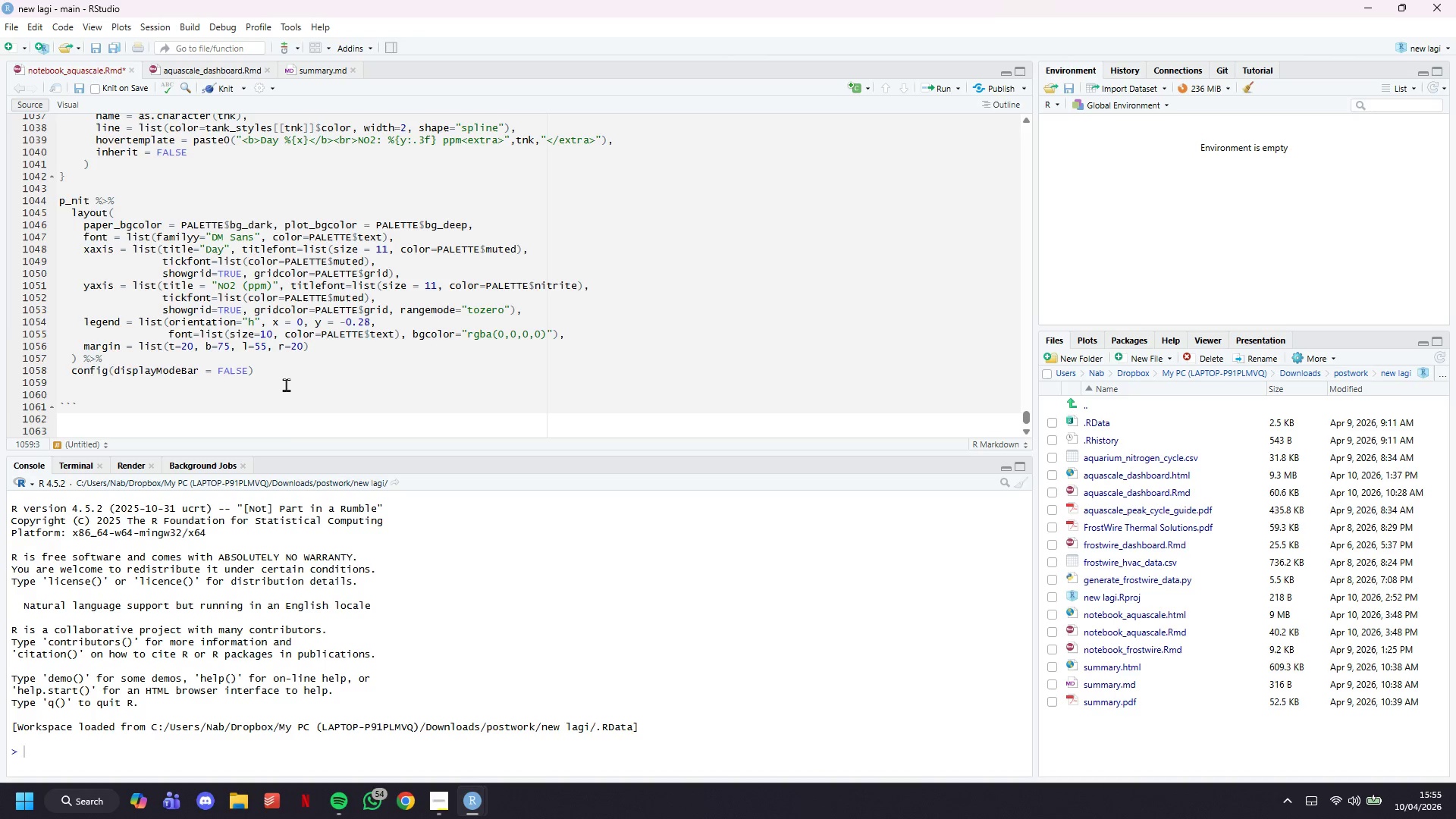 
key(Control+ControlLeft)
 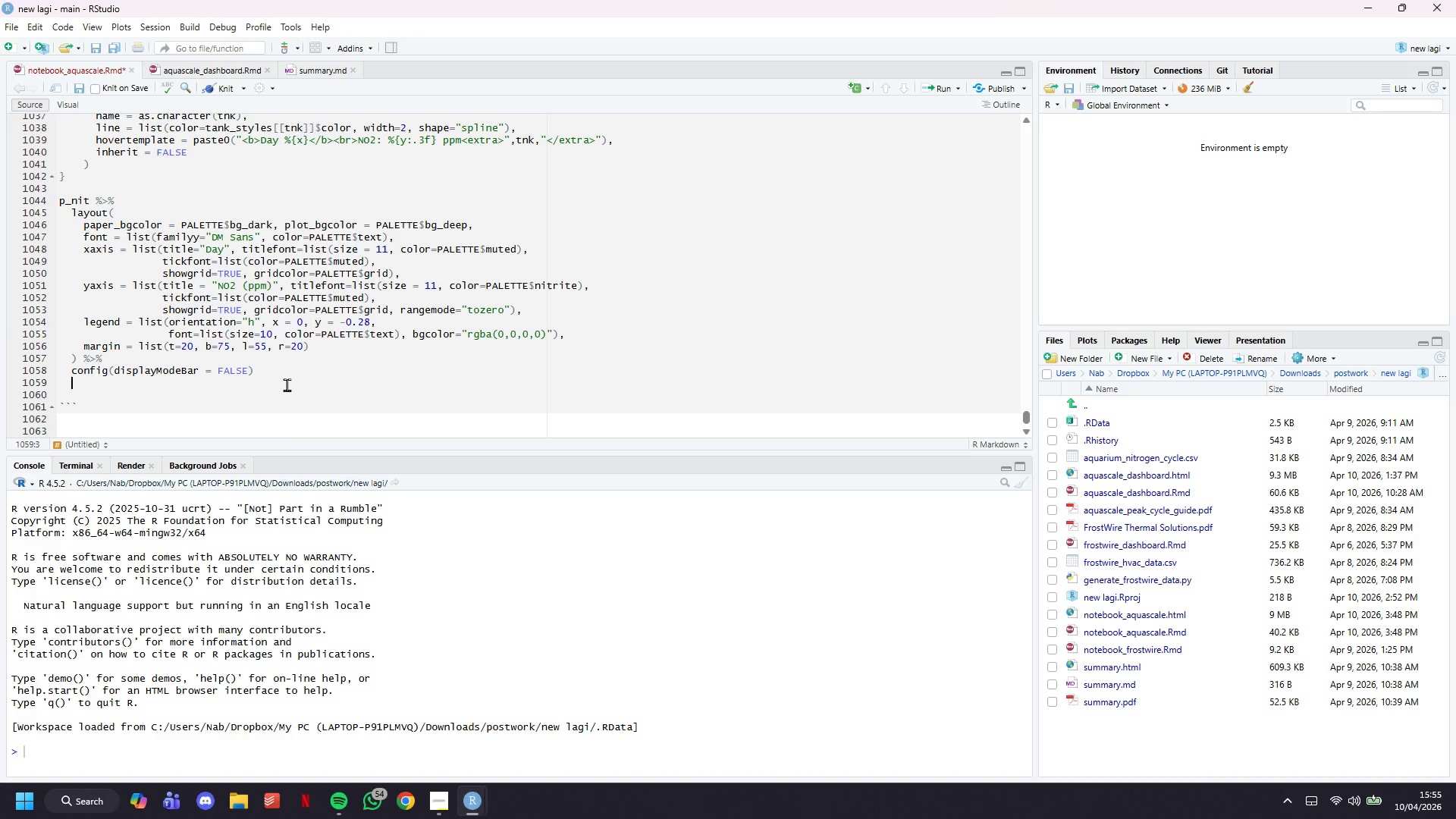 
key(Control+S)
 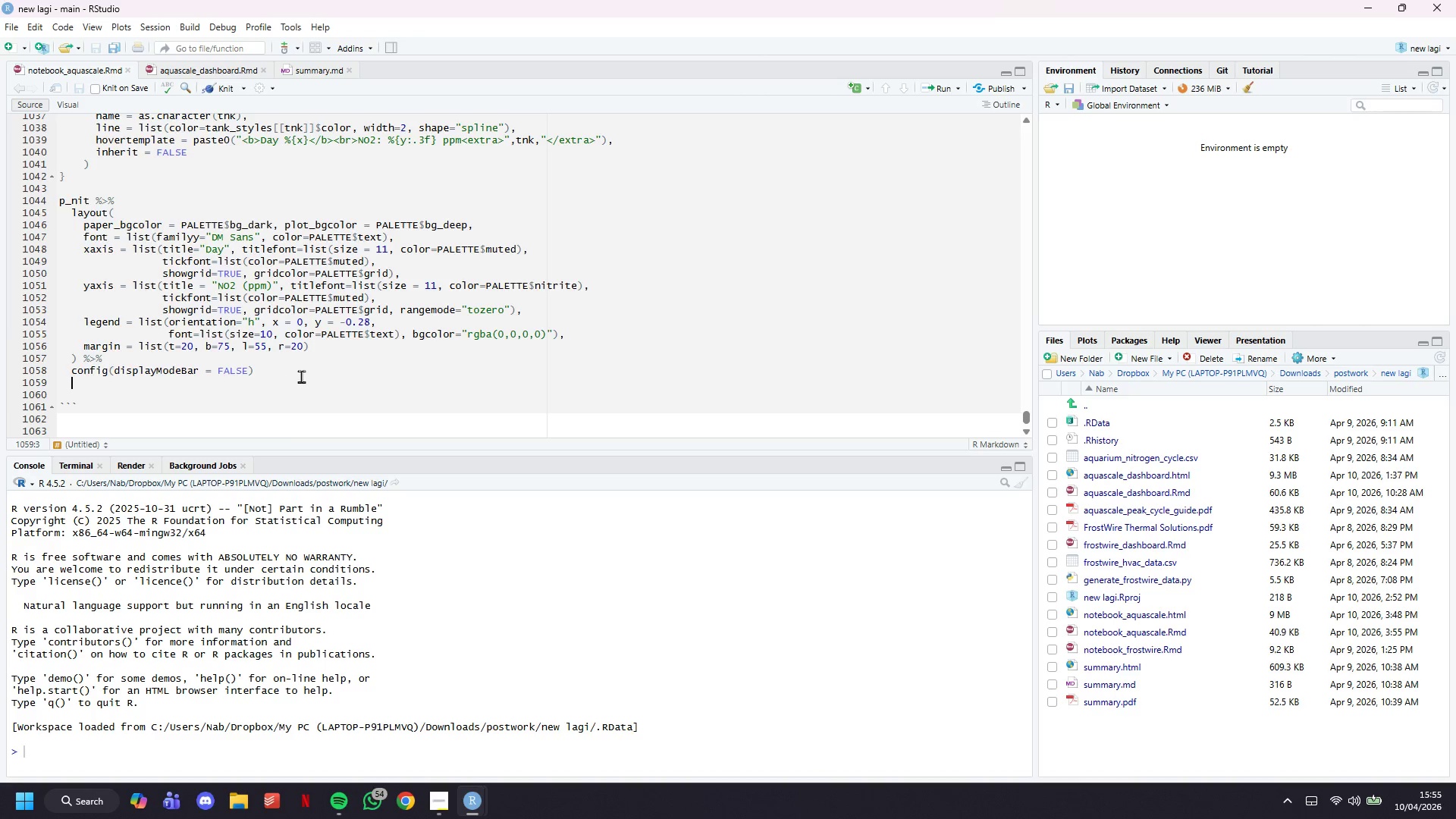 
scroll: coordinate [287, 313], scroll_direction: down, amount: 1.0
 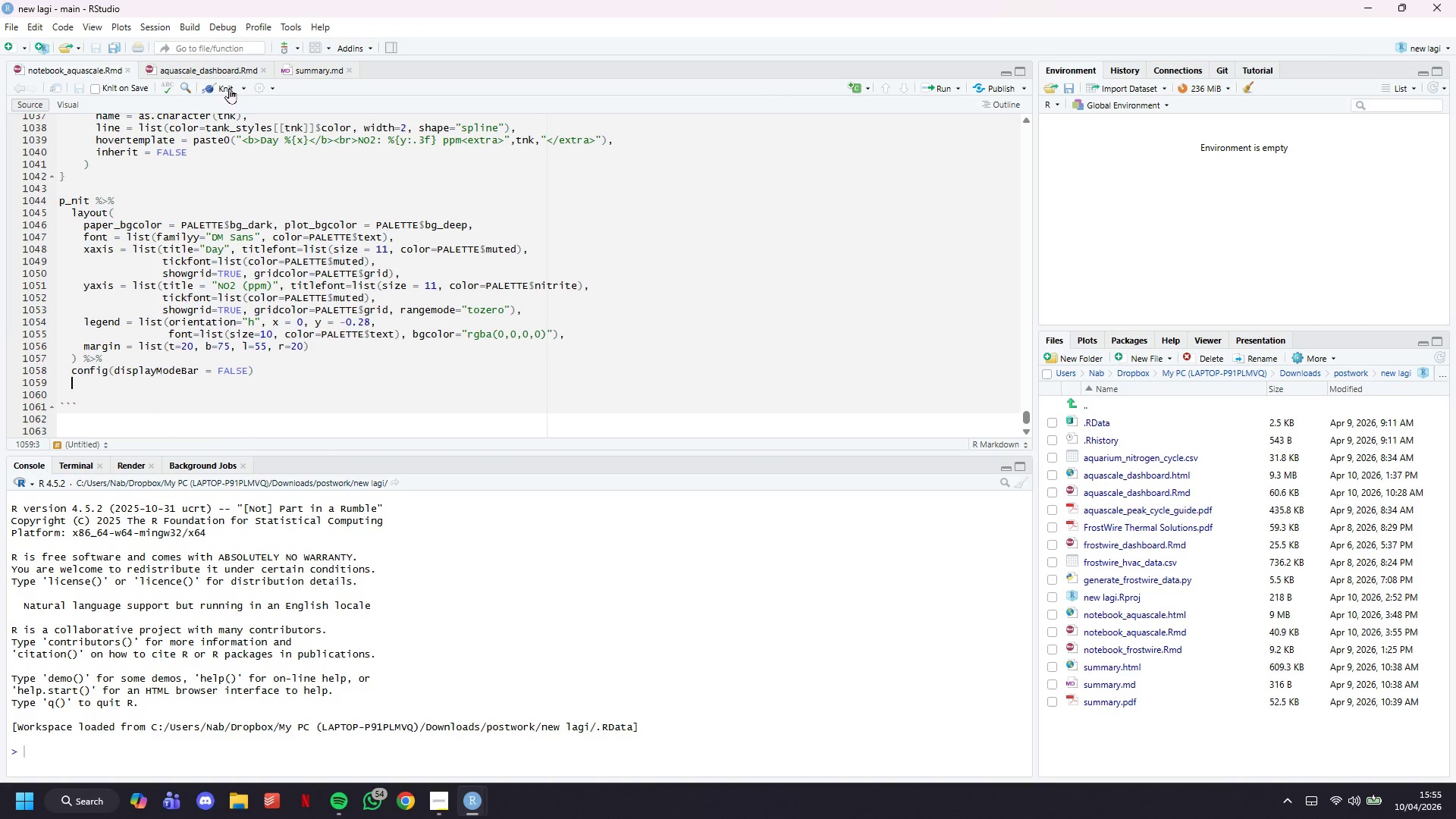 
left_click([229, 88])
 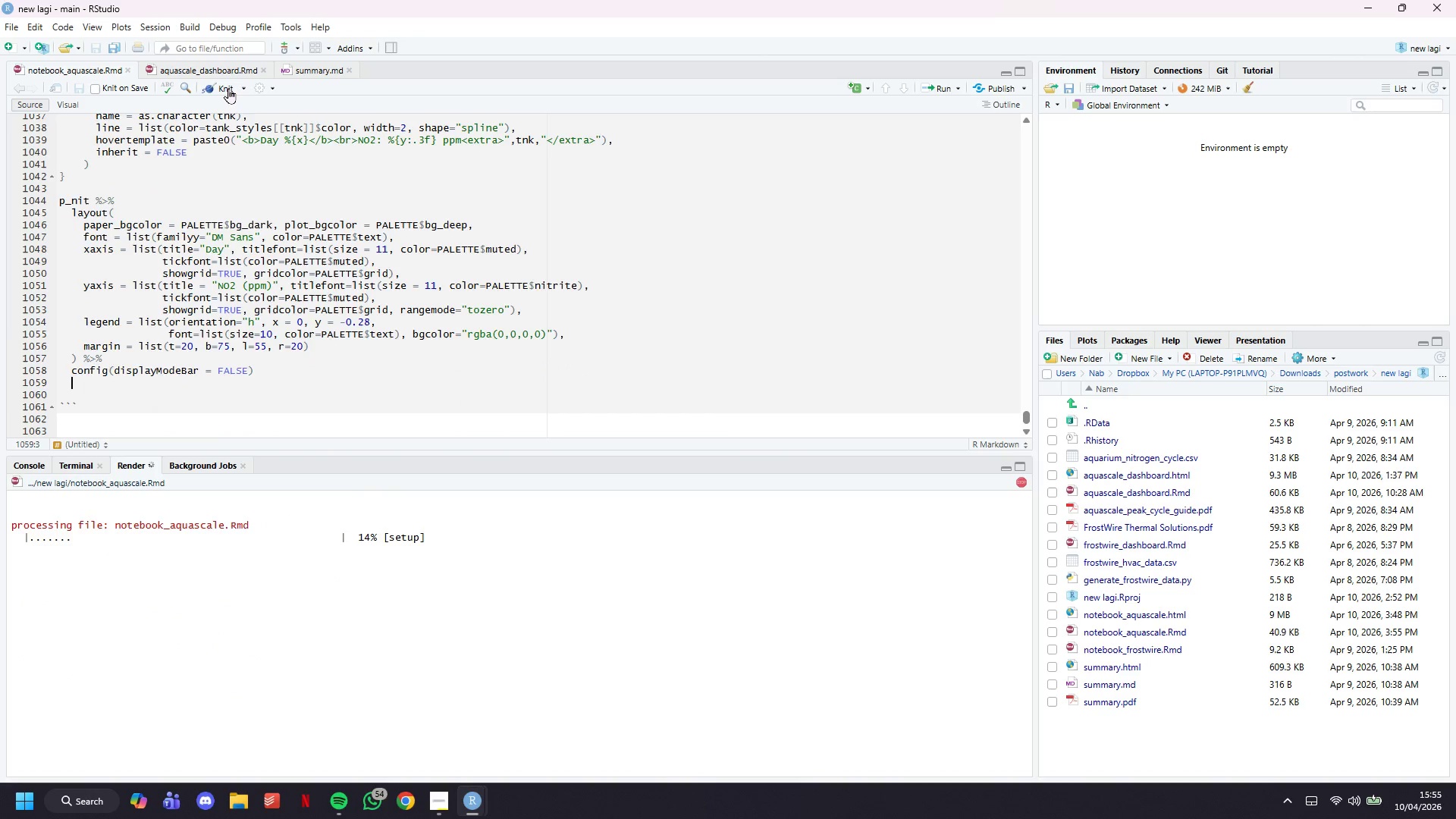 
wait(10.78)
 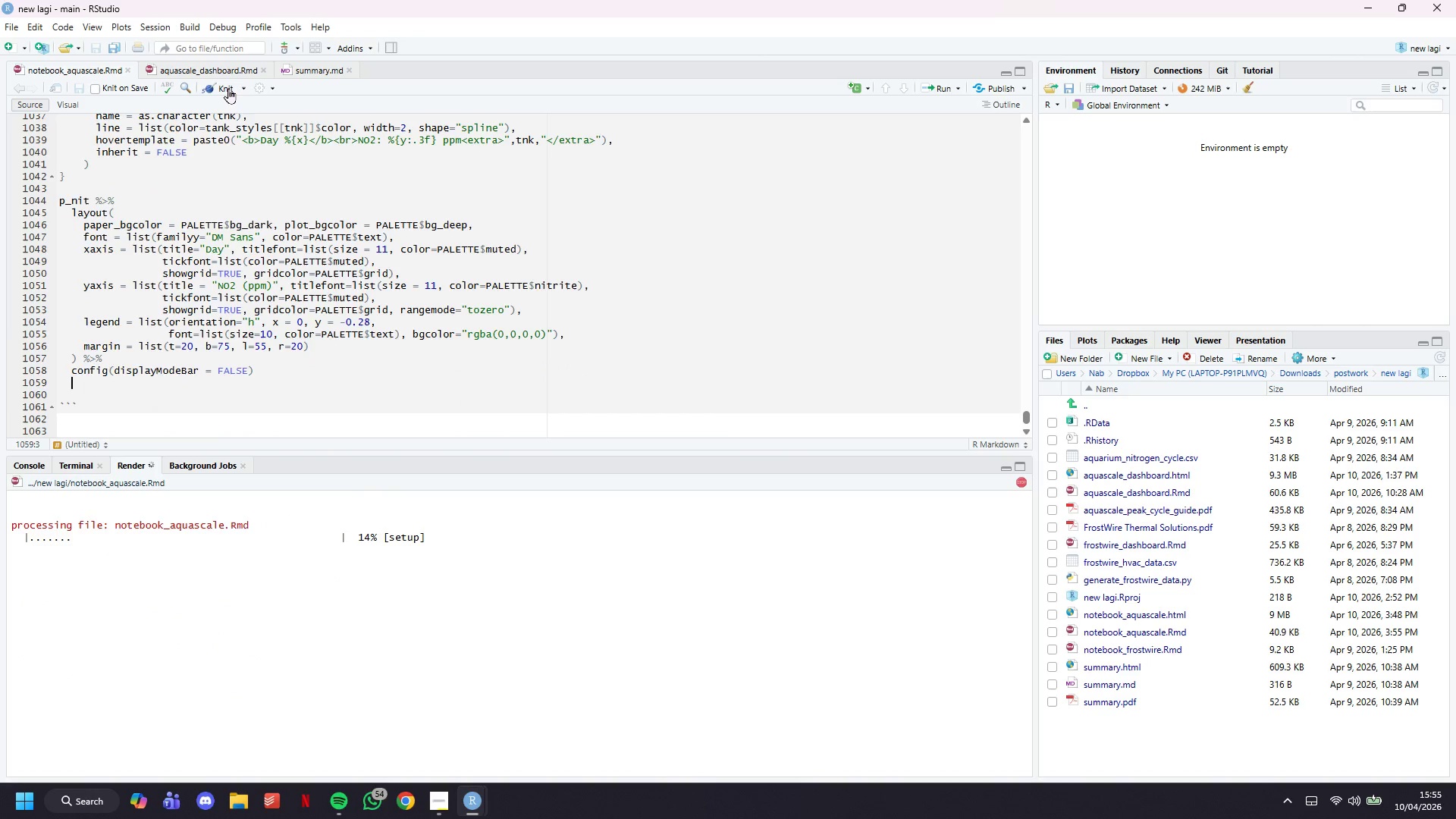 
scroll: coordinate [373, 735], scroll_direction: up, amount: 10.0
 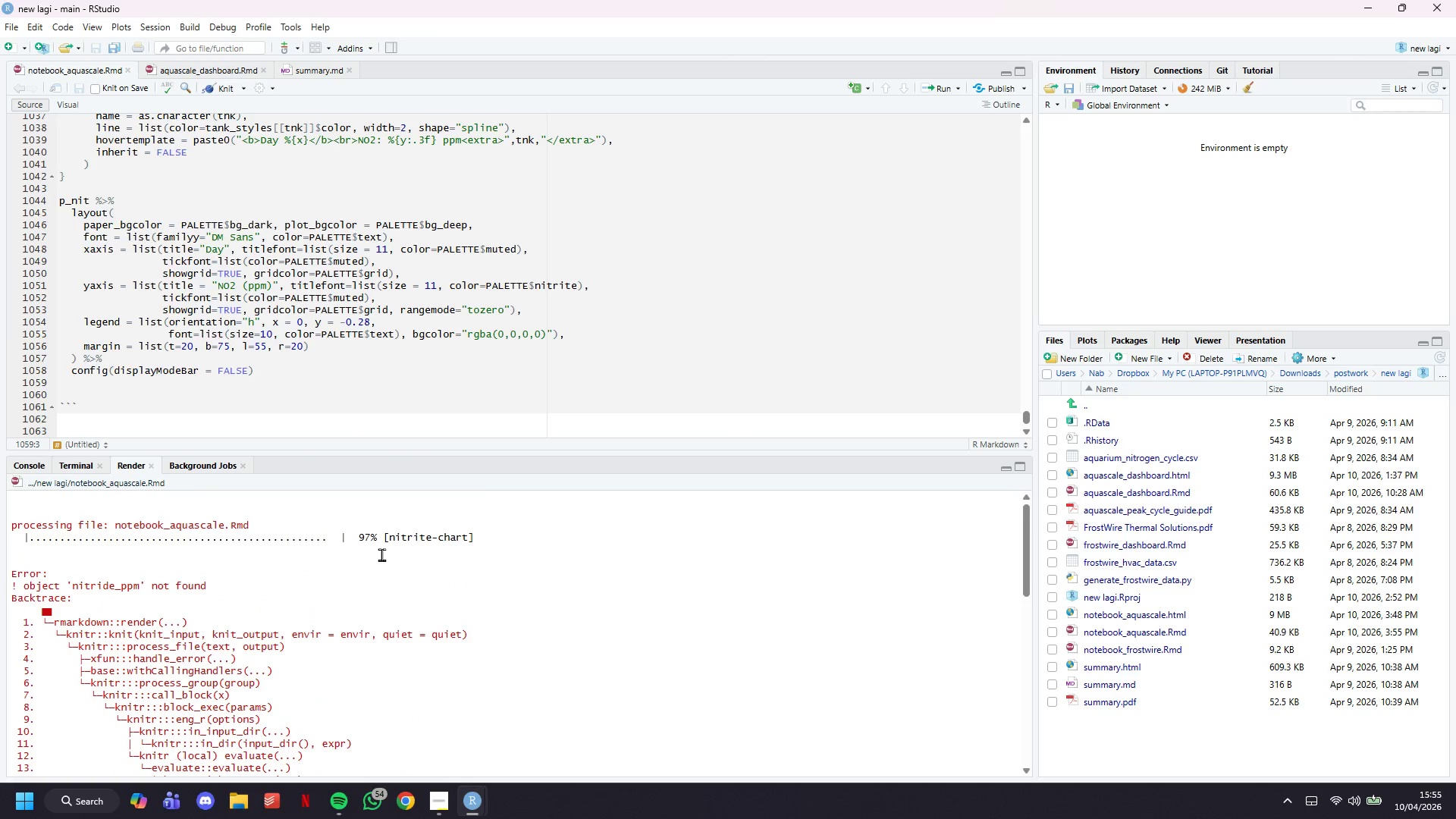 
wait(5.39)
 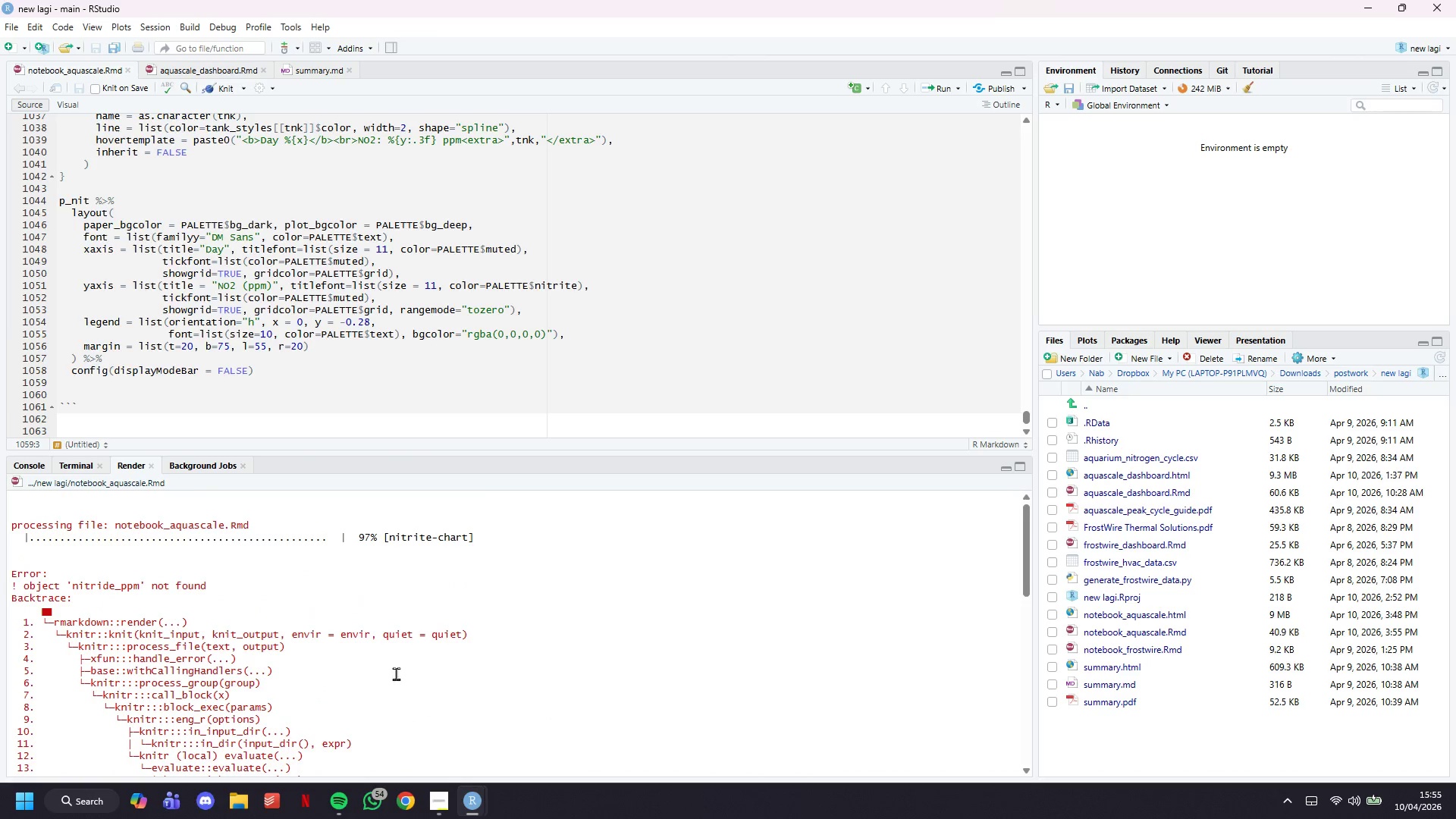 
scroll: coordinate [370, 360], scroll_direction: up, amount: 2.0
 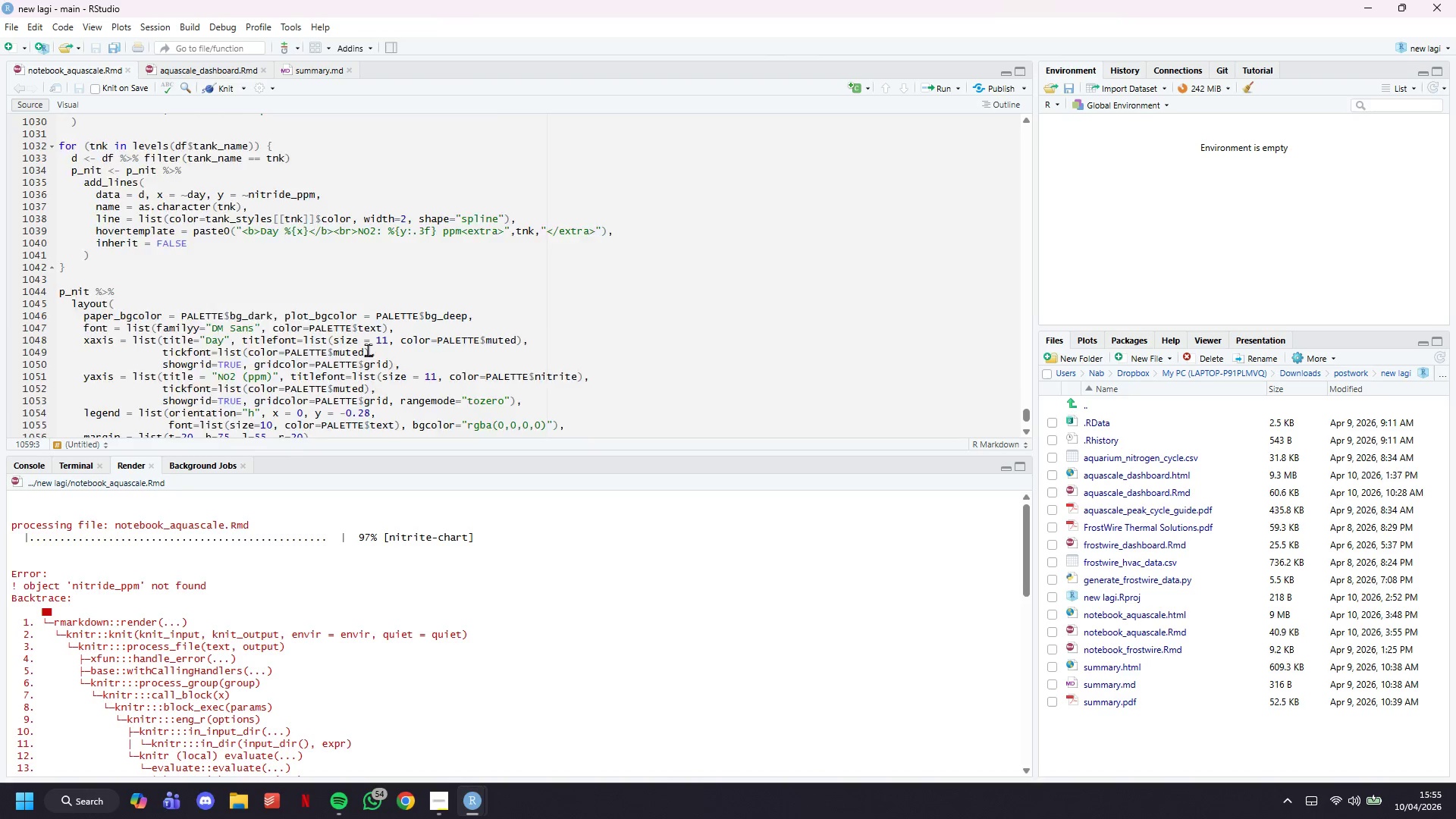 
scroll: coordinate [368, 350], scroll_direction: down, amount: 2.0
 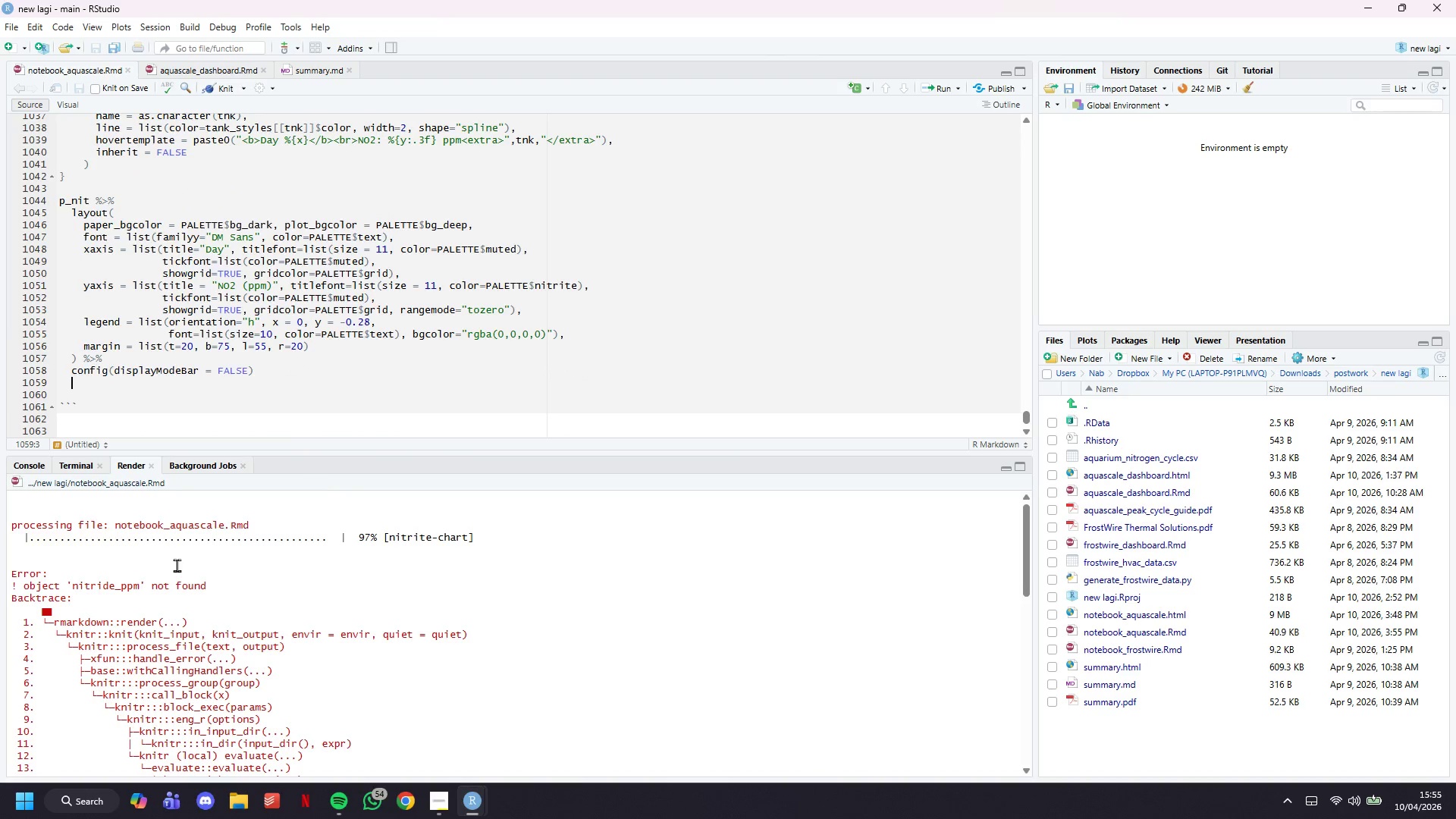 
left_click_drag(start_coordinate=[71, 585], to_coordinate=[142, 588])
 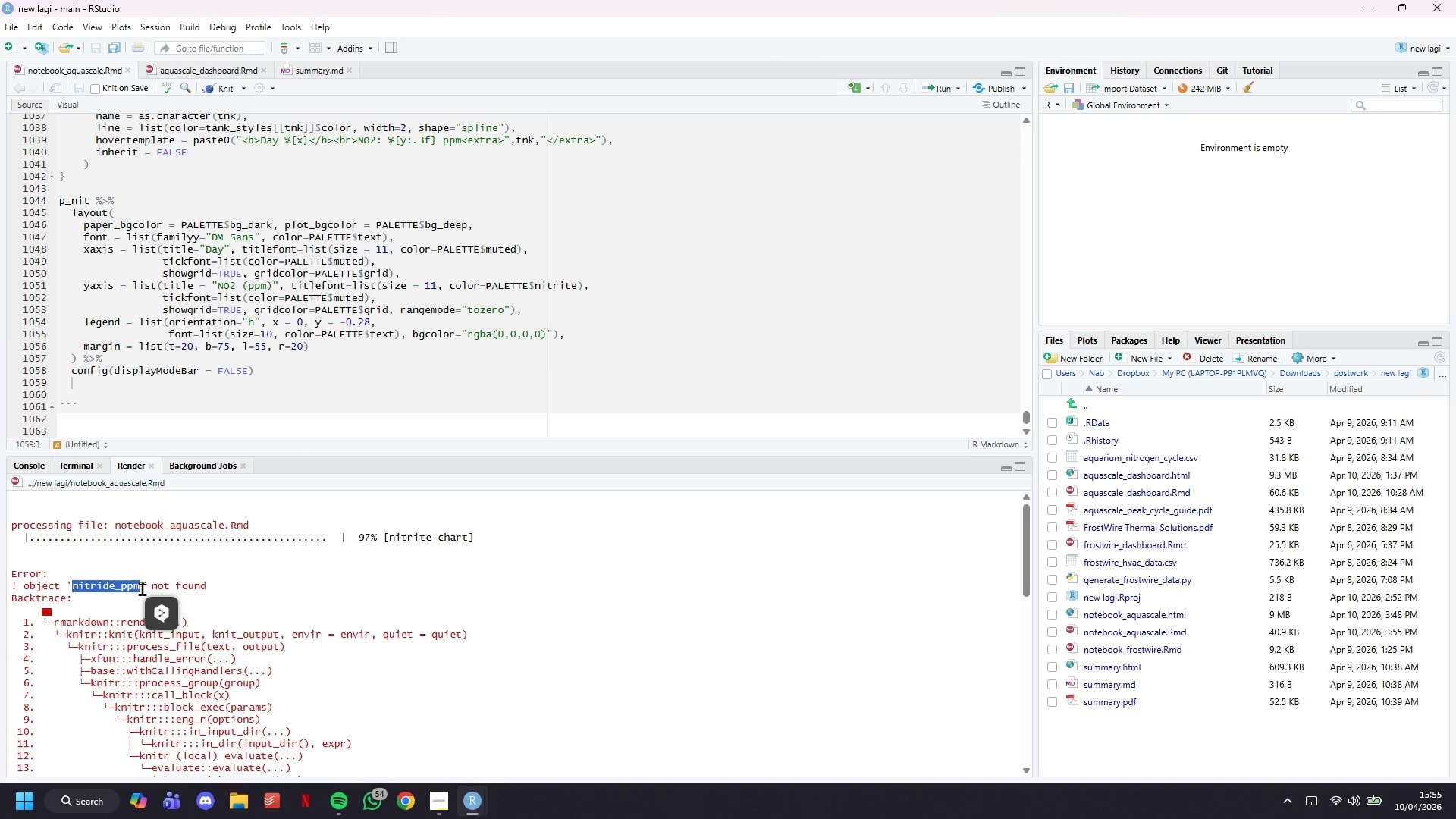 
key(Control+C)
 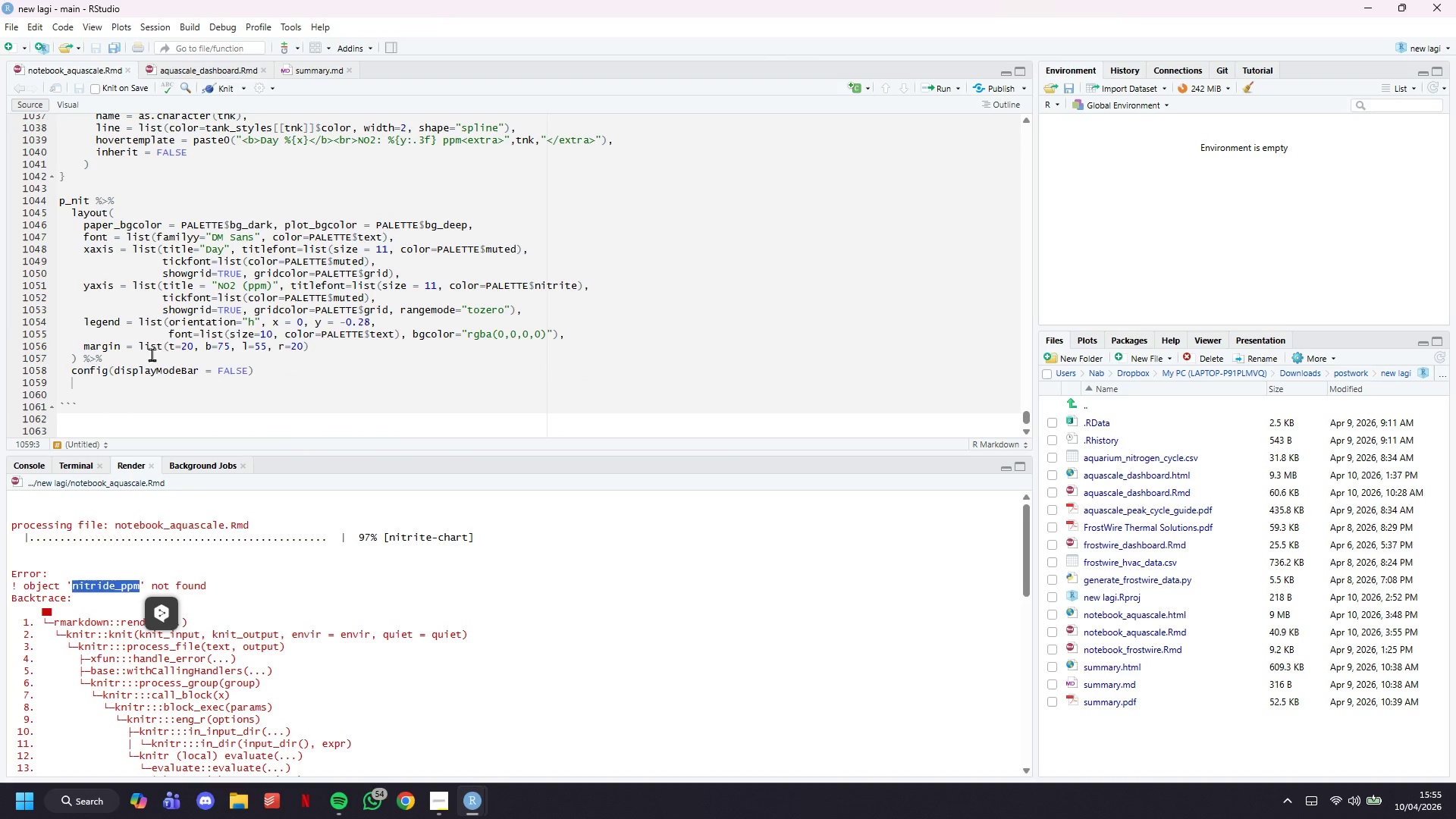 
left_click([152, 354])
 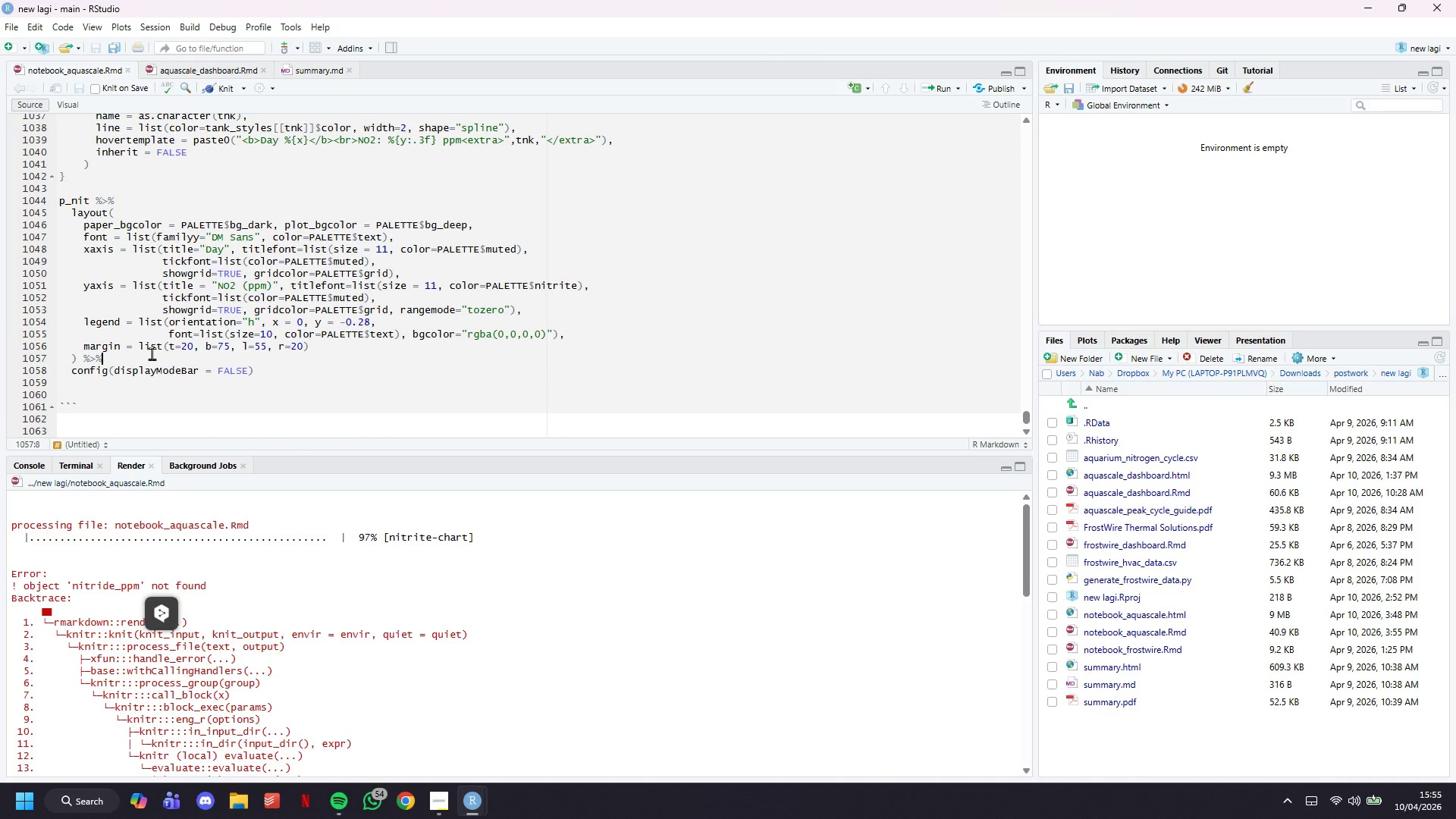 
key(Control+F)
 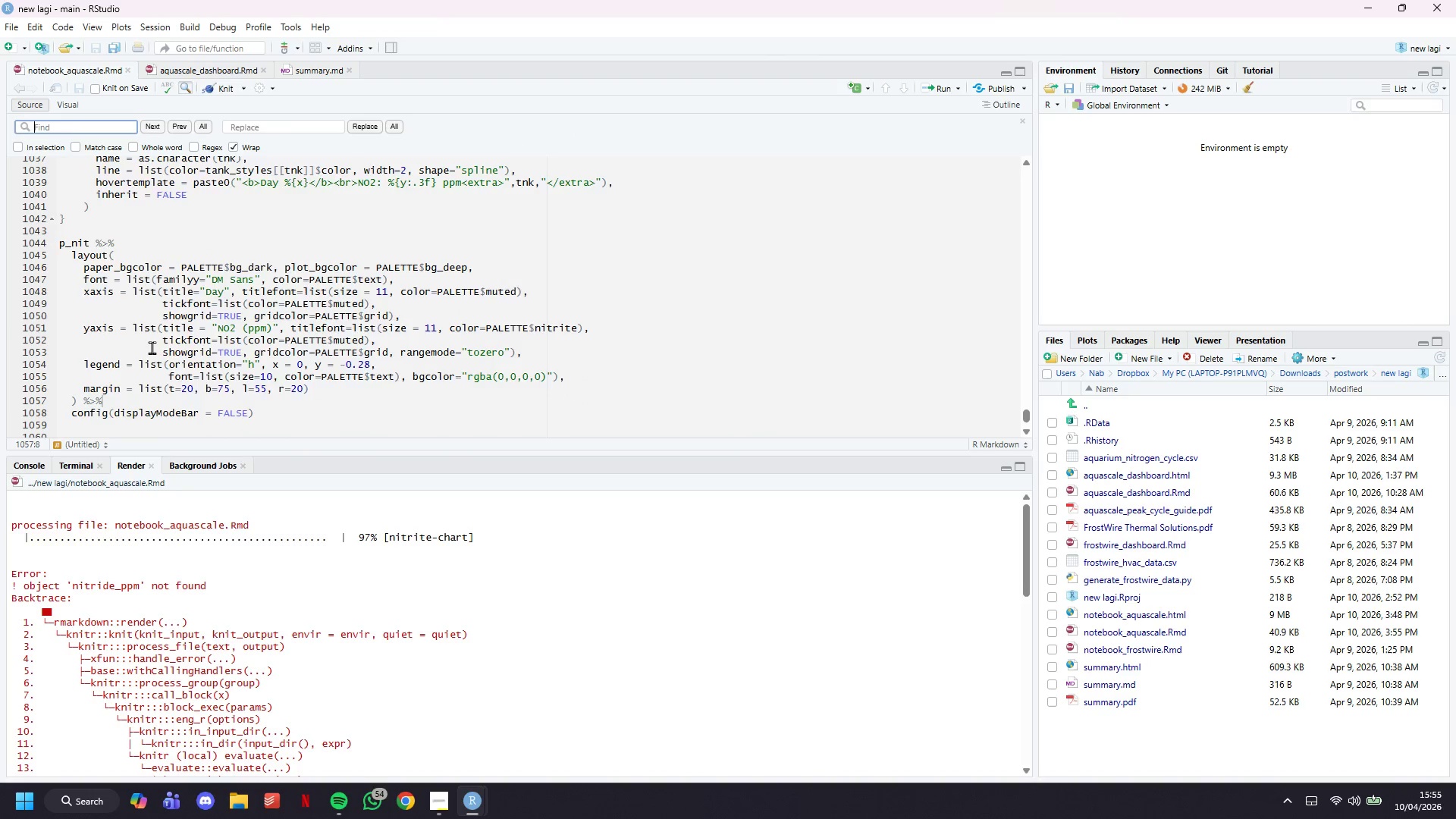 
key(Control+V)
 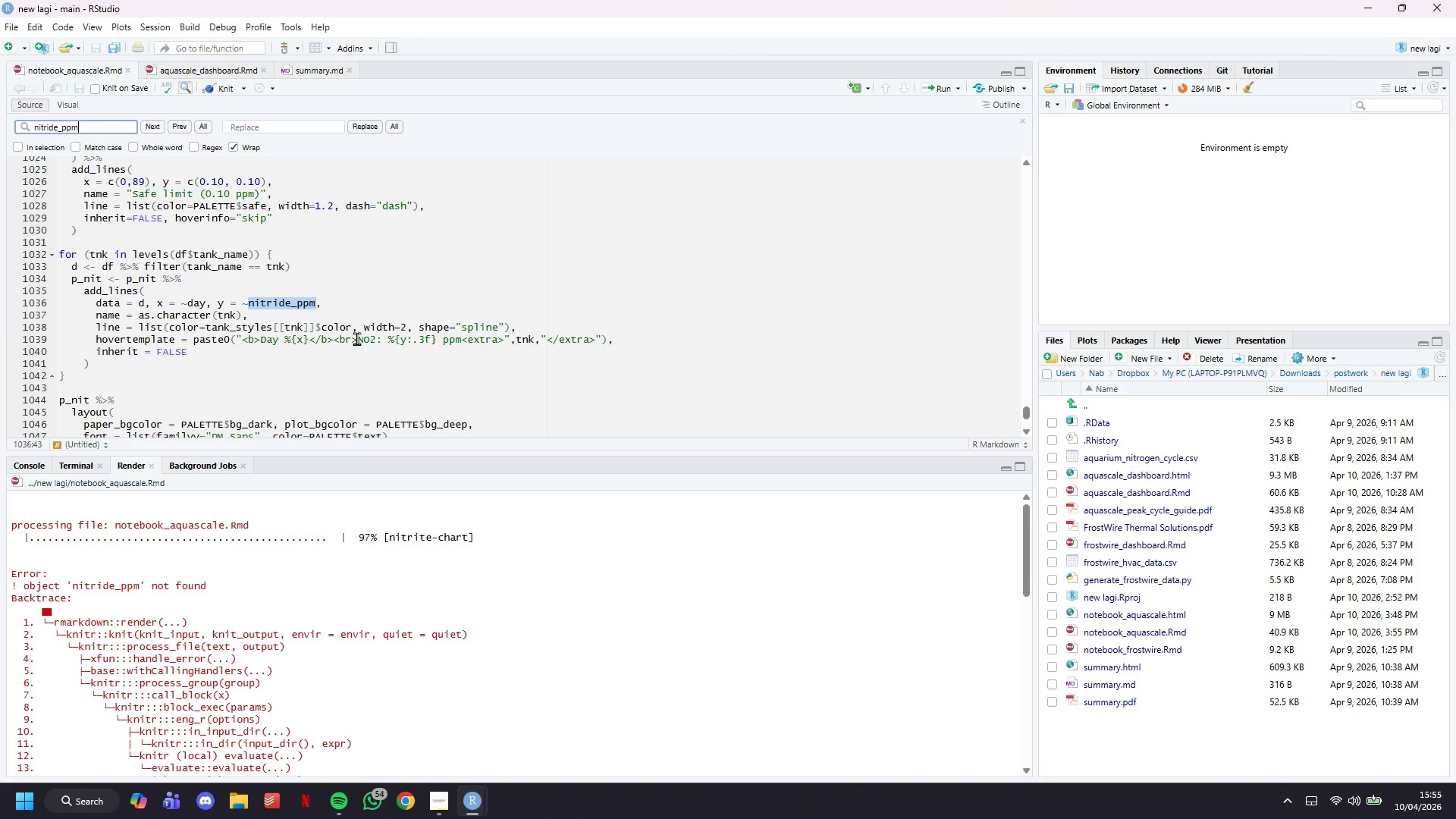 
scroll: coordinate [154, 306], scroll_direction: up, amount: 6.0
 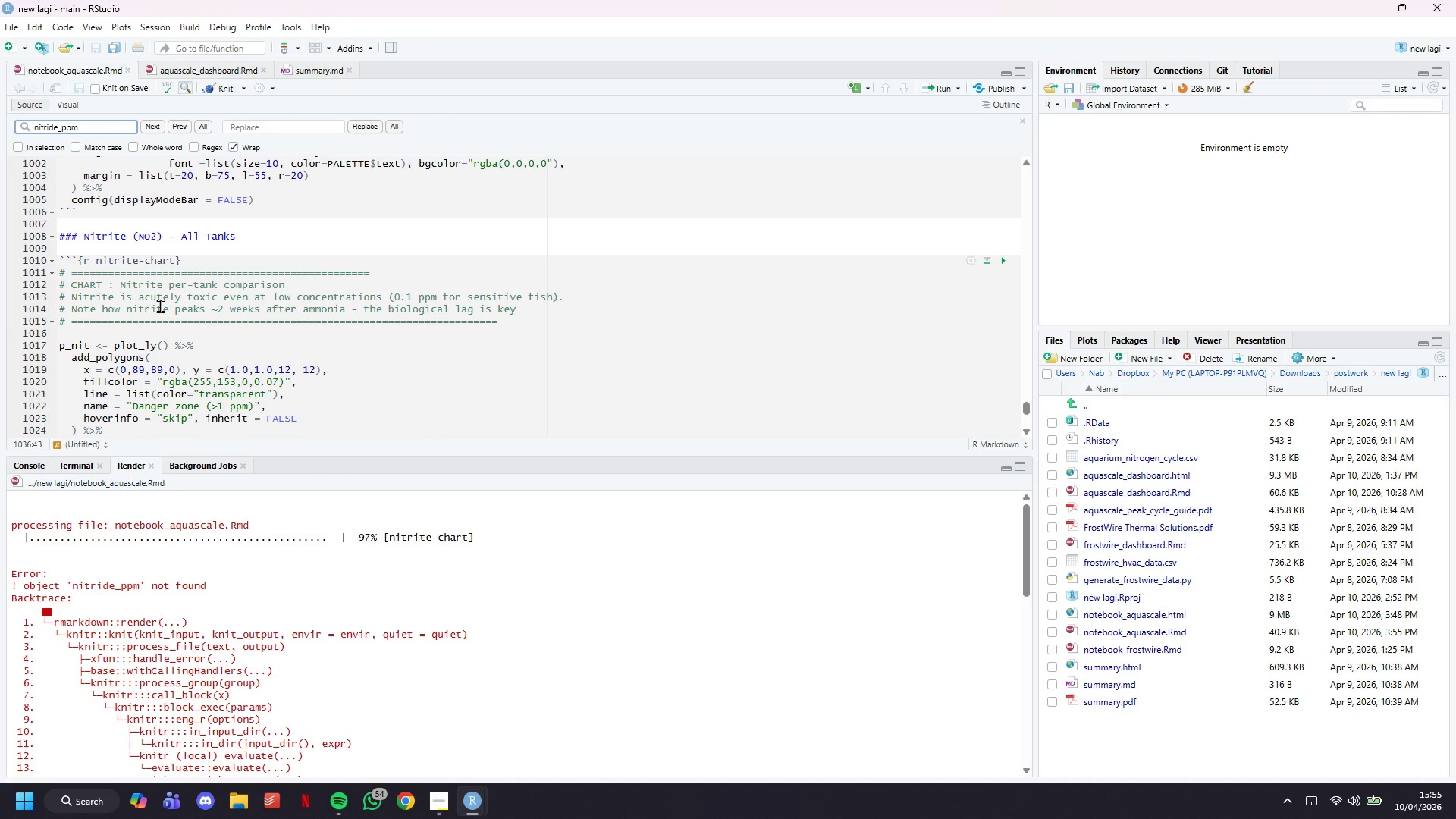 
scroll: coordinate [163, 303], scroll_direction: down, amount: 2.0
 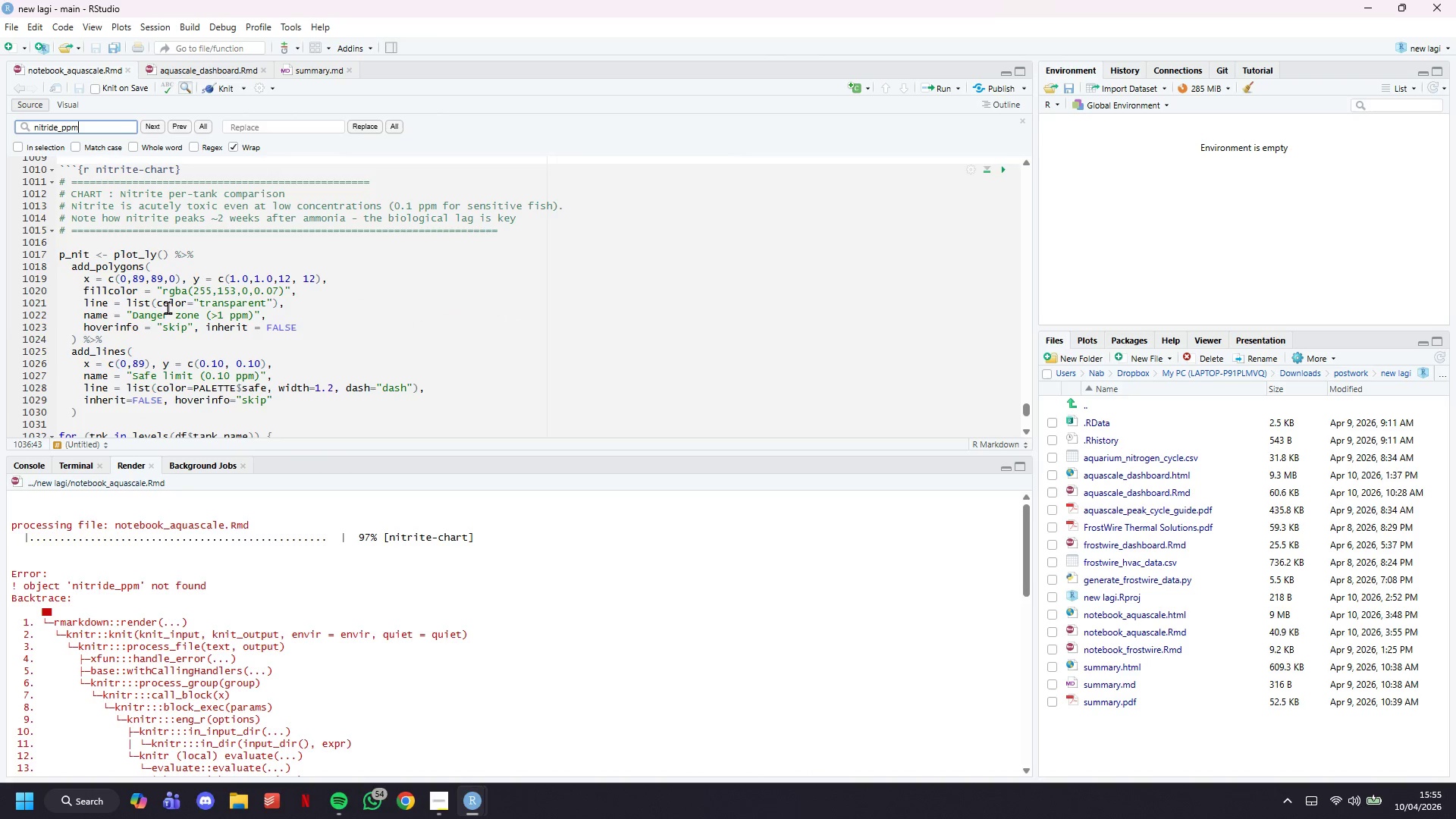 
key(Enter)
 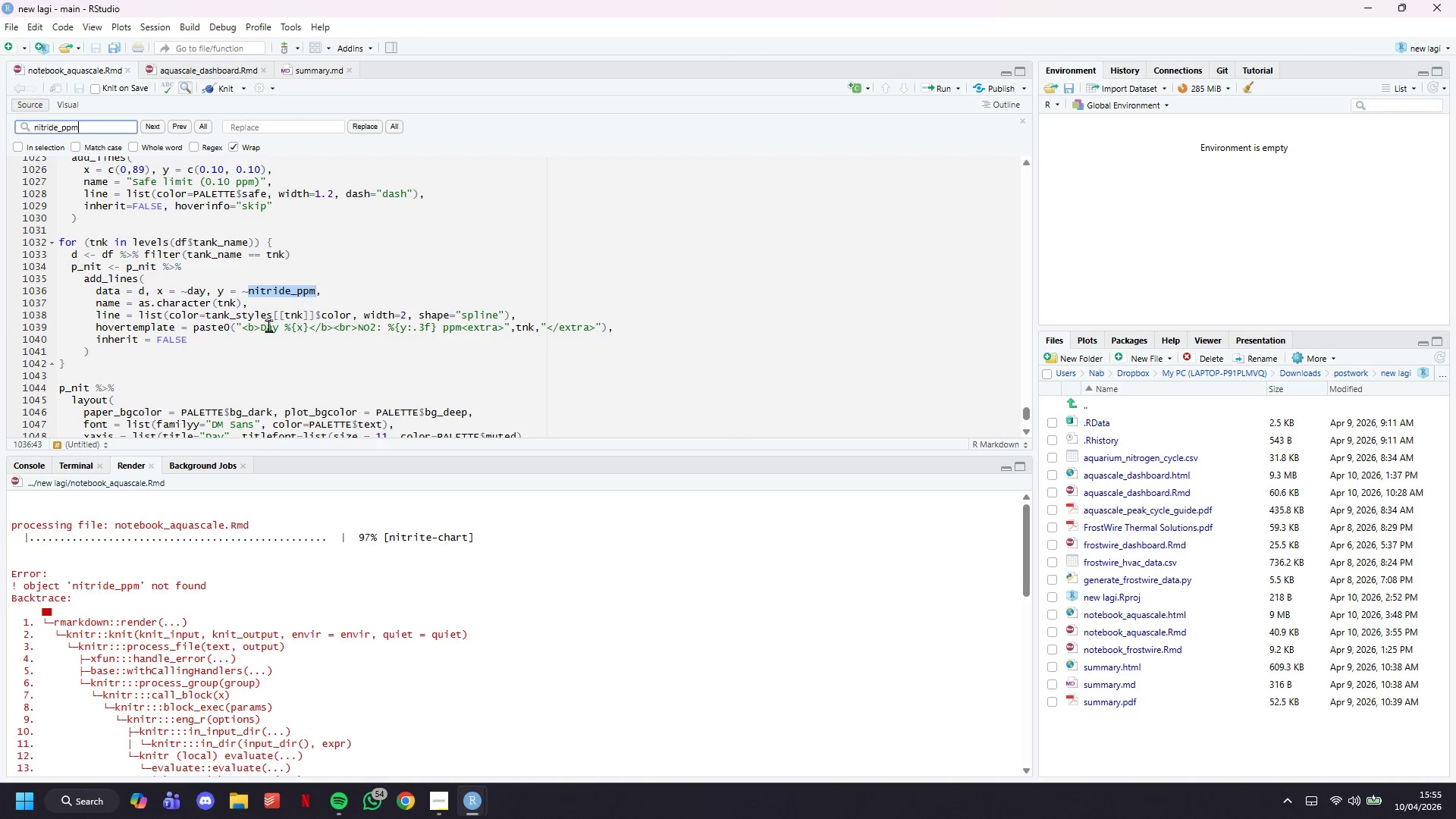 
wait(5.77)
 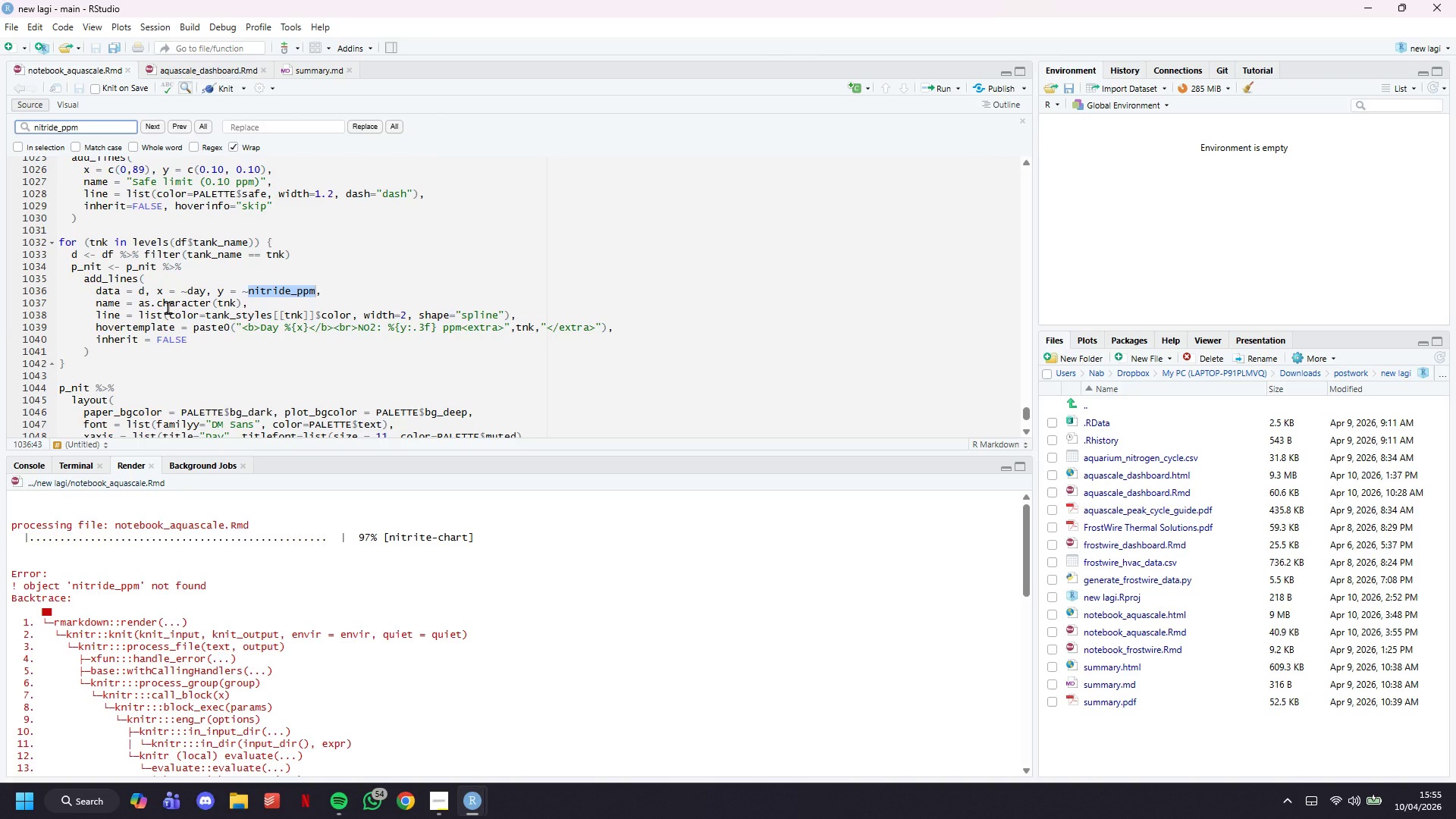 
left_click([285, 290])
 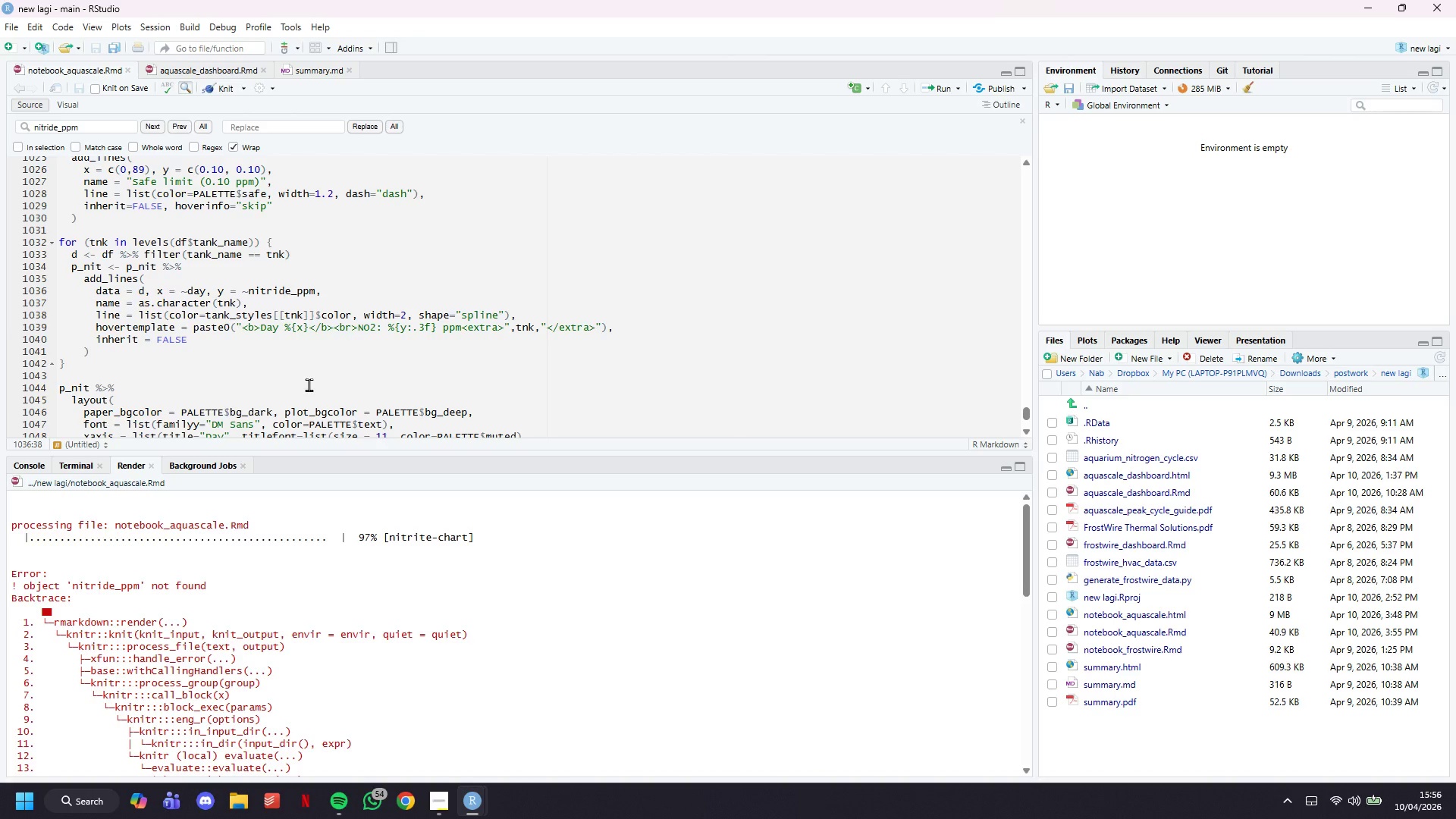 
key(Backspace)
 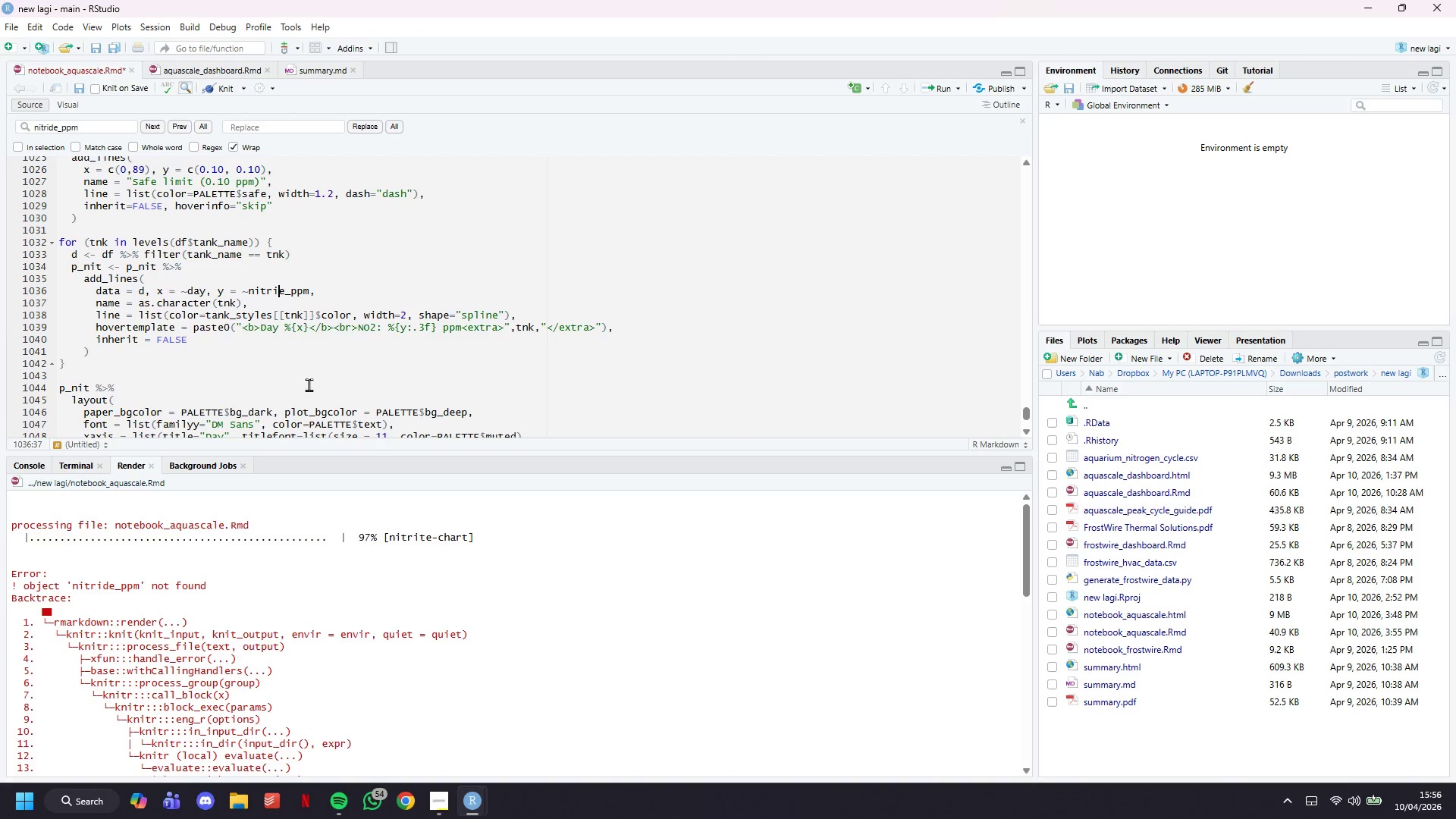 
key(T)
 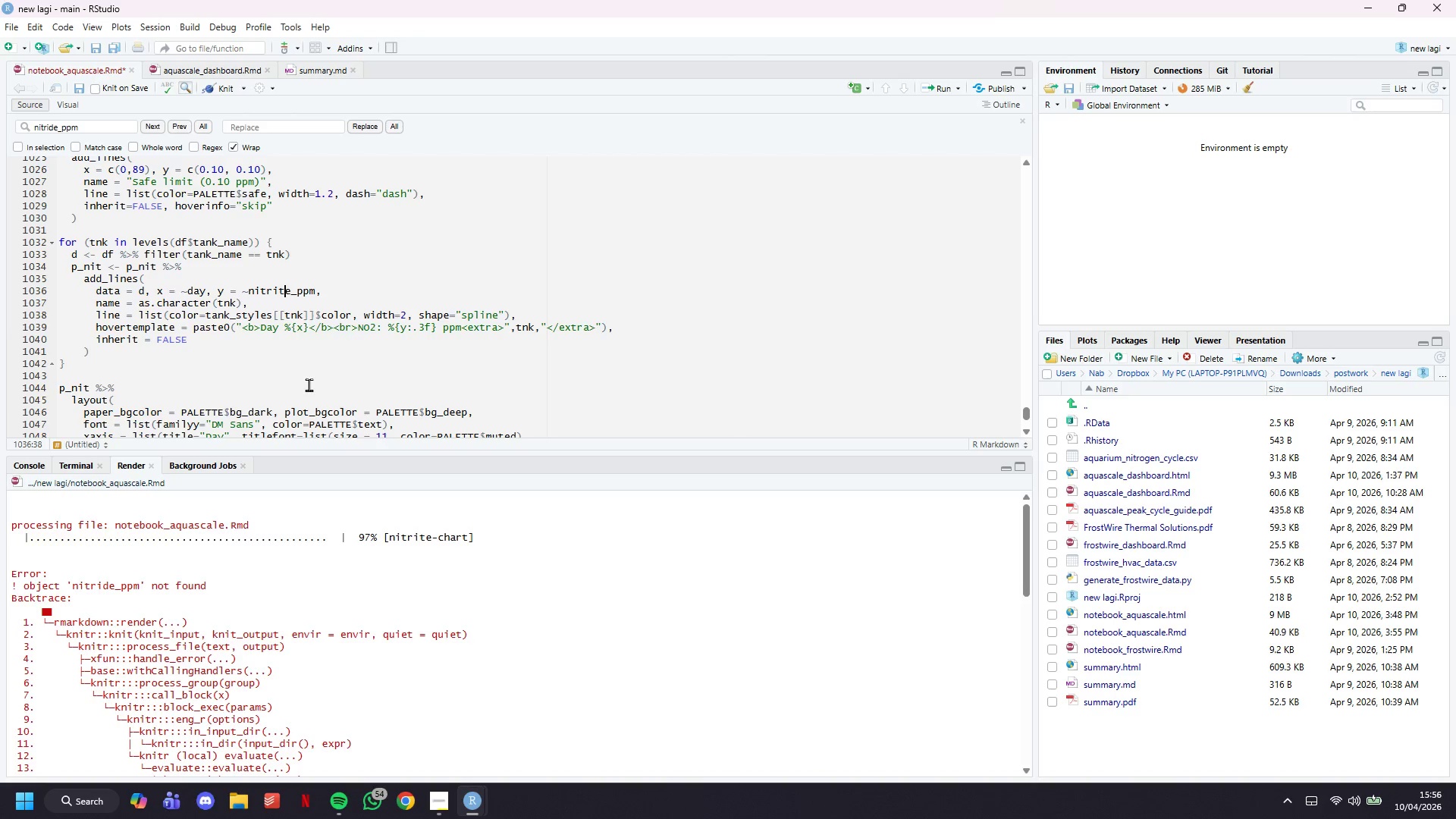 
key(Control+S)
 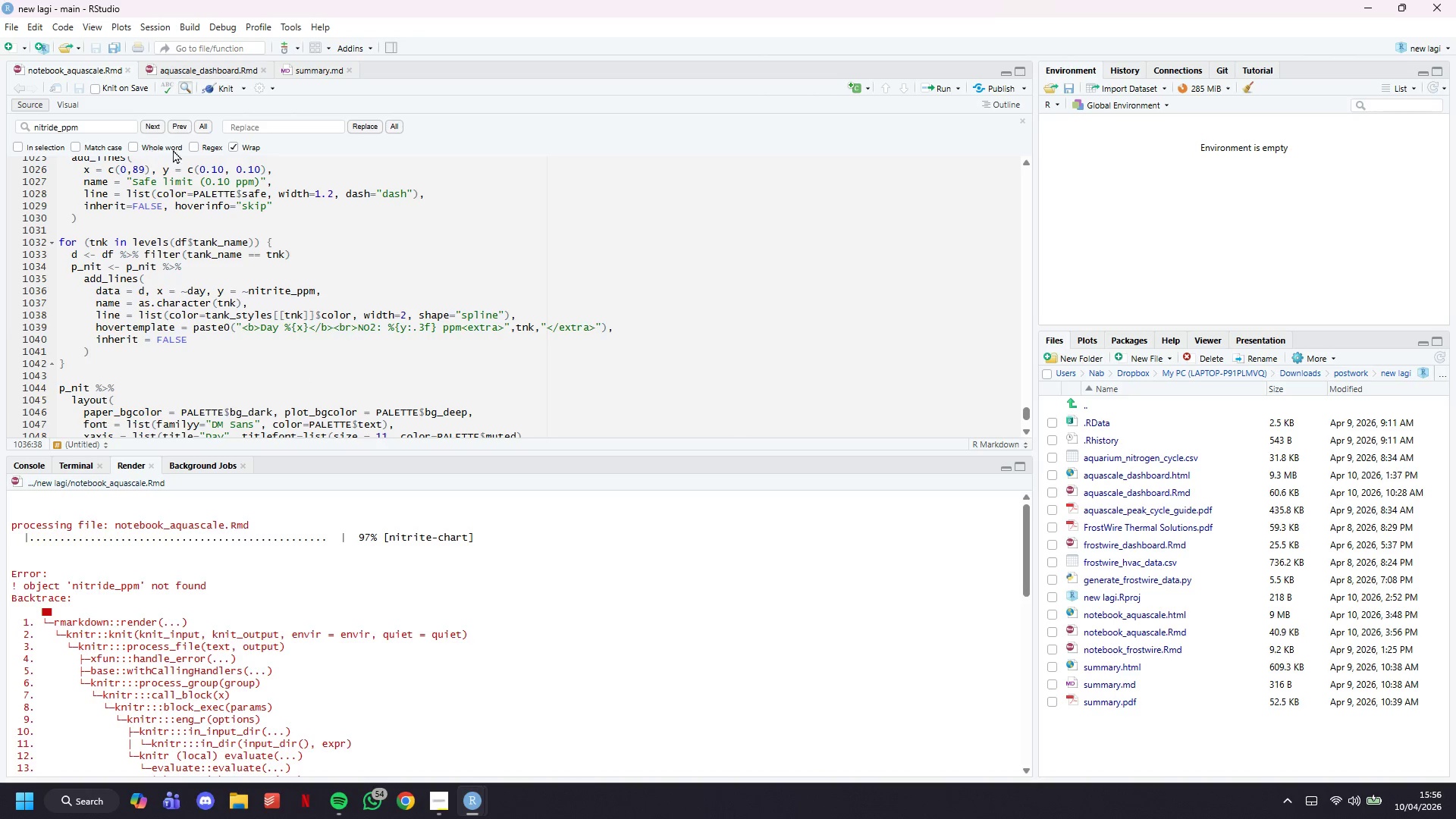 
left_click([230, 91])
 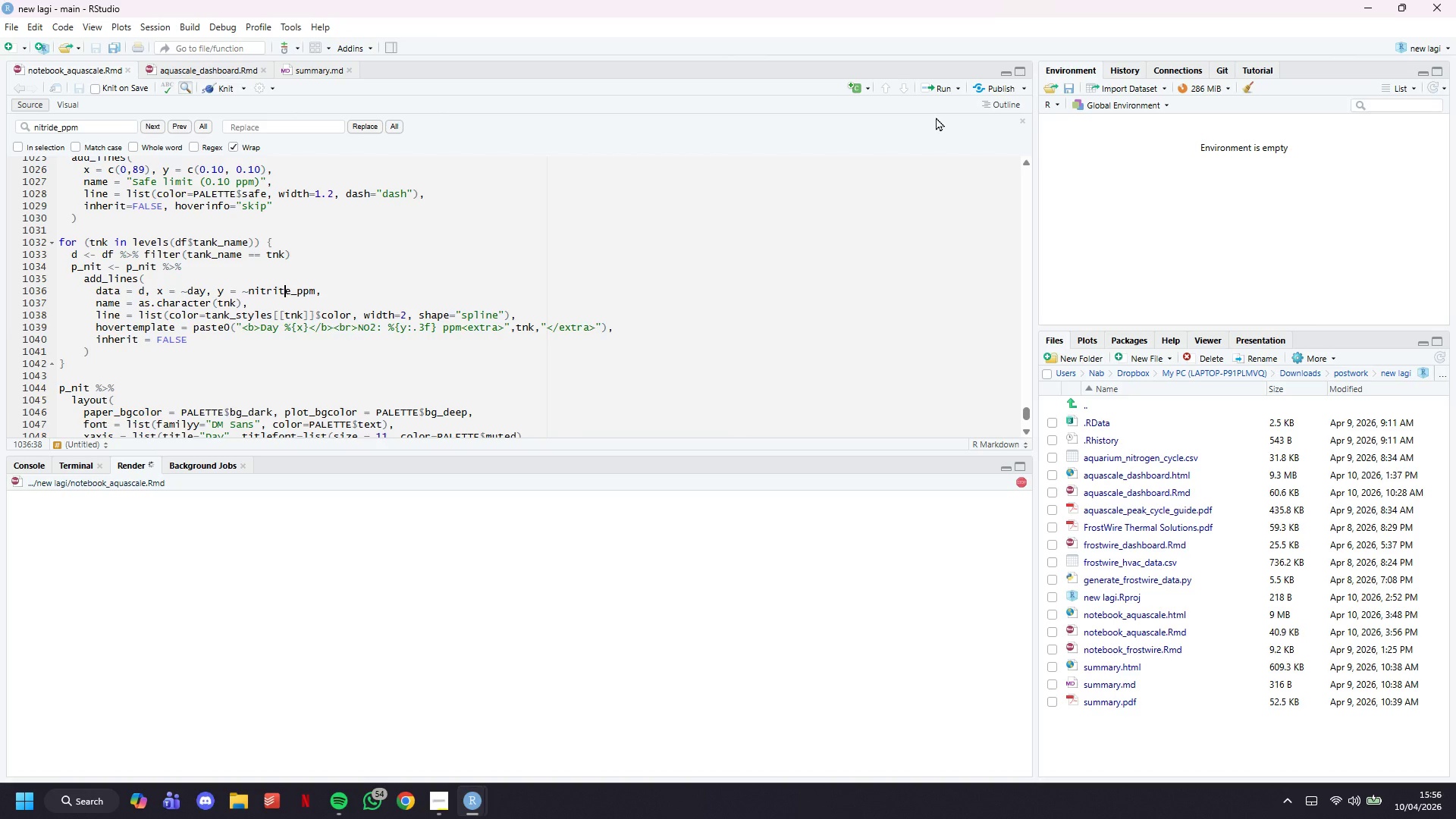 
left_click([1021, 122])
 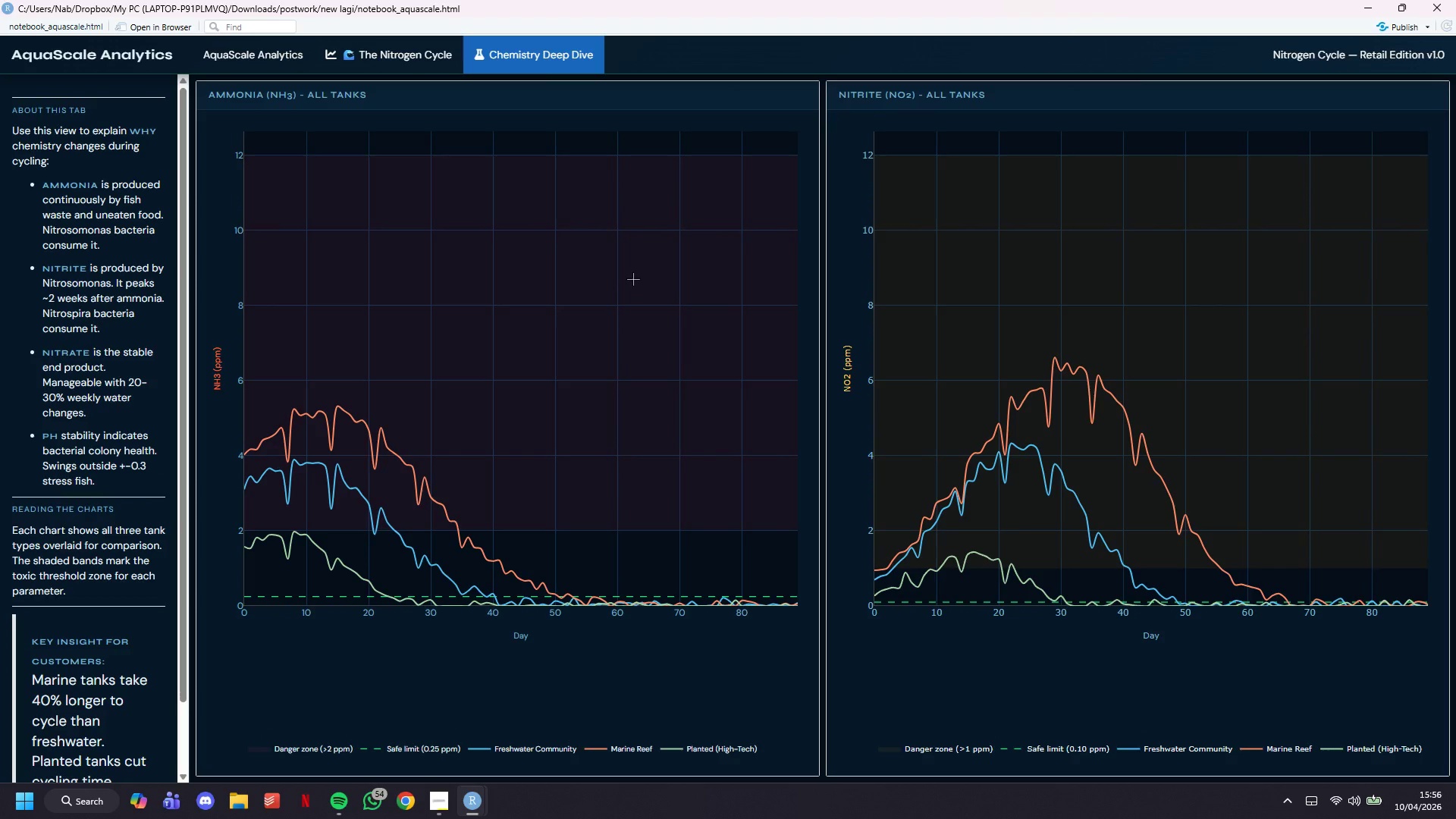 
wait(25.08)
 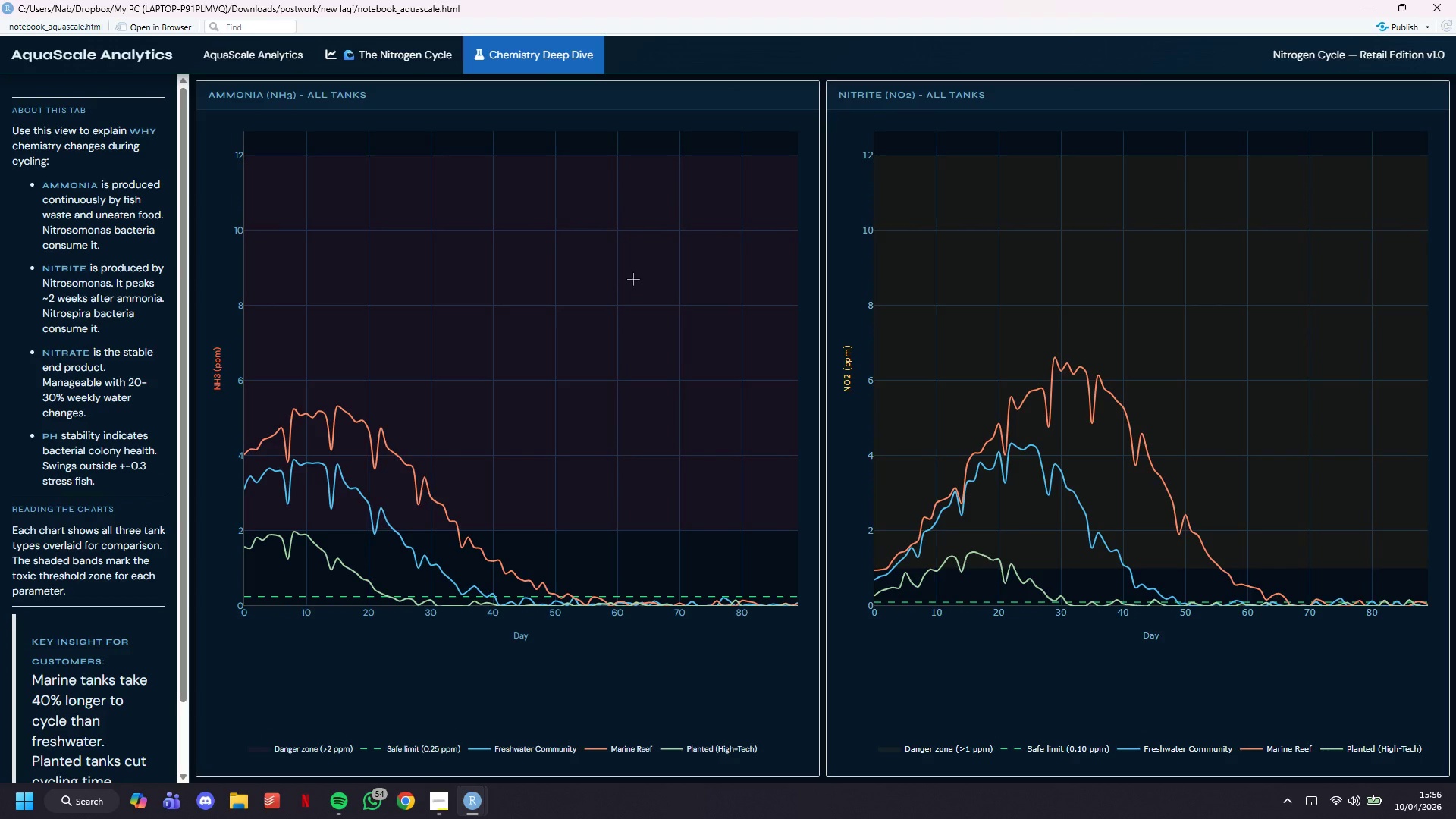 
scroll: coordinate [983, 417], scroll_direction: down, amount: 1.0
 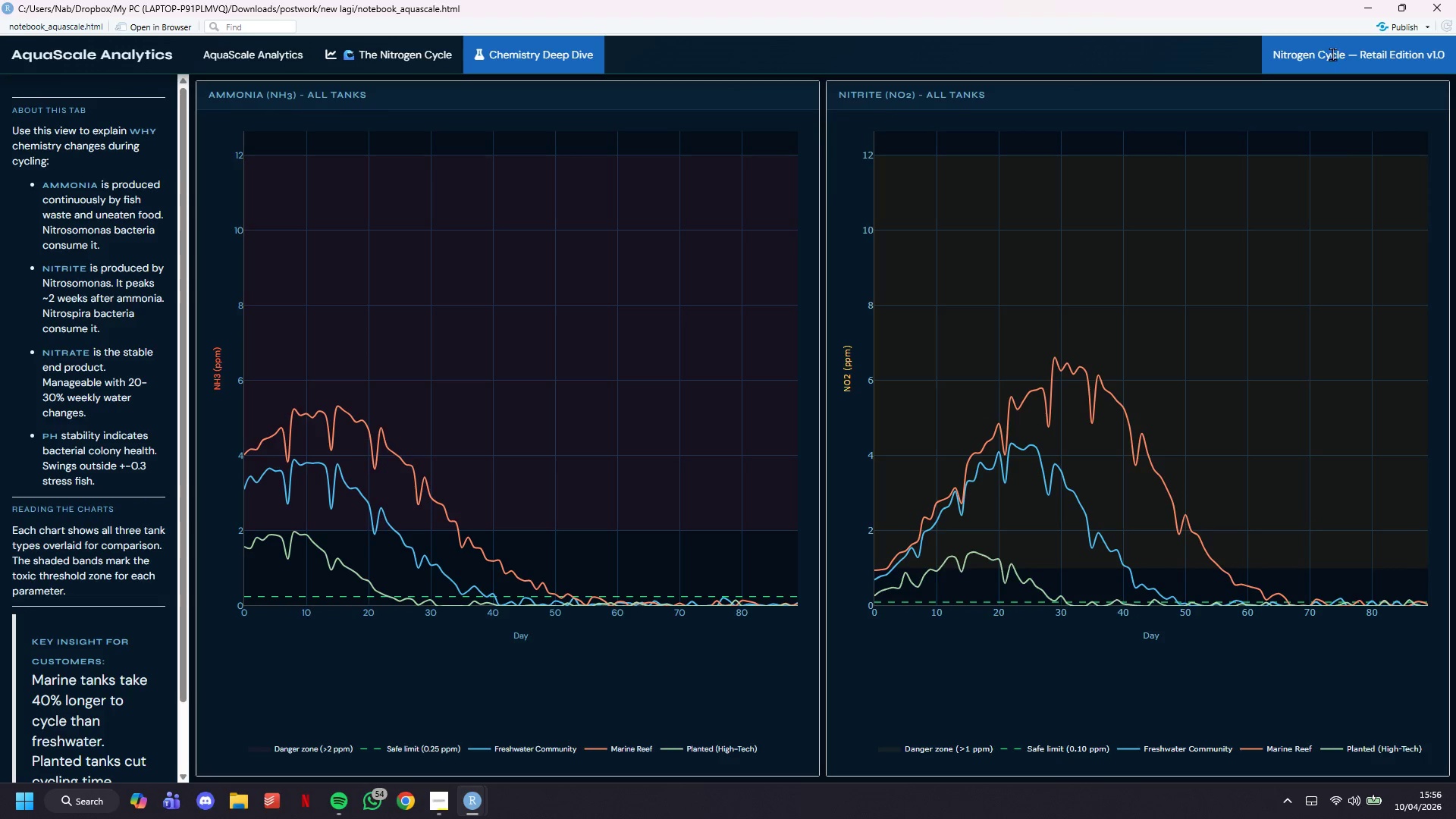 
left_click([1362, 2])
 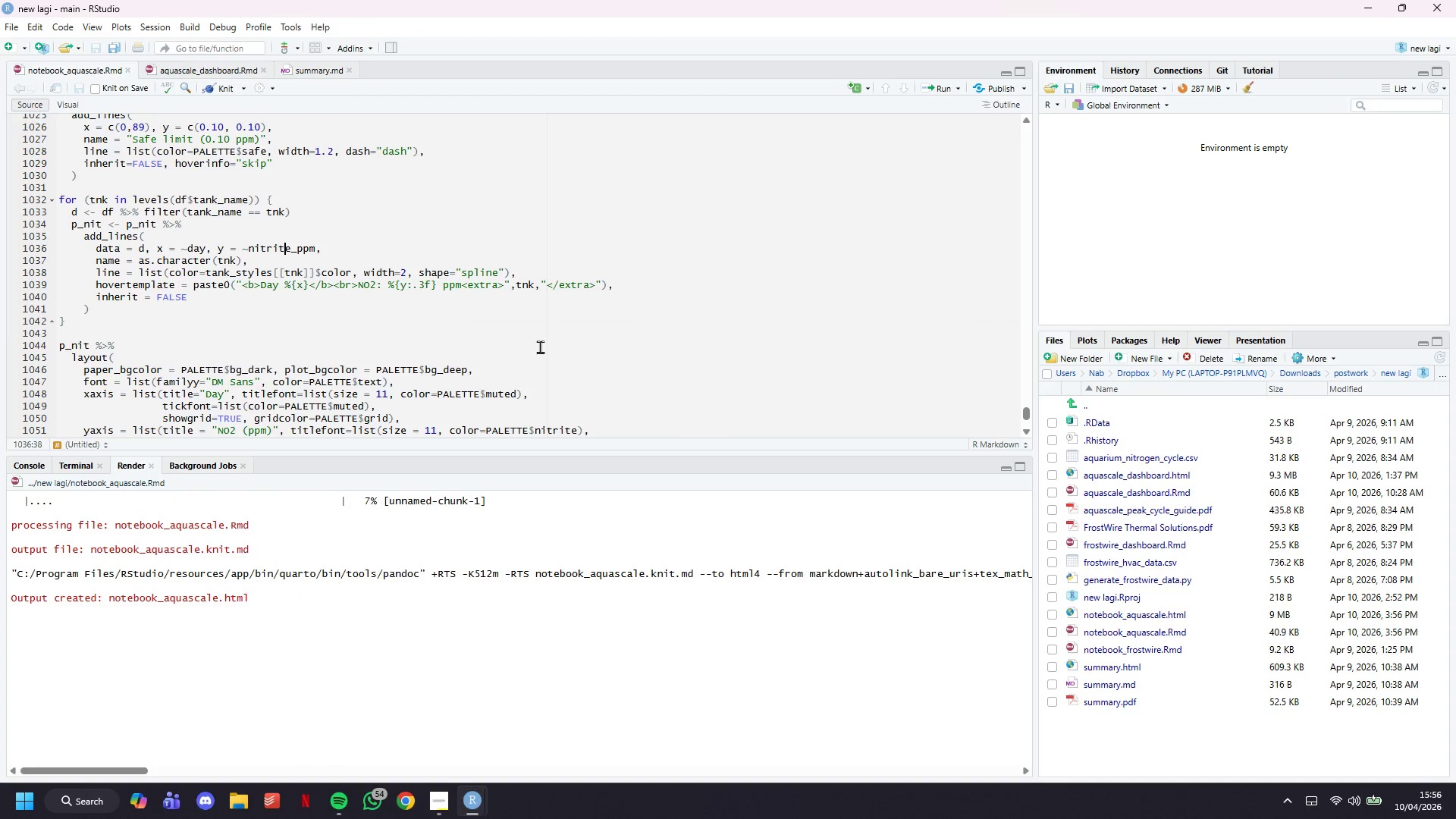 
left_click([432, 384])
 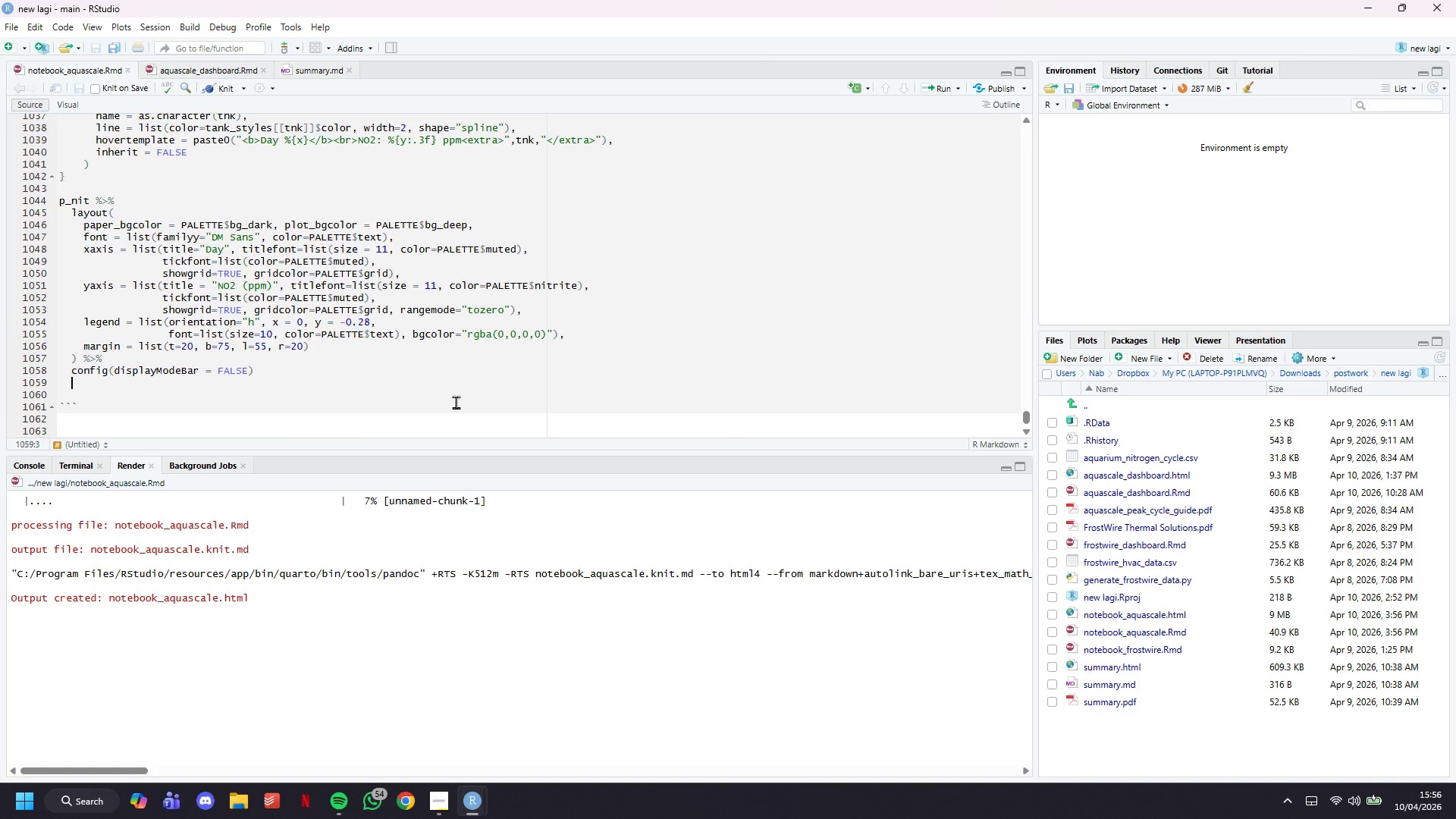 
scroll: coordinate [460, 331], scroll_direction: down, amount: 13.0
 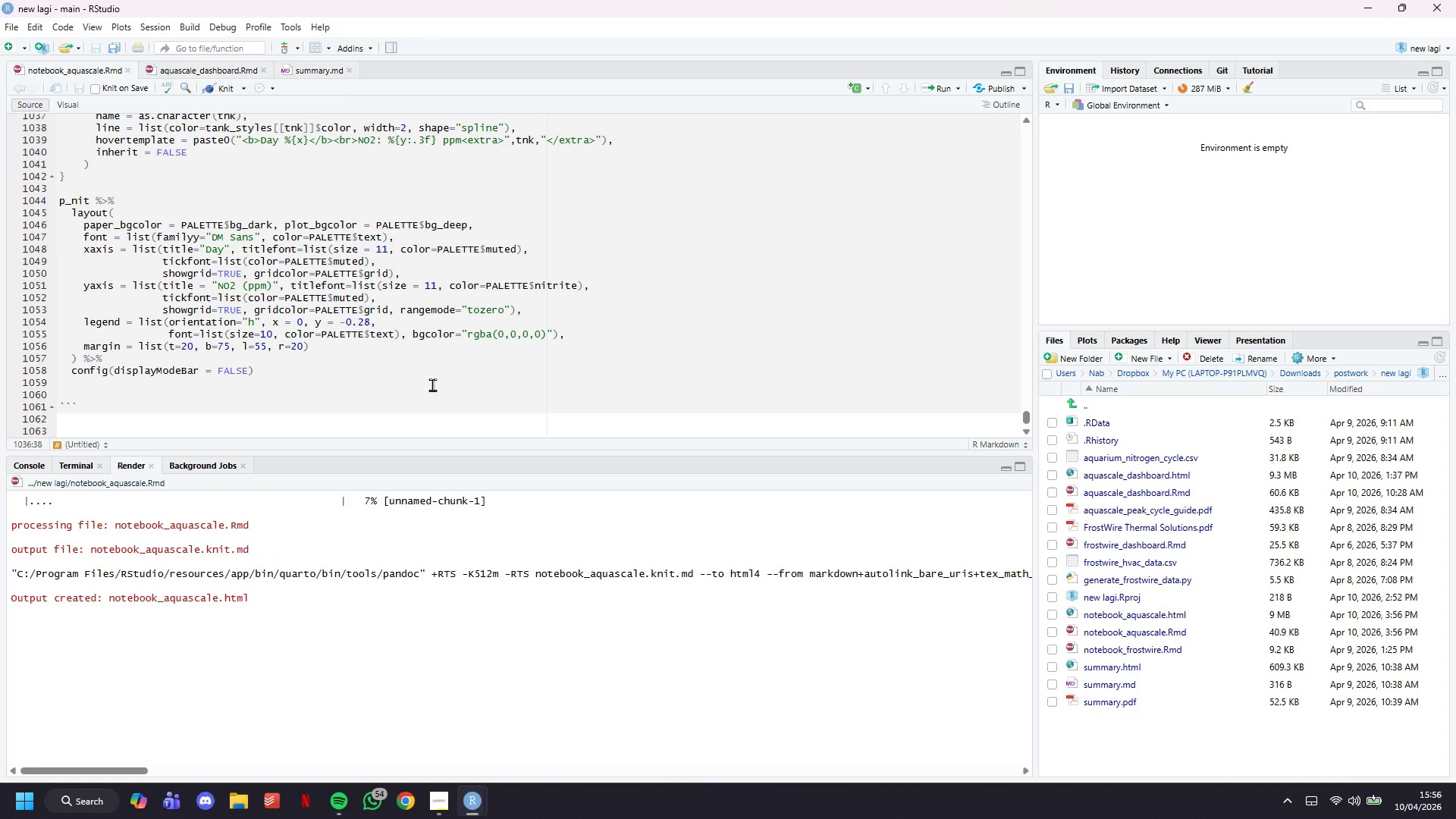 
key(ArrowDown)
 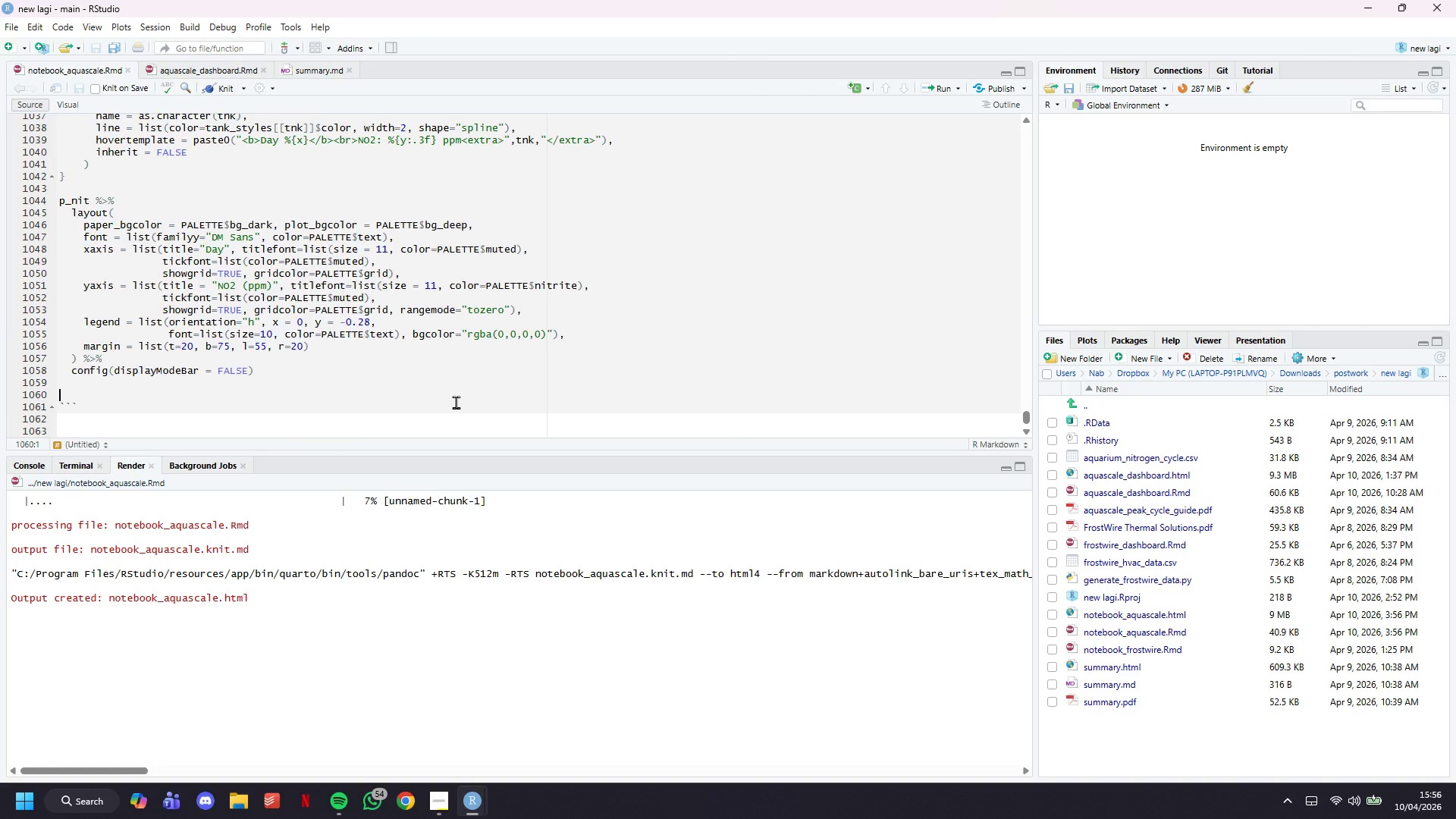 
key(Backspace)
 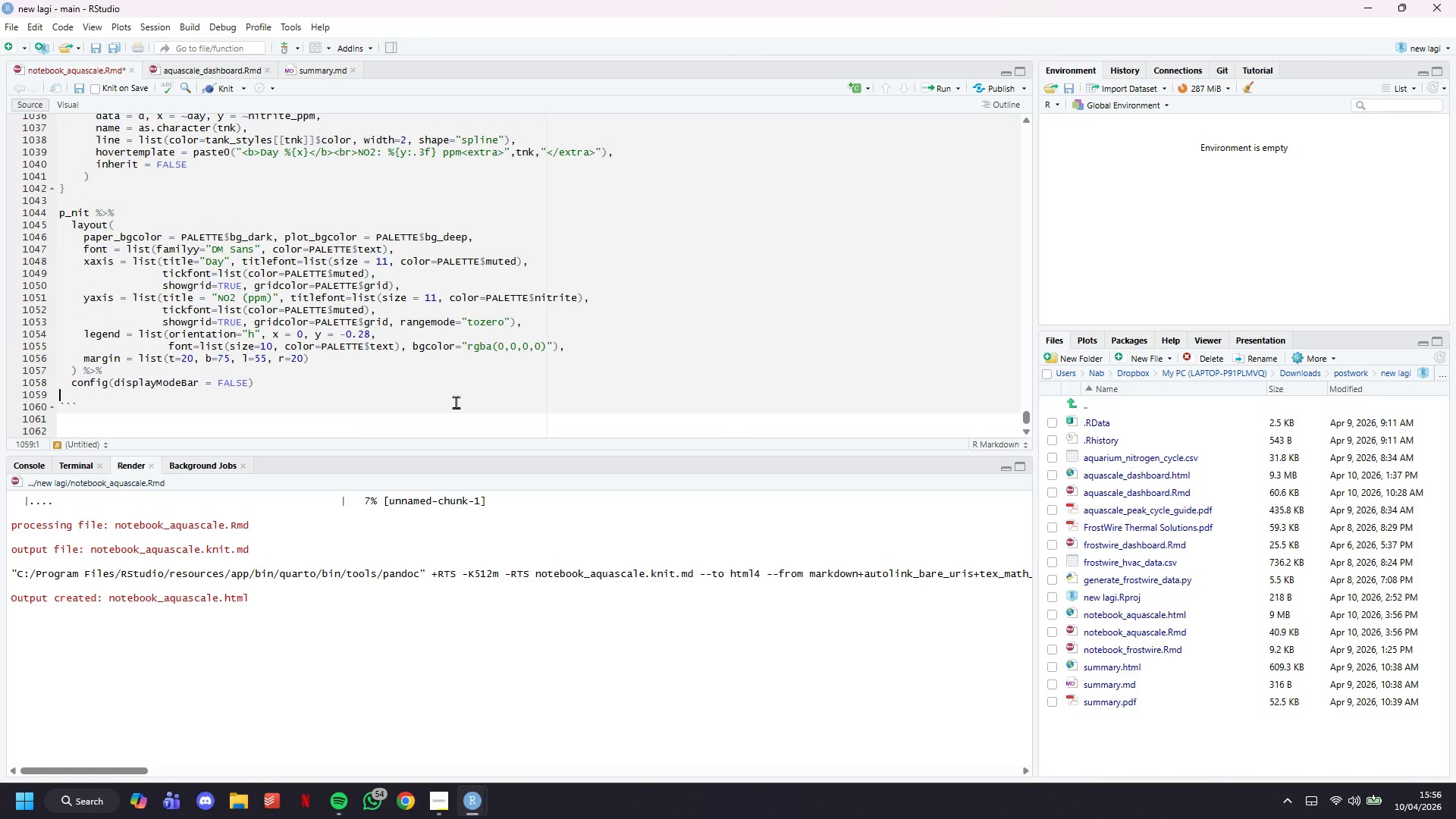 
key(Backspace)
 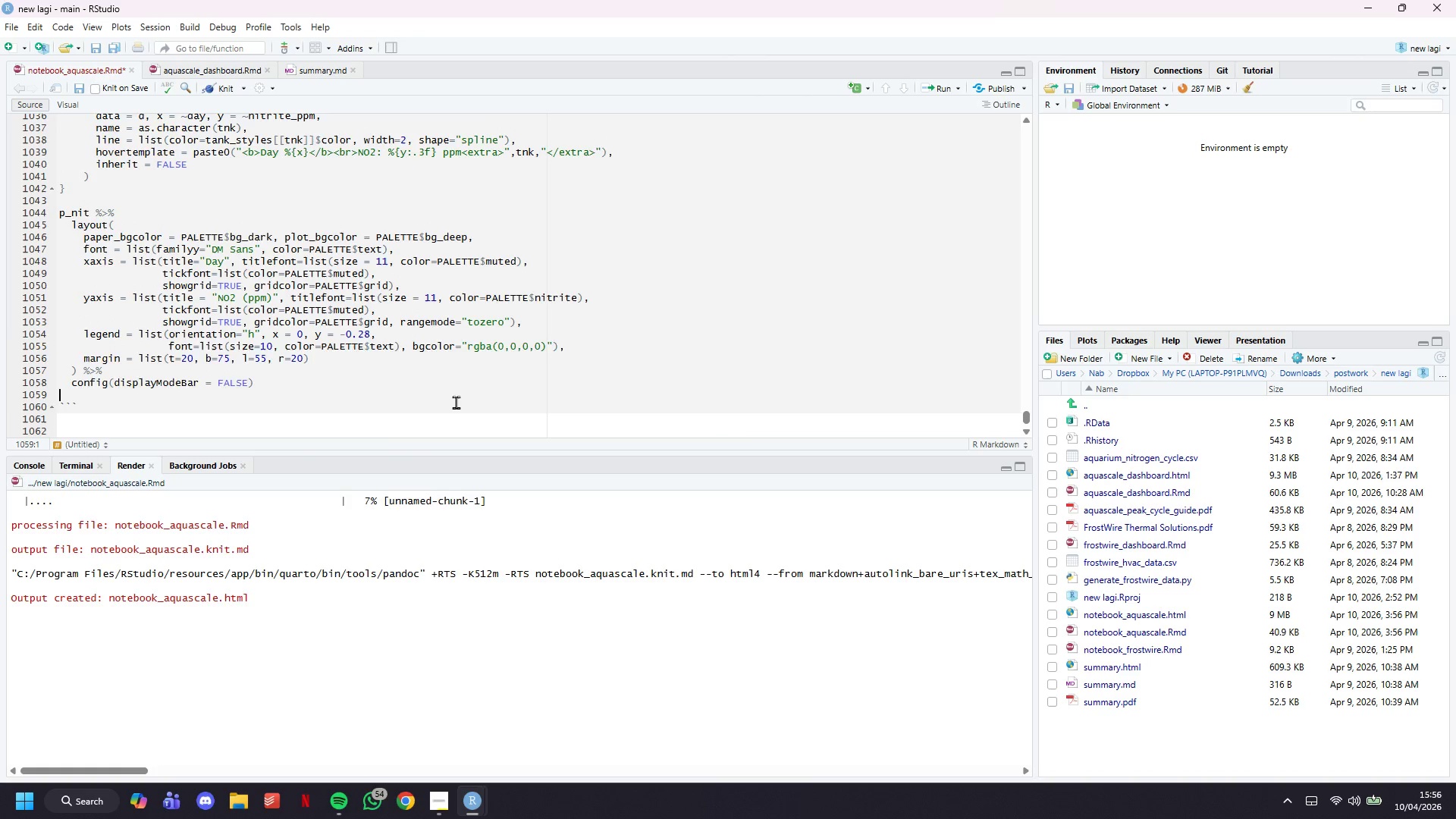 
key(Backspace)
 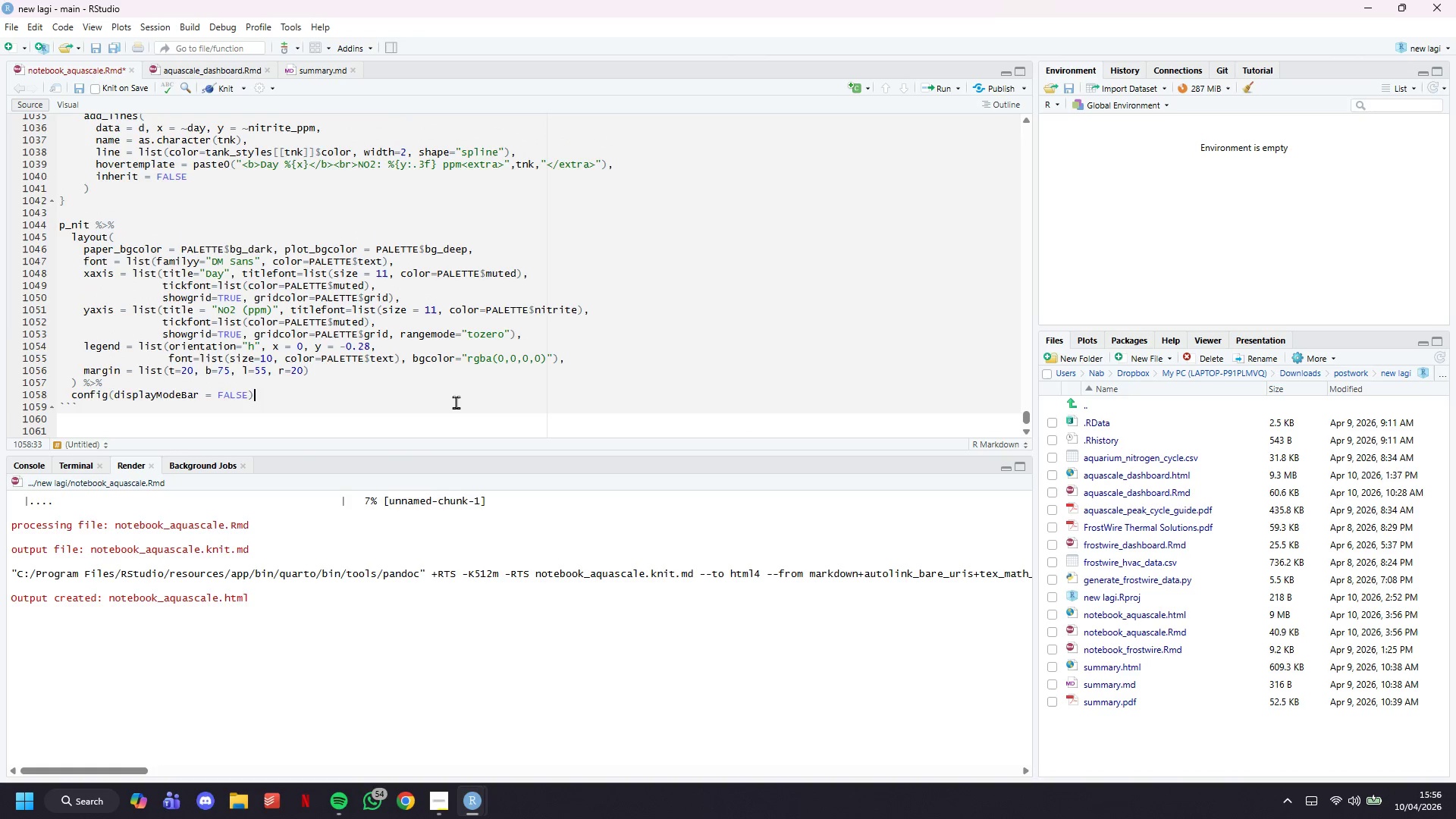 
key(ArrowDown)
 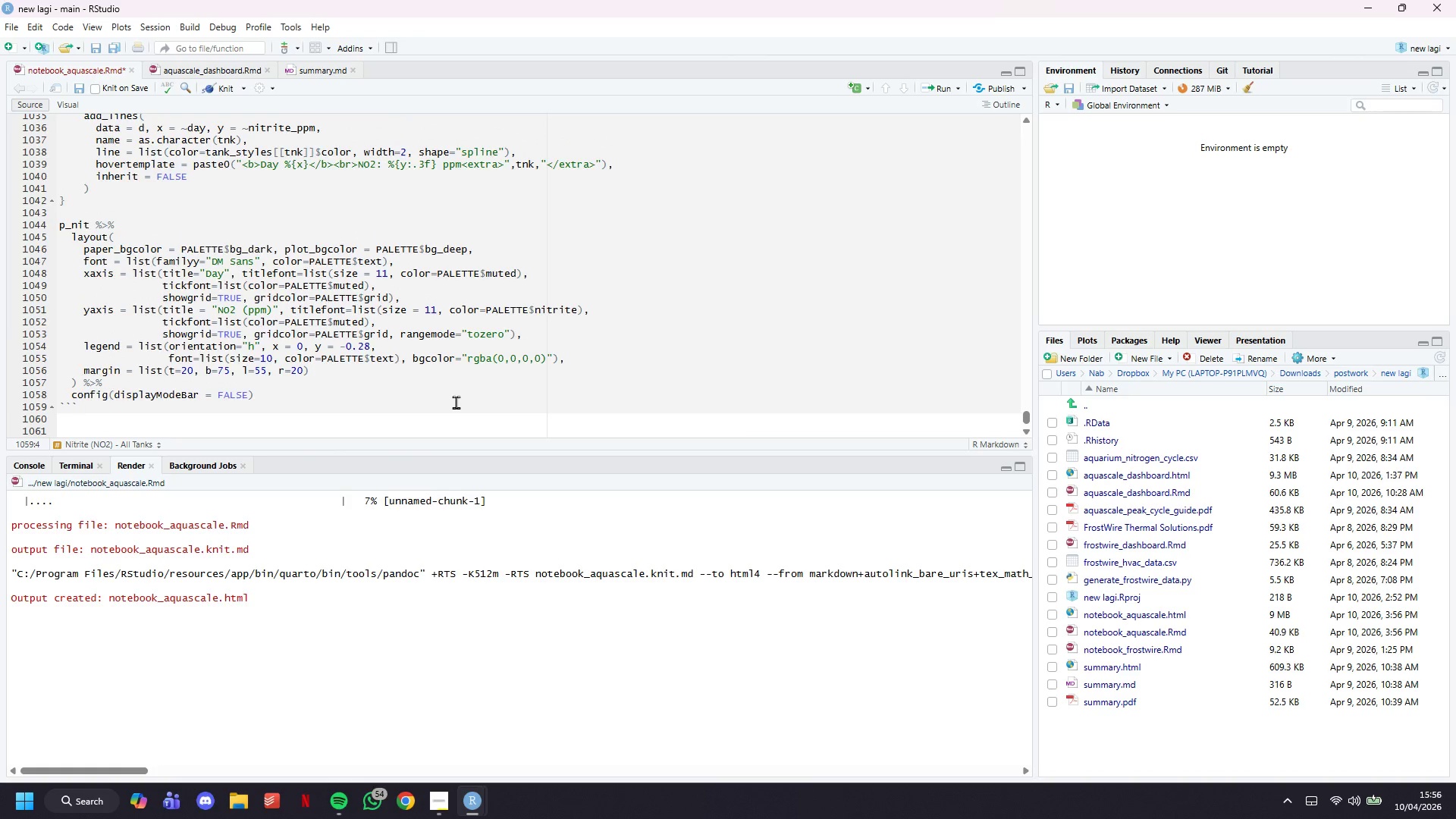 
key(Enter)
 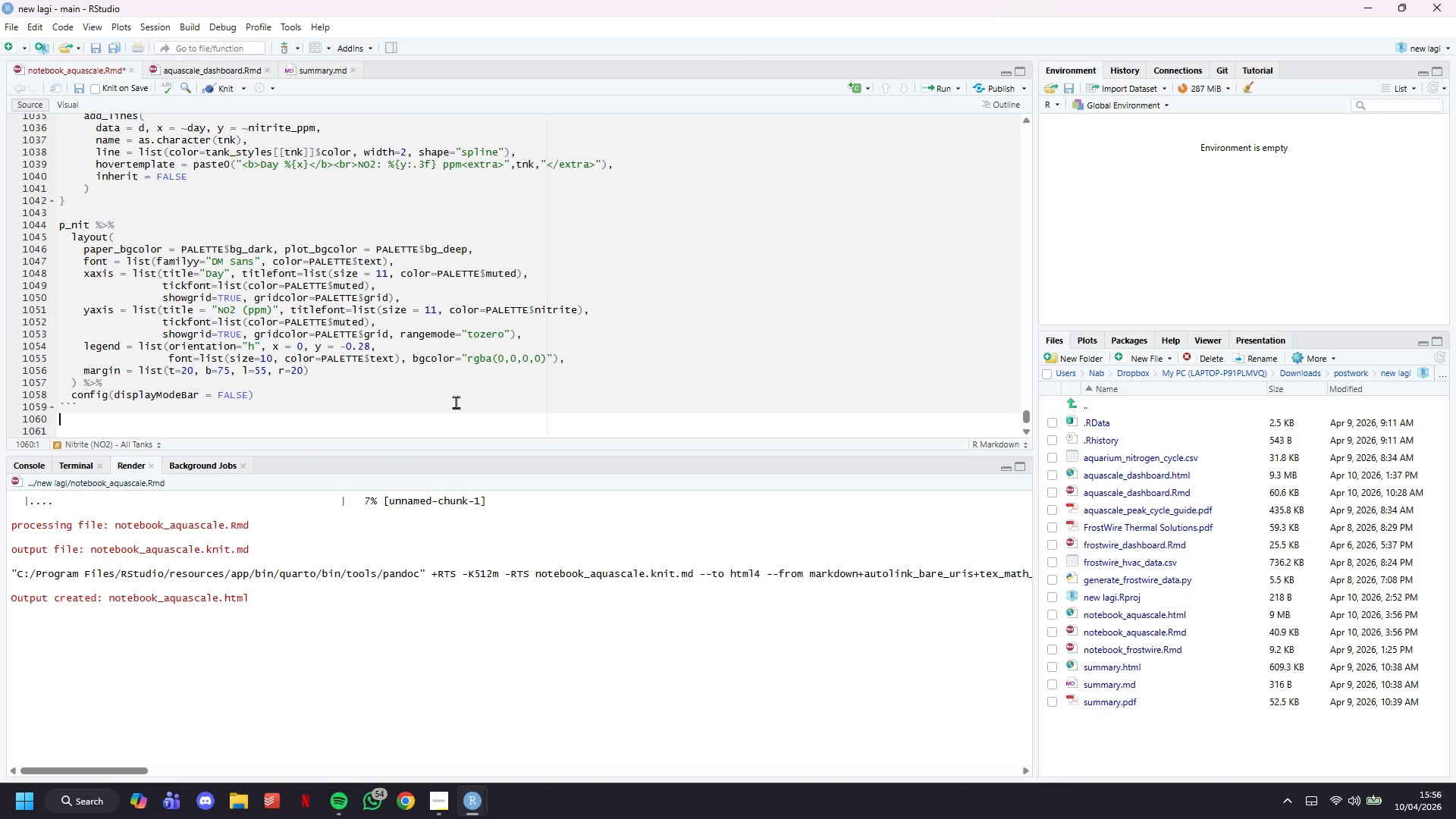 
key(Enter)
 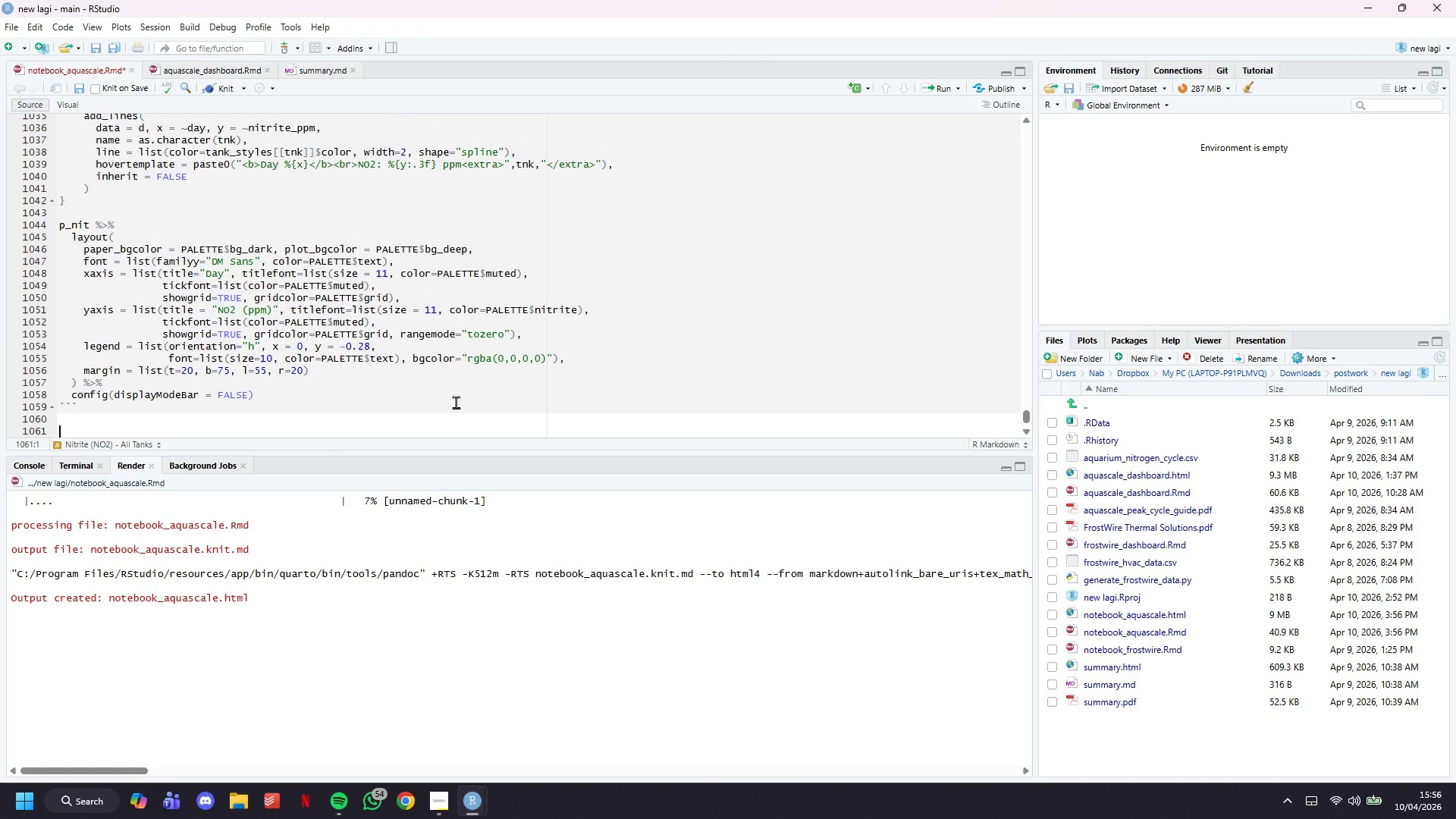 
type(### Nitrate (NO3)
 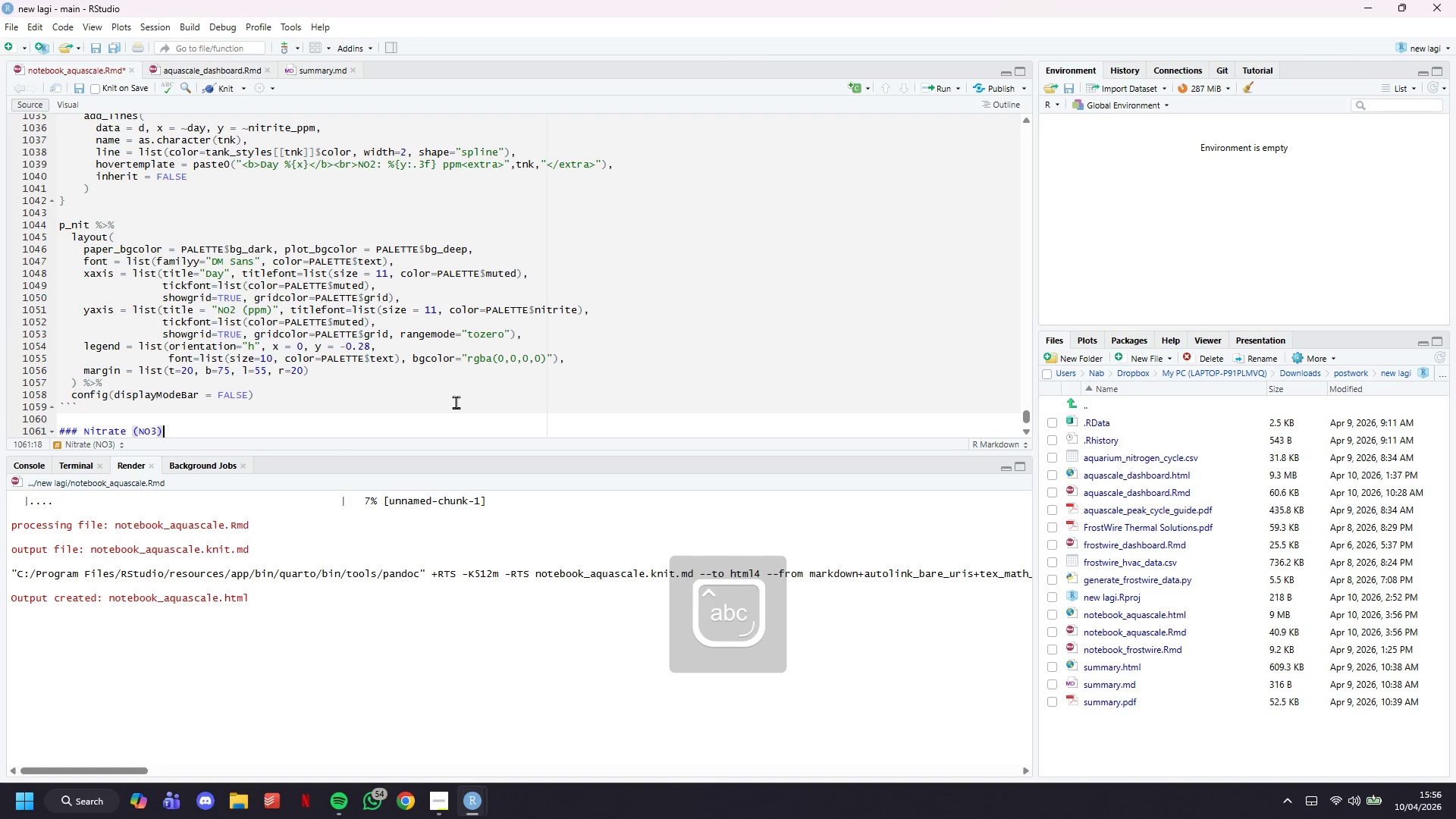 
 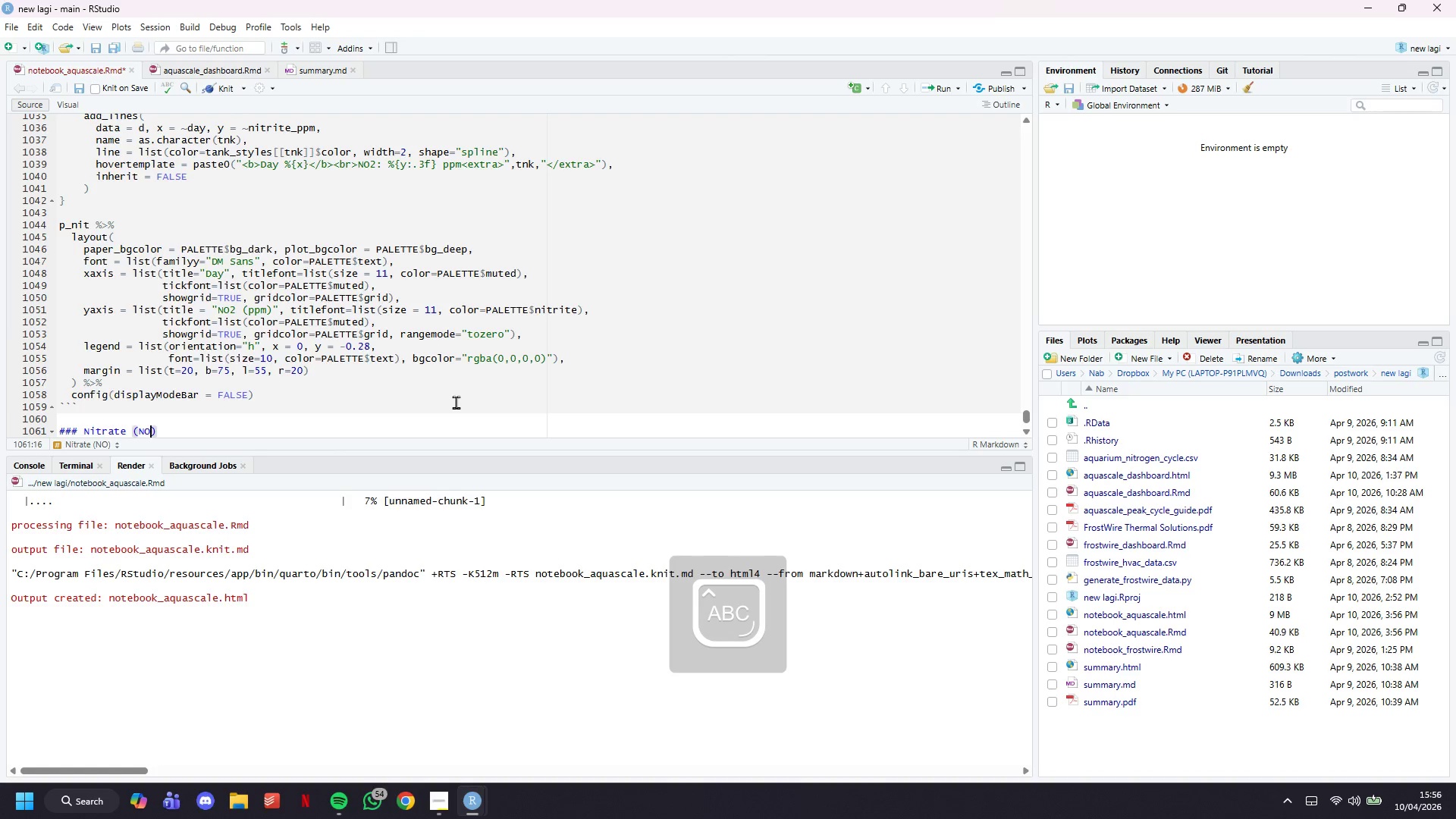 
key(ArrowRight)
 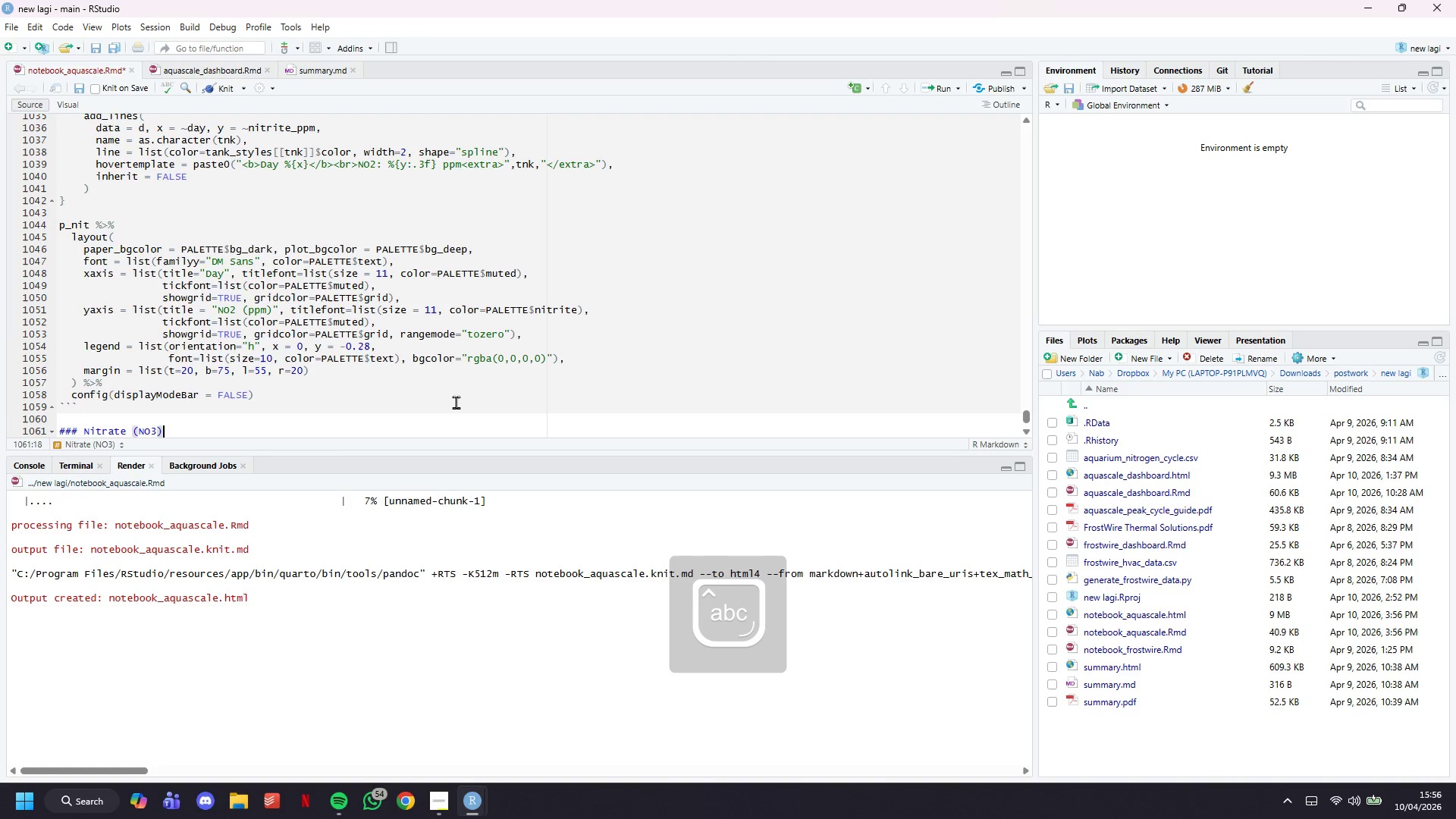 
type( - All Tanks)
 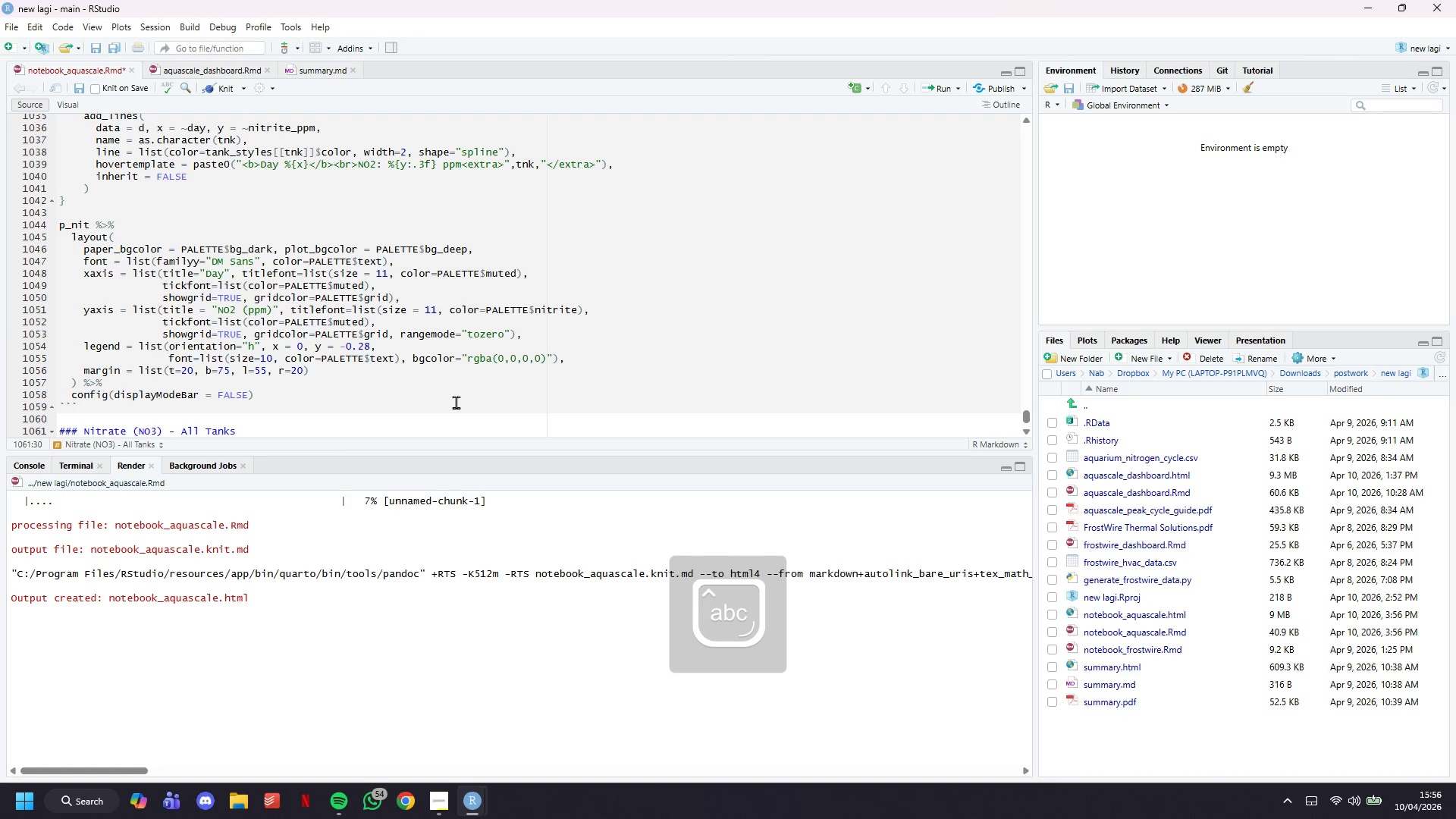 
key(Enter)
 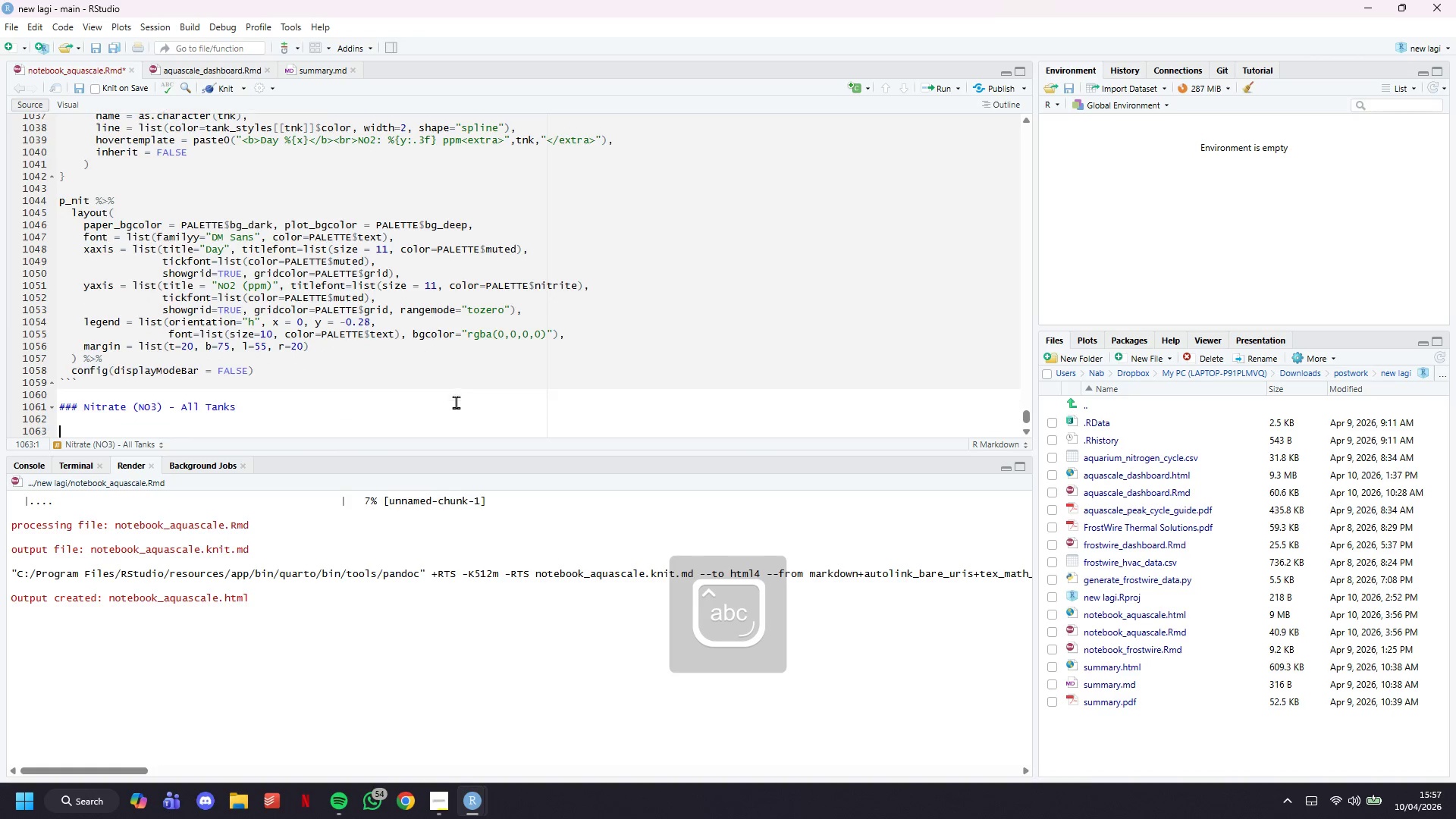 
key(Enter)
 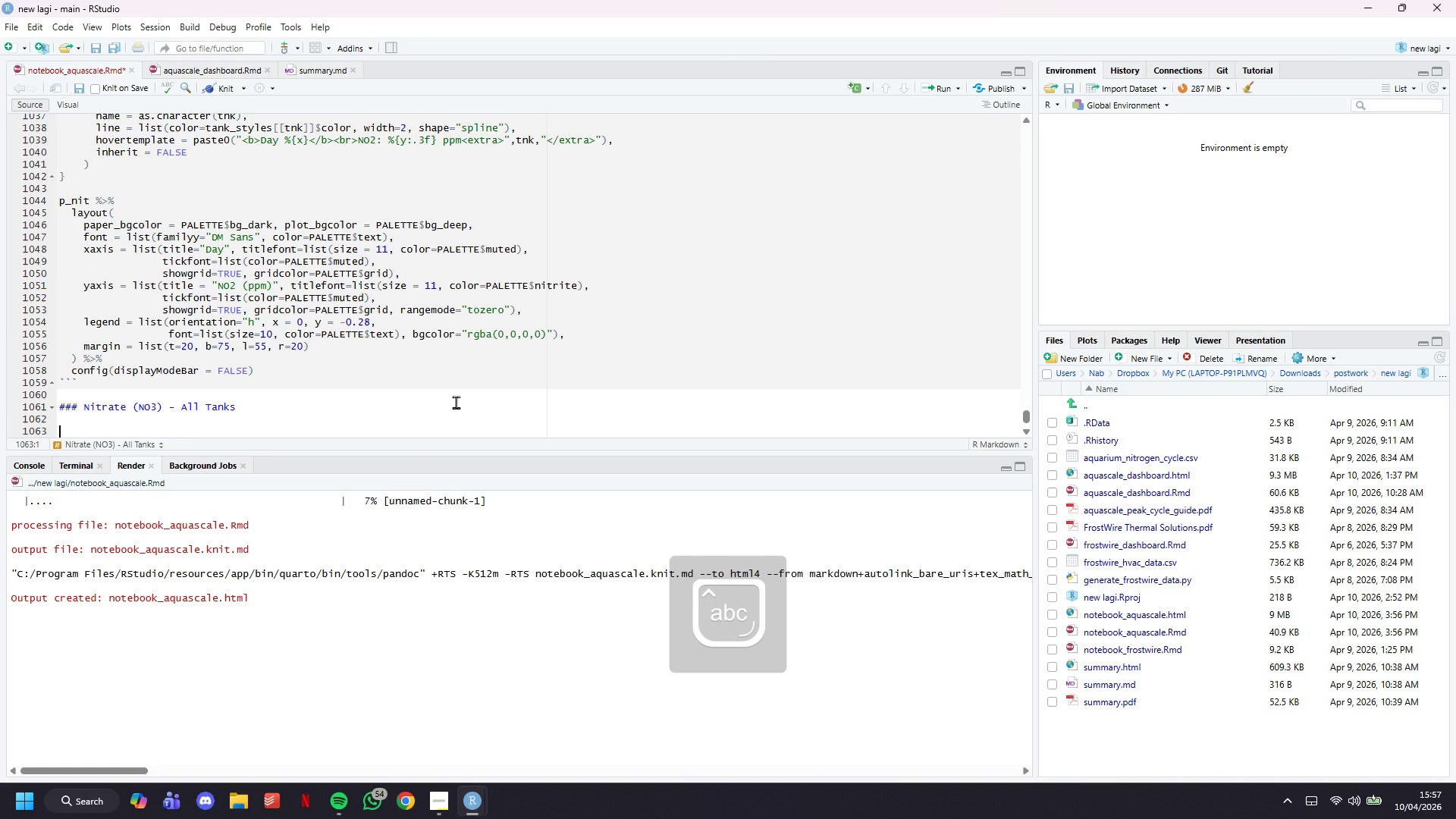 
key(Backquote)
 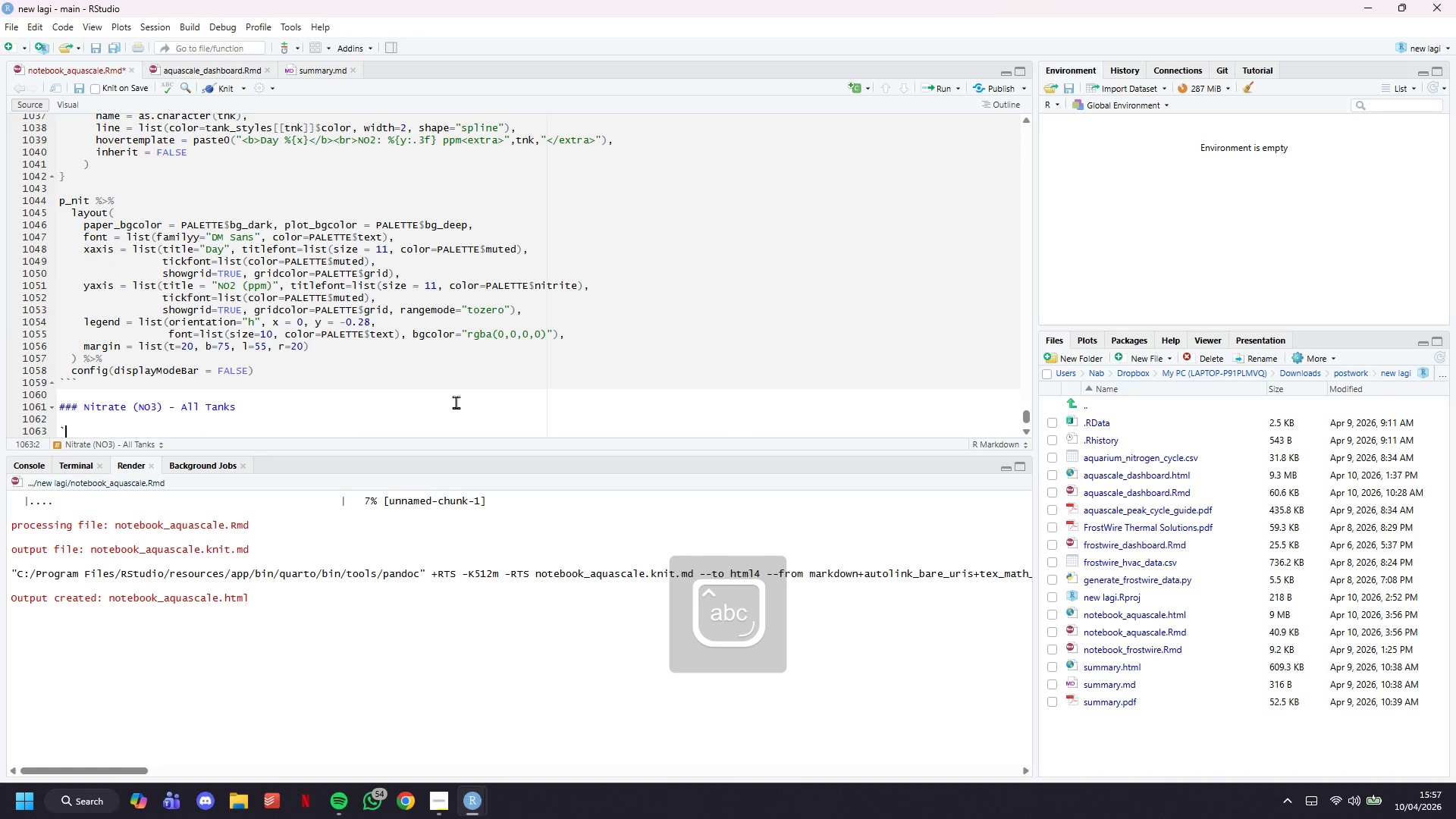 
key(Backquote)
 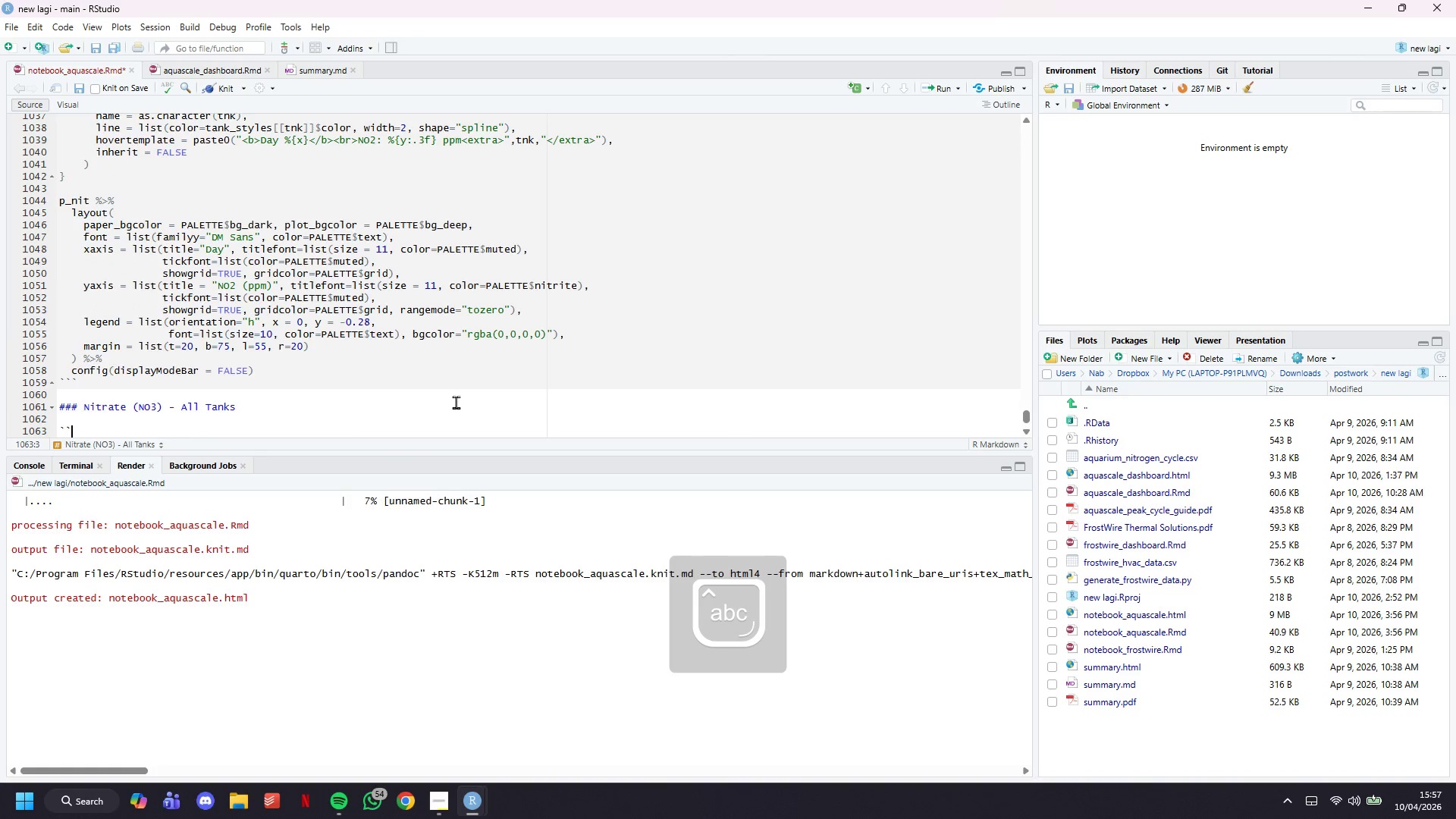 
key(Backquote)
 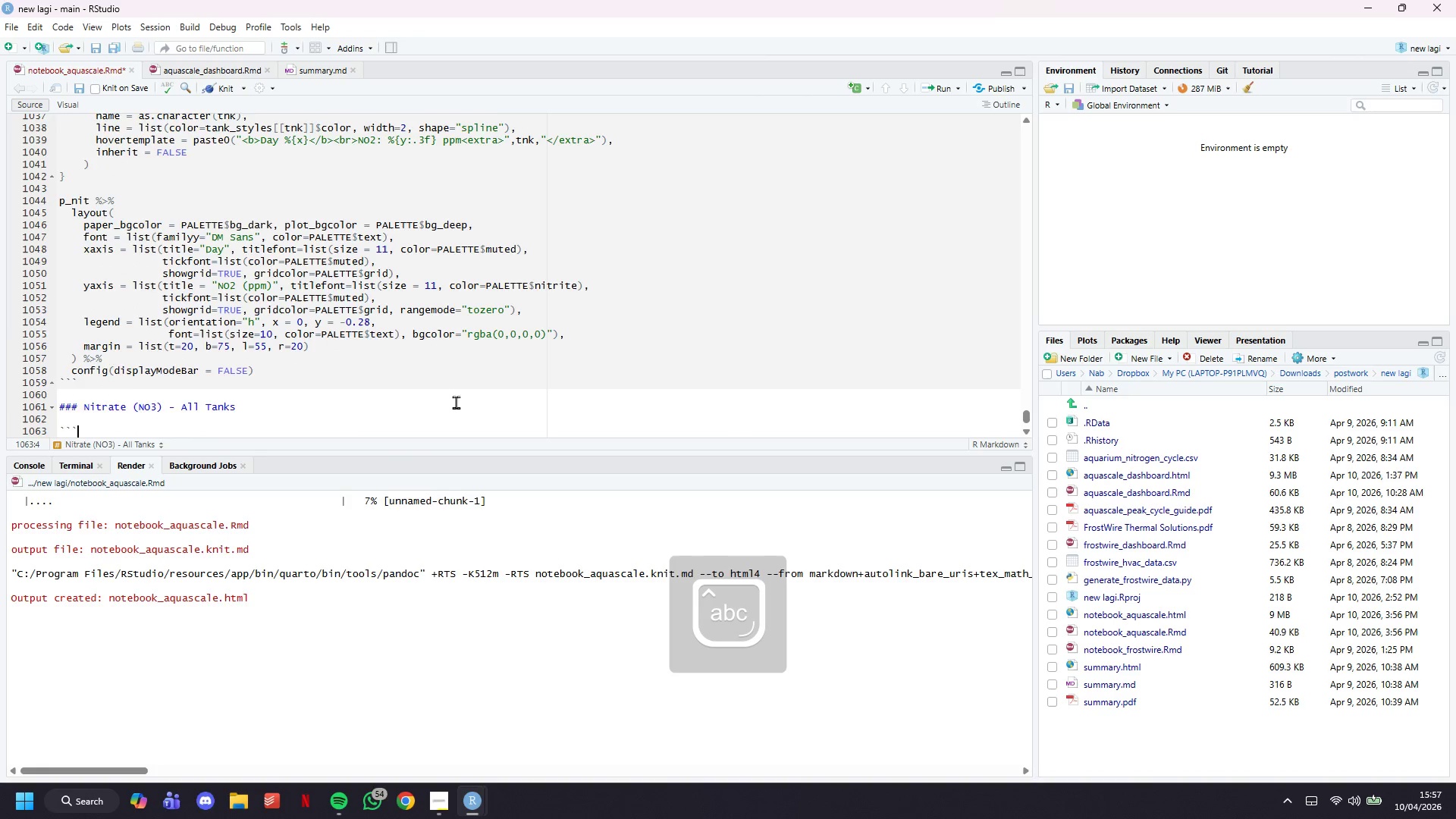 
key(Enter)
 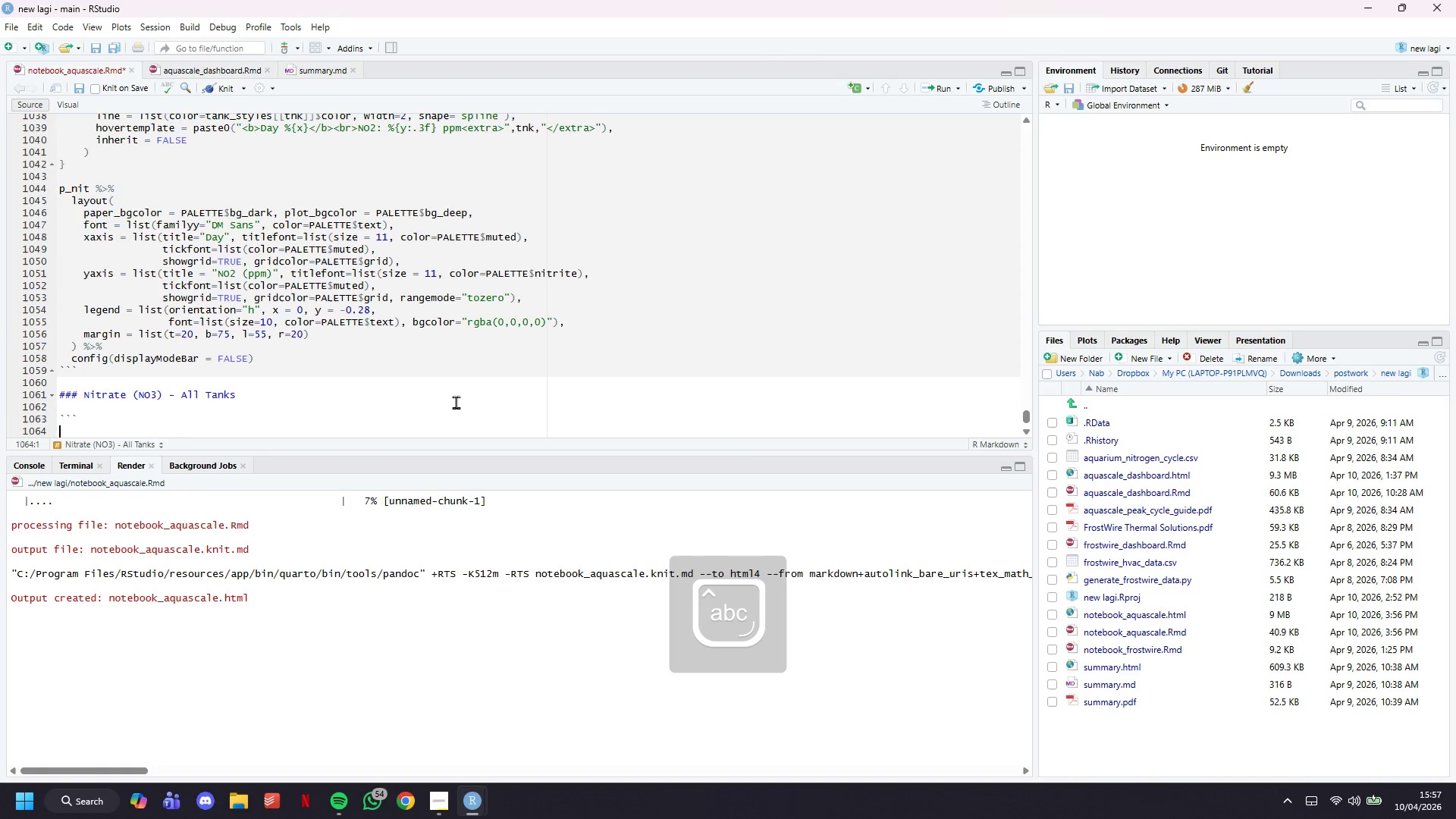 
key(Enter)
 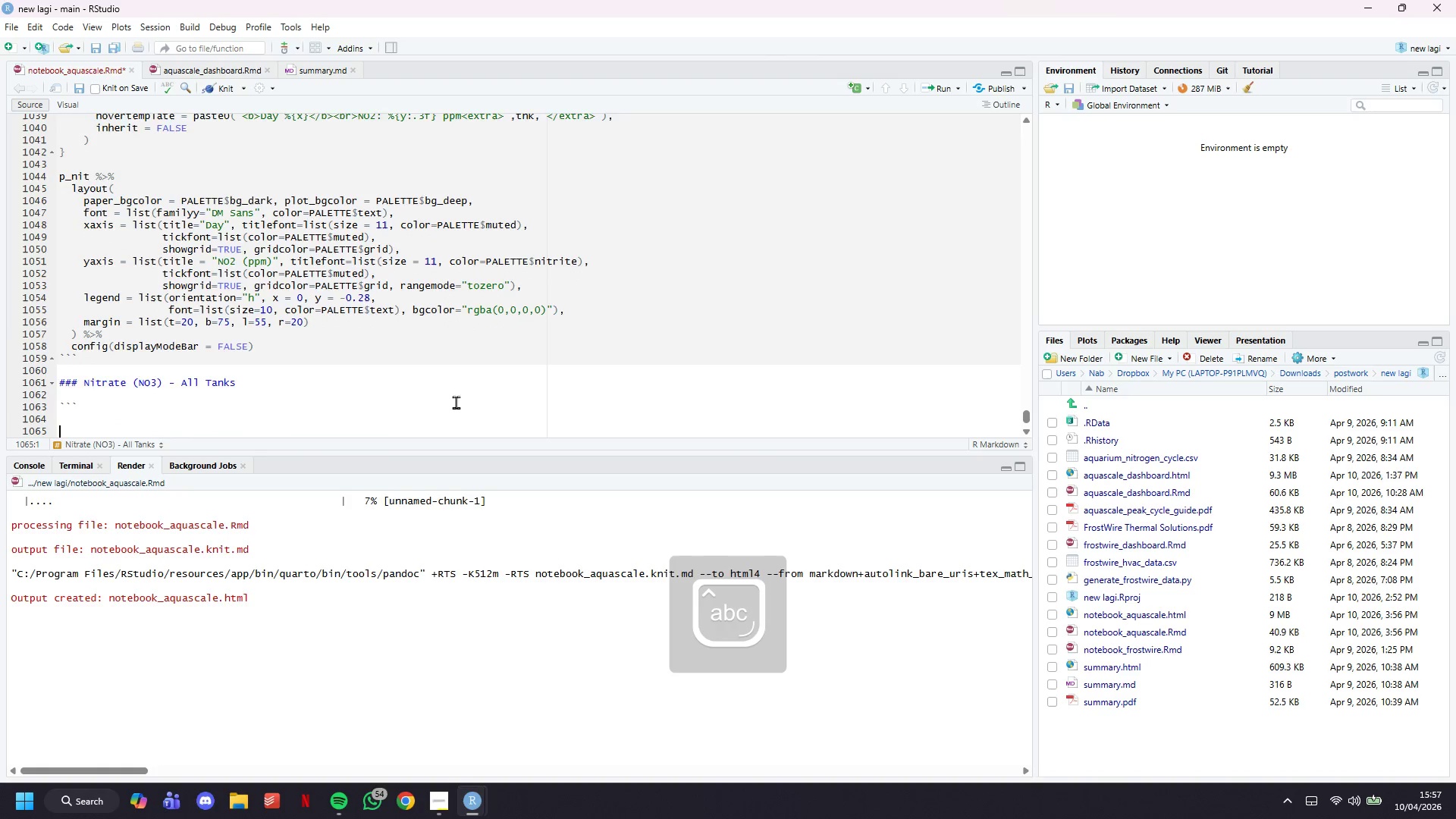 
key(Enter)
 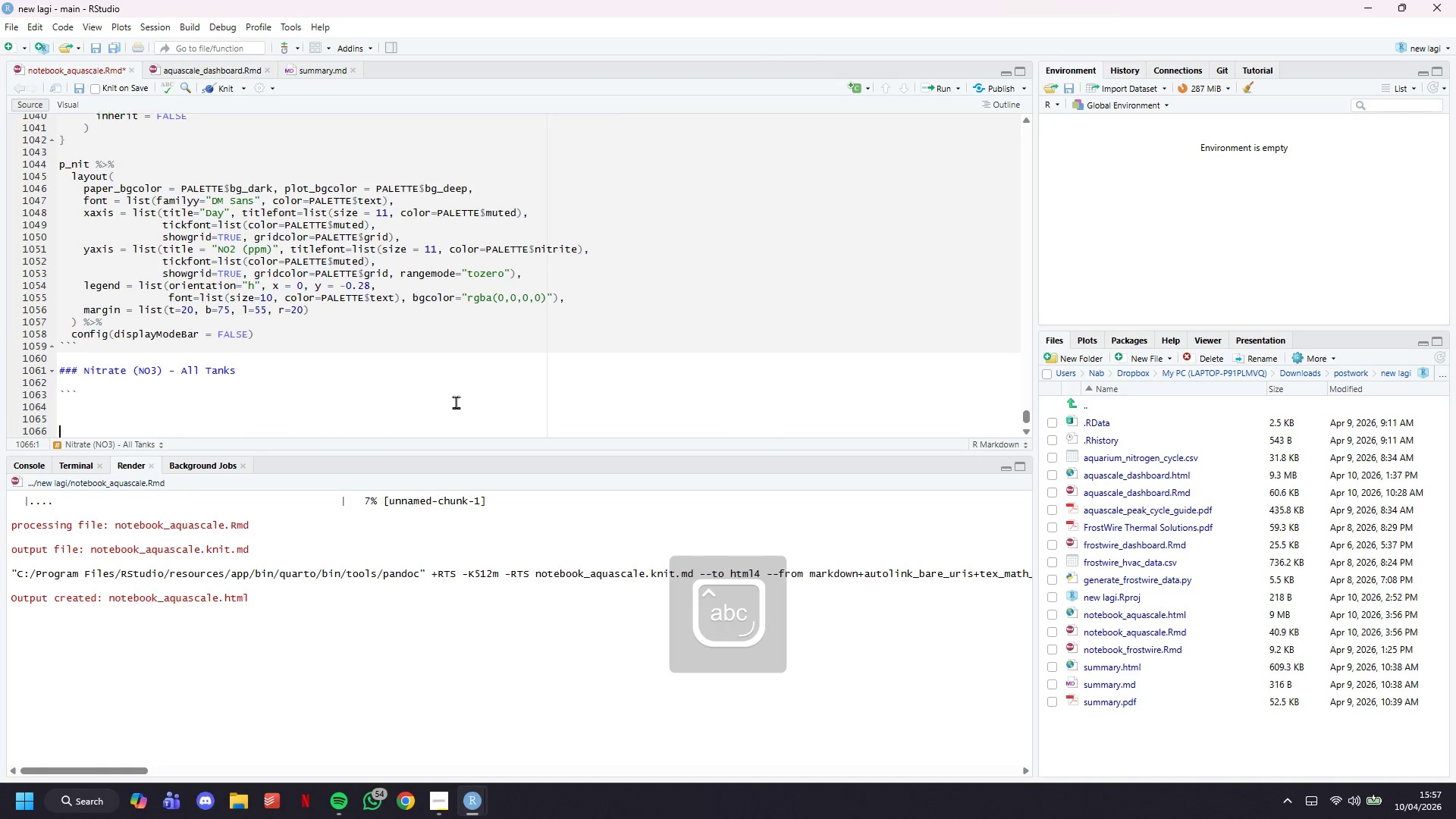 
key(Enter)
 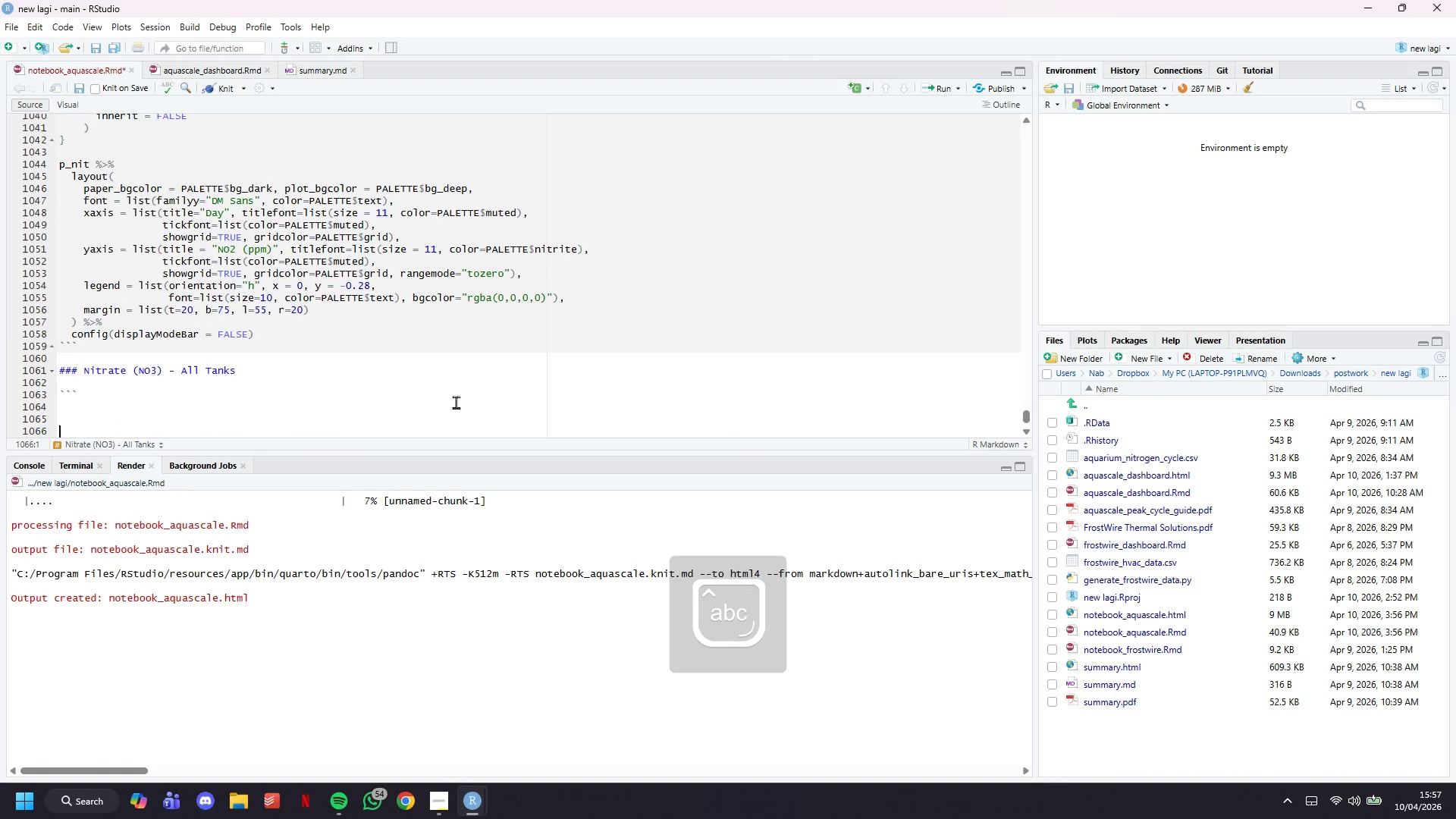 
key(Backquote)
 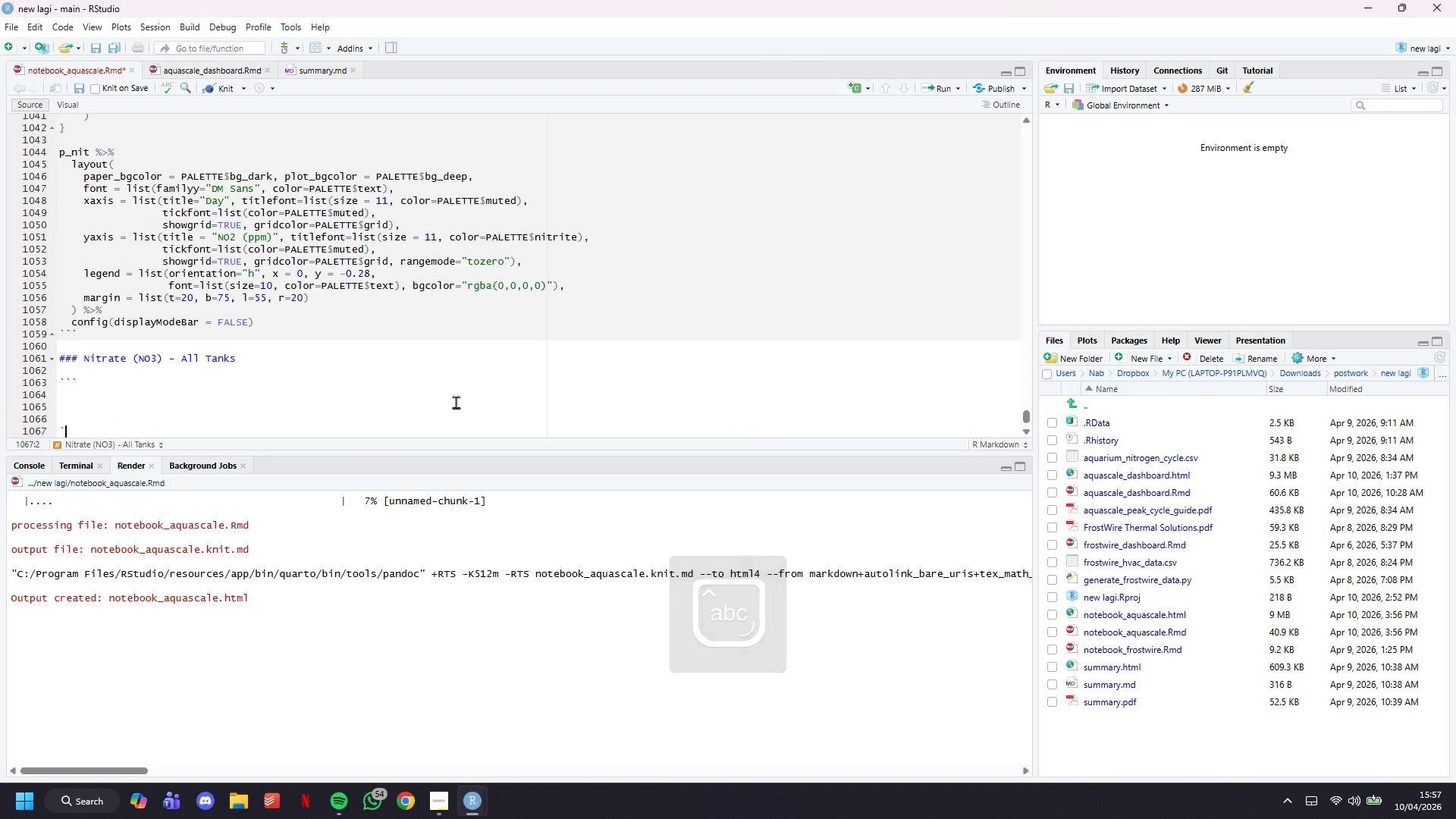 
key(Backquote)
 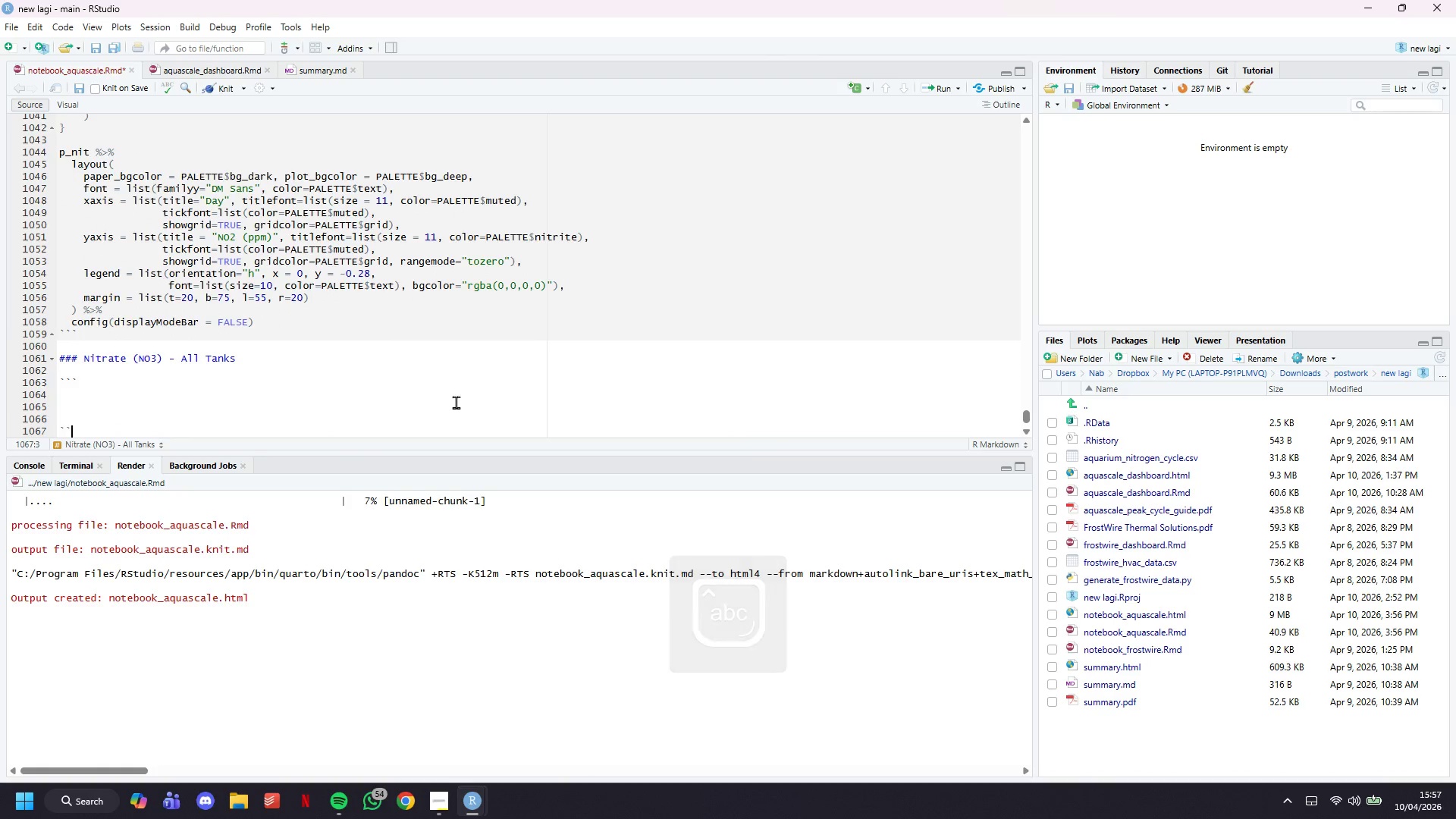 
key(Backquote)
 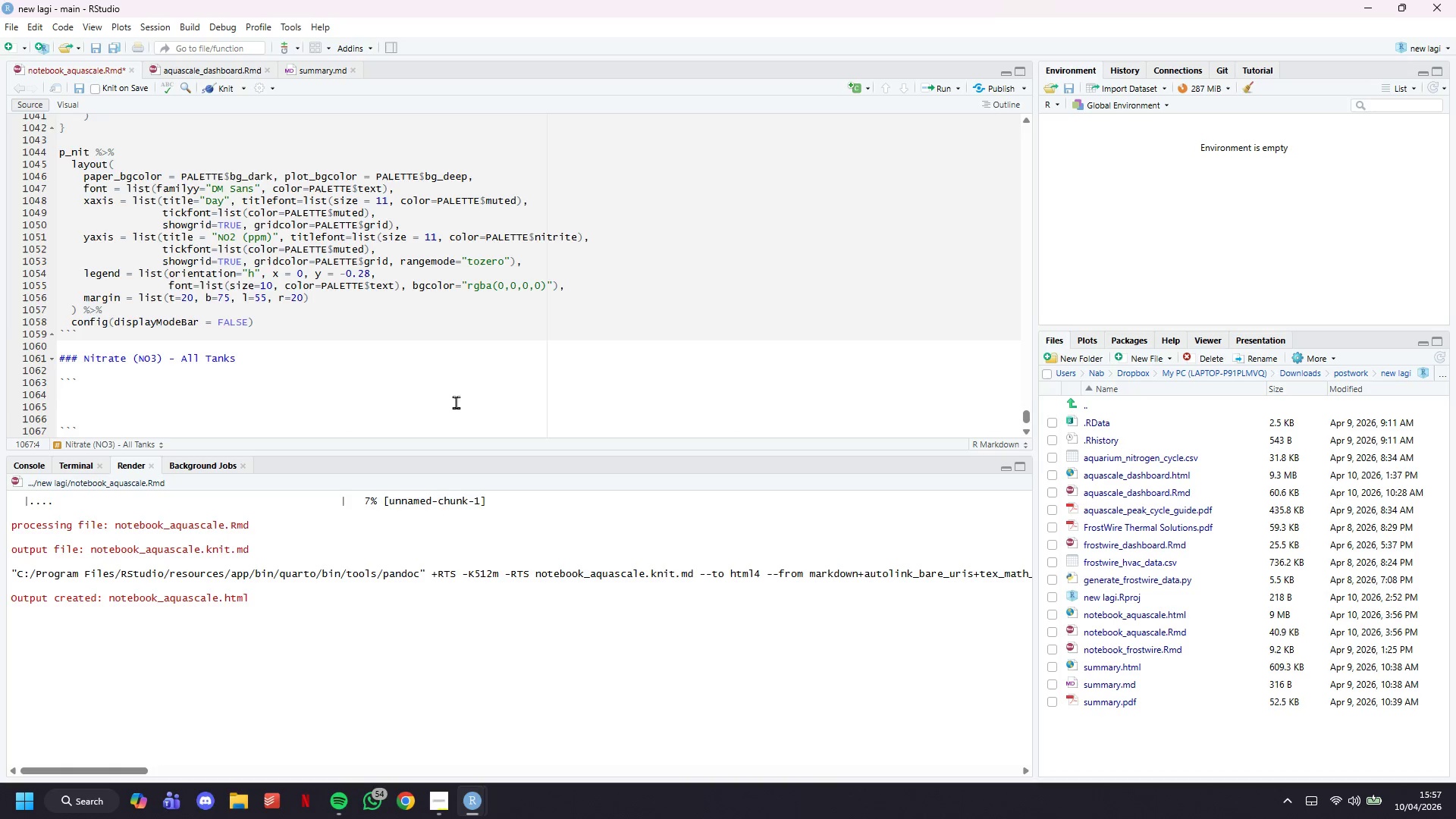 
key(ArrowUp)
 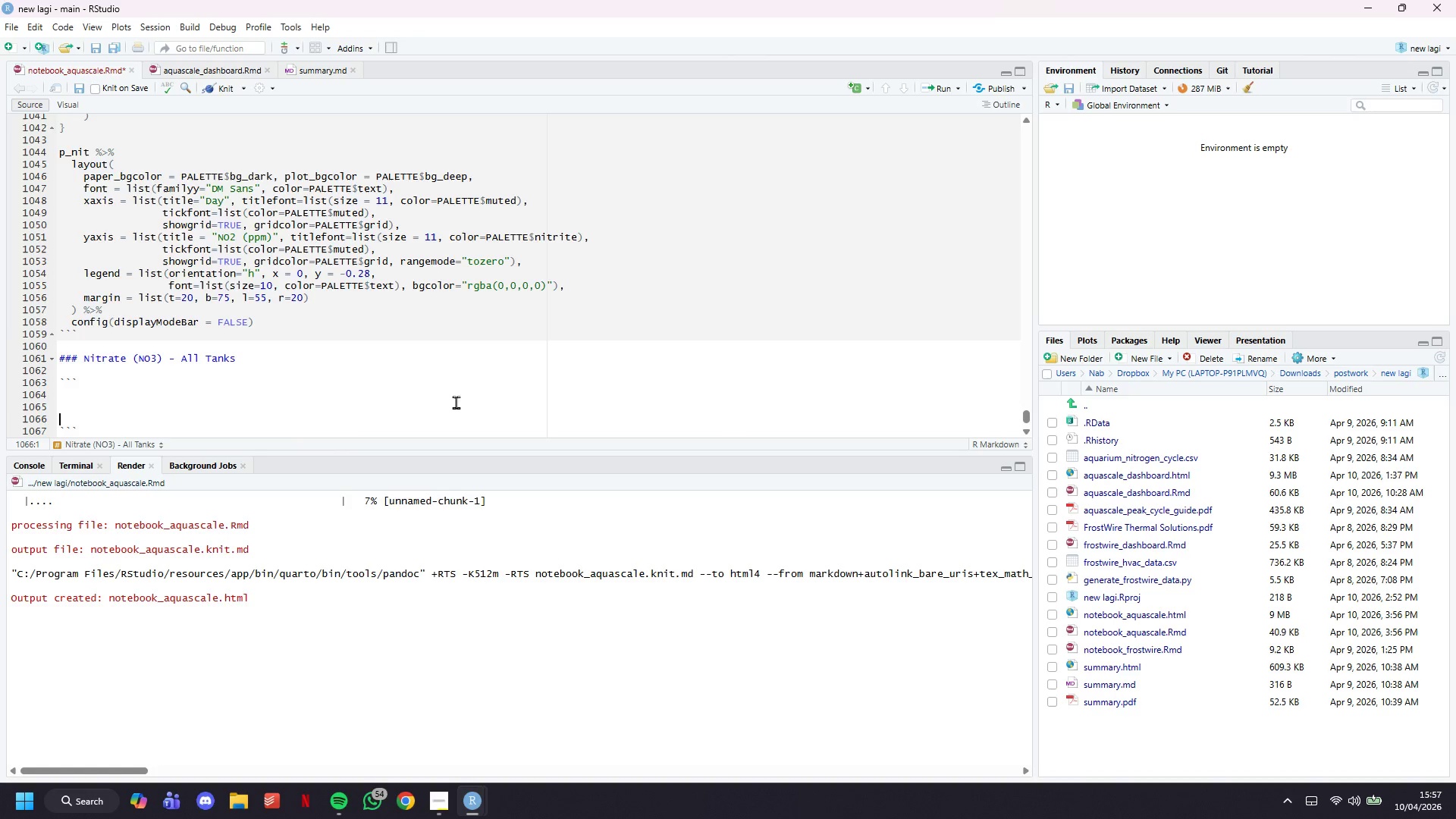 
key(ArrowUp)
 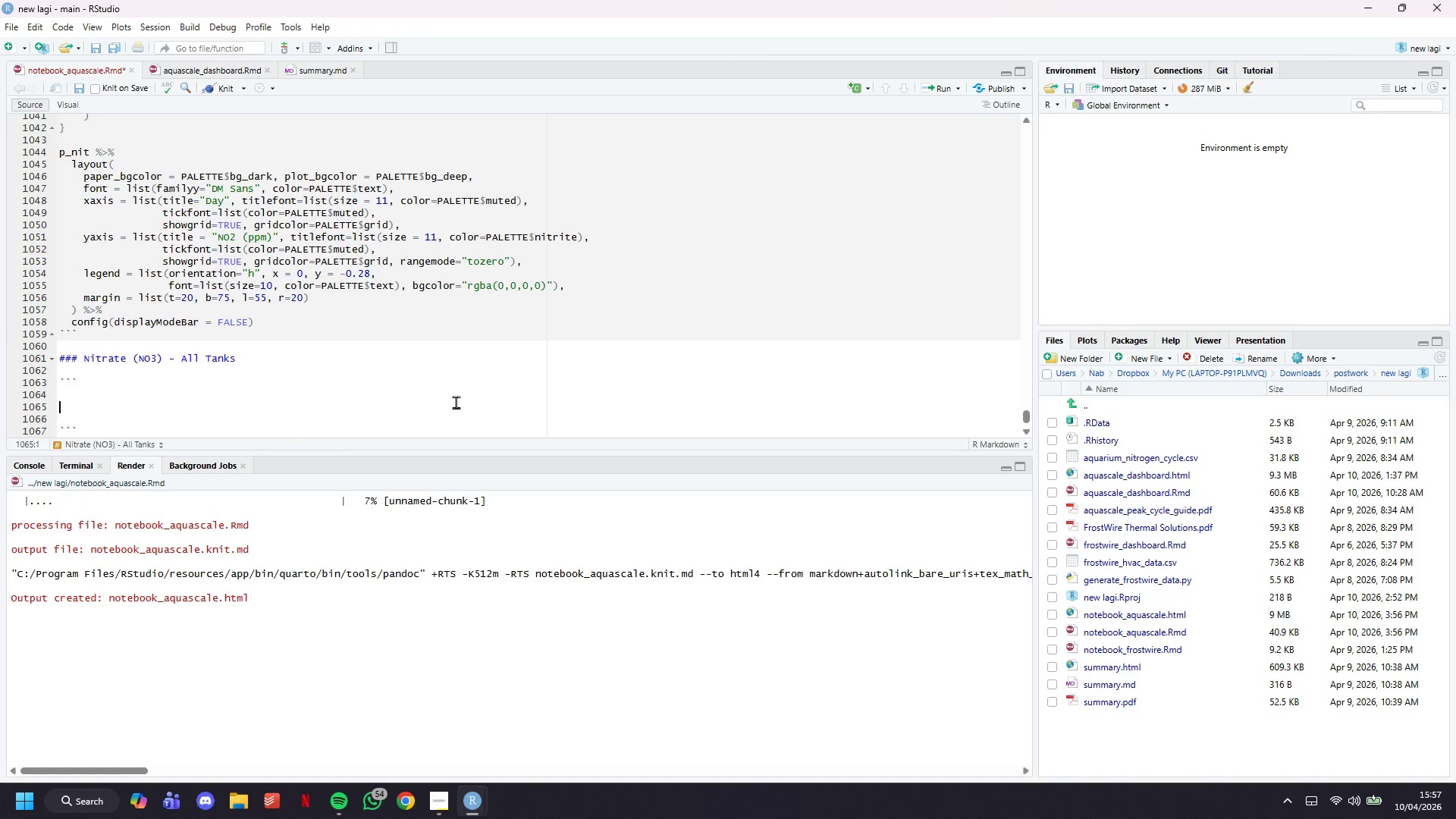 
key(ArrowUp)
 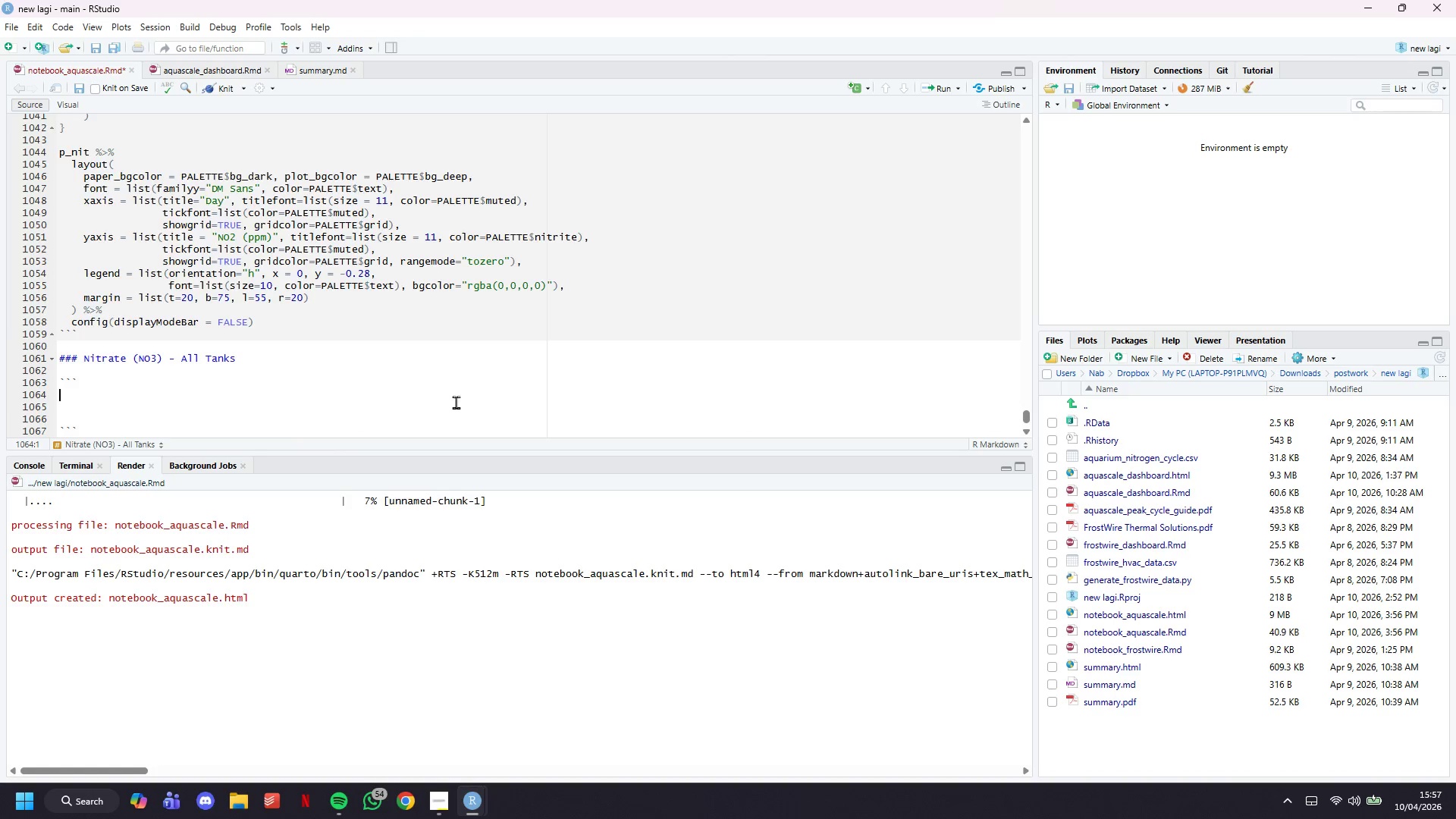 
key(ArrowUp)
 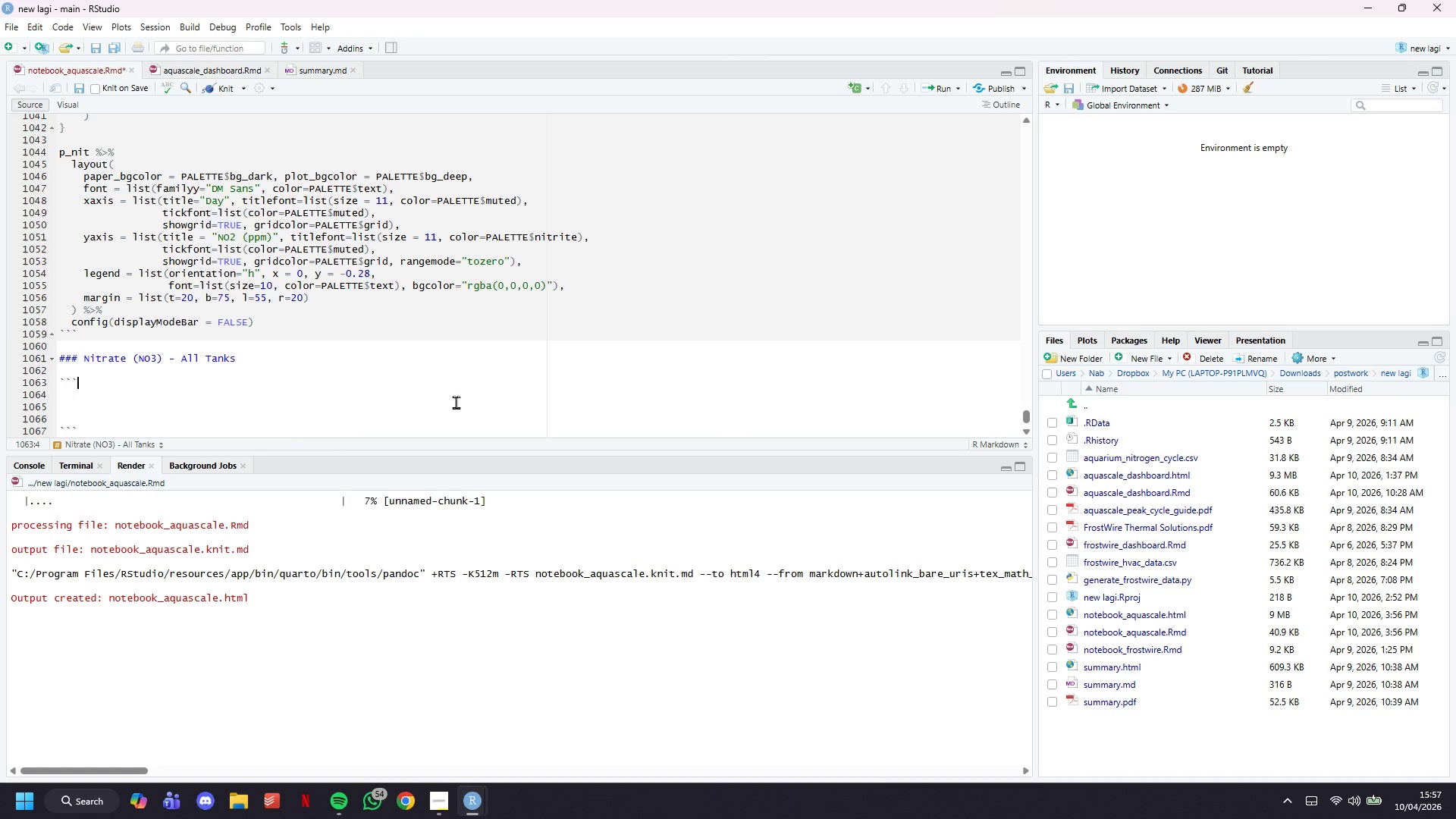 
type({r nitrate-chart)
 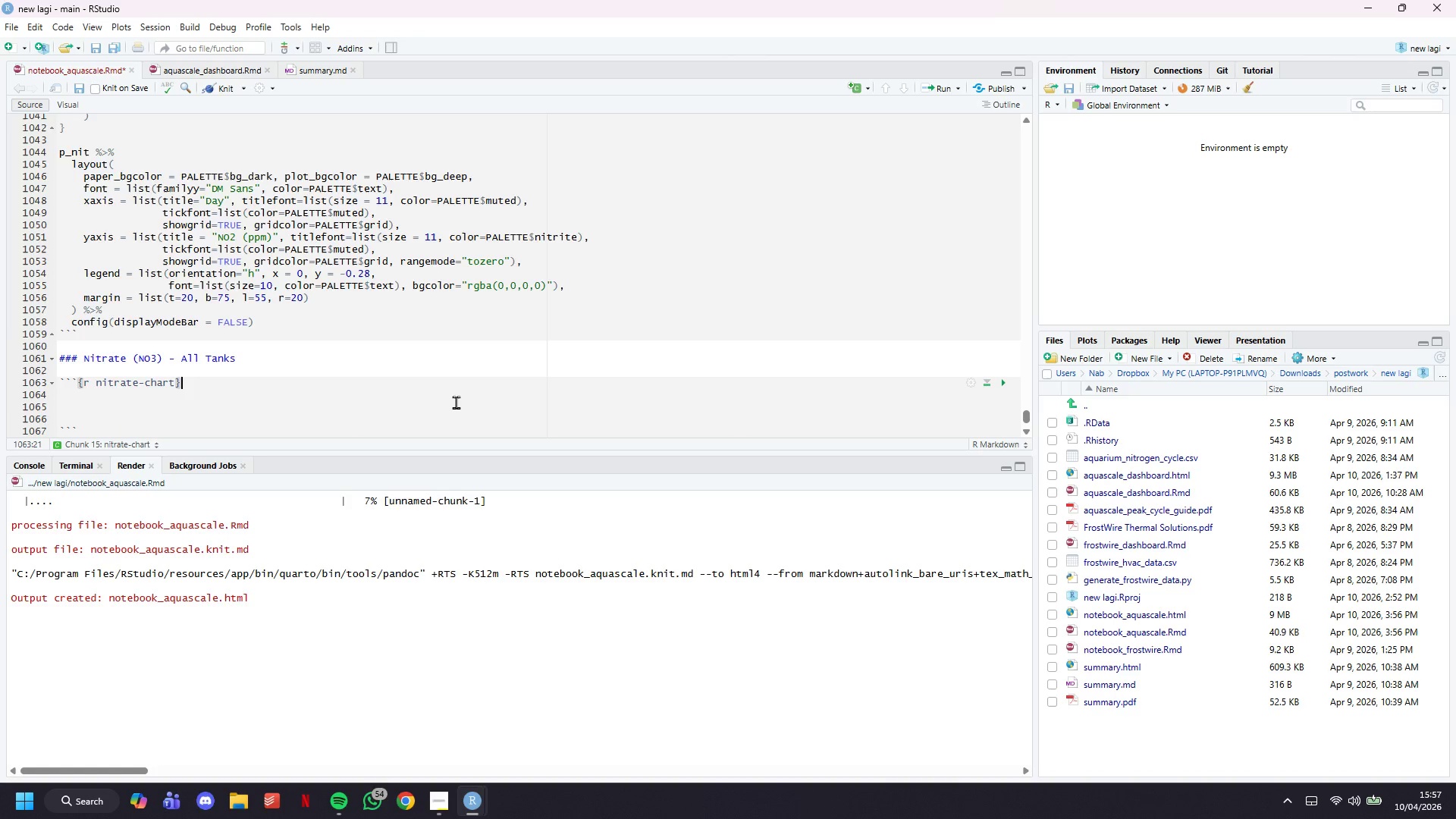 
key(ArrowRight)
 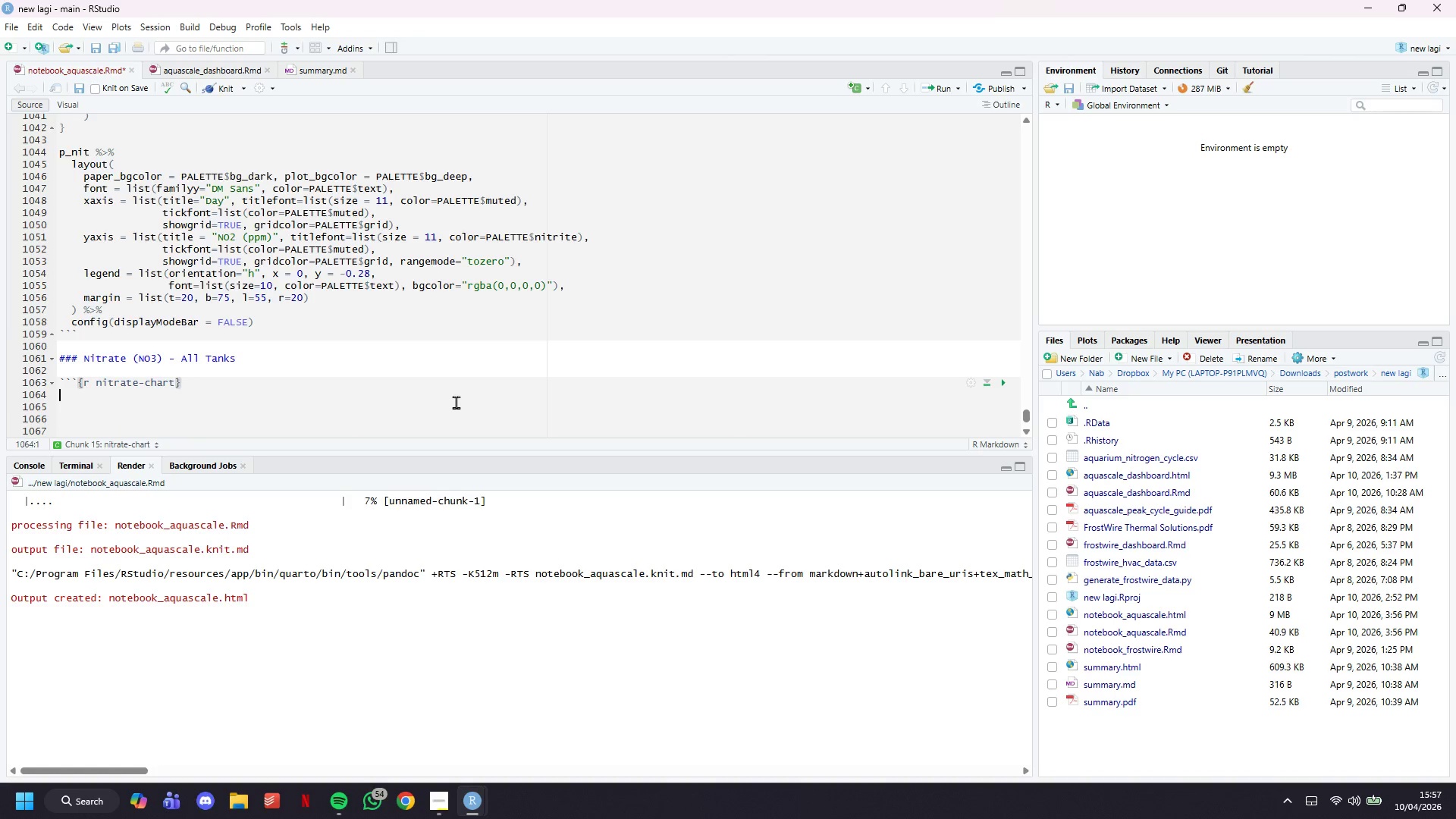 
key(Enter)
 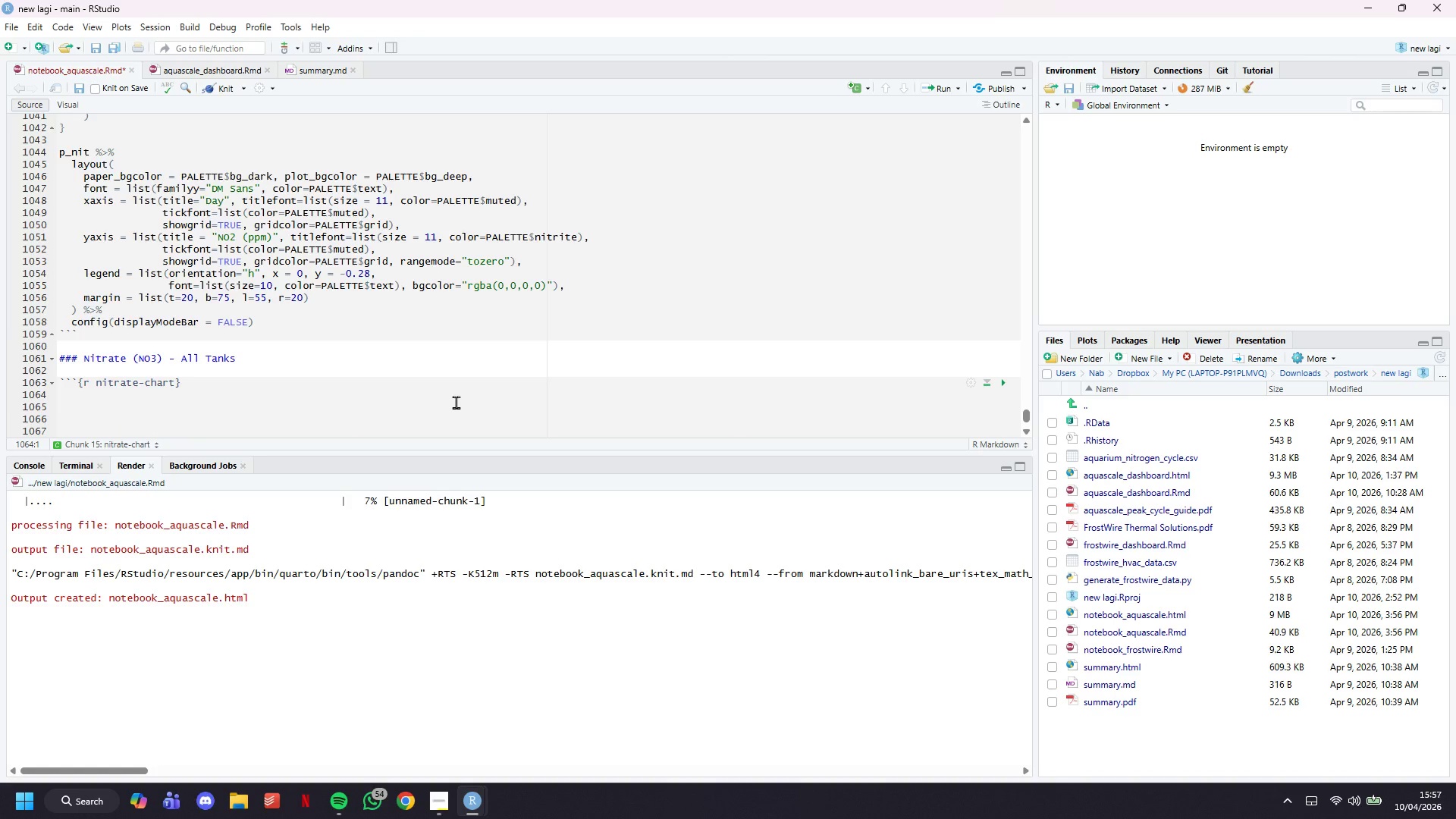 
key(Shift+3)
 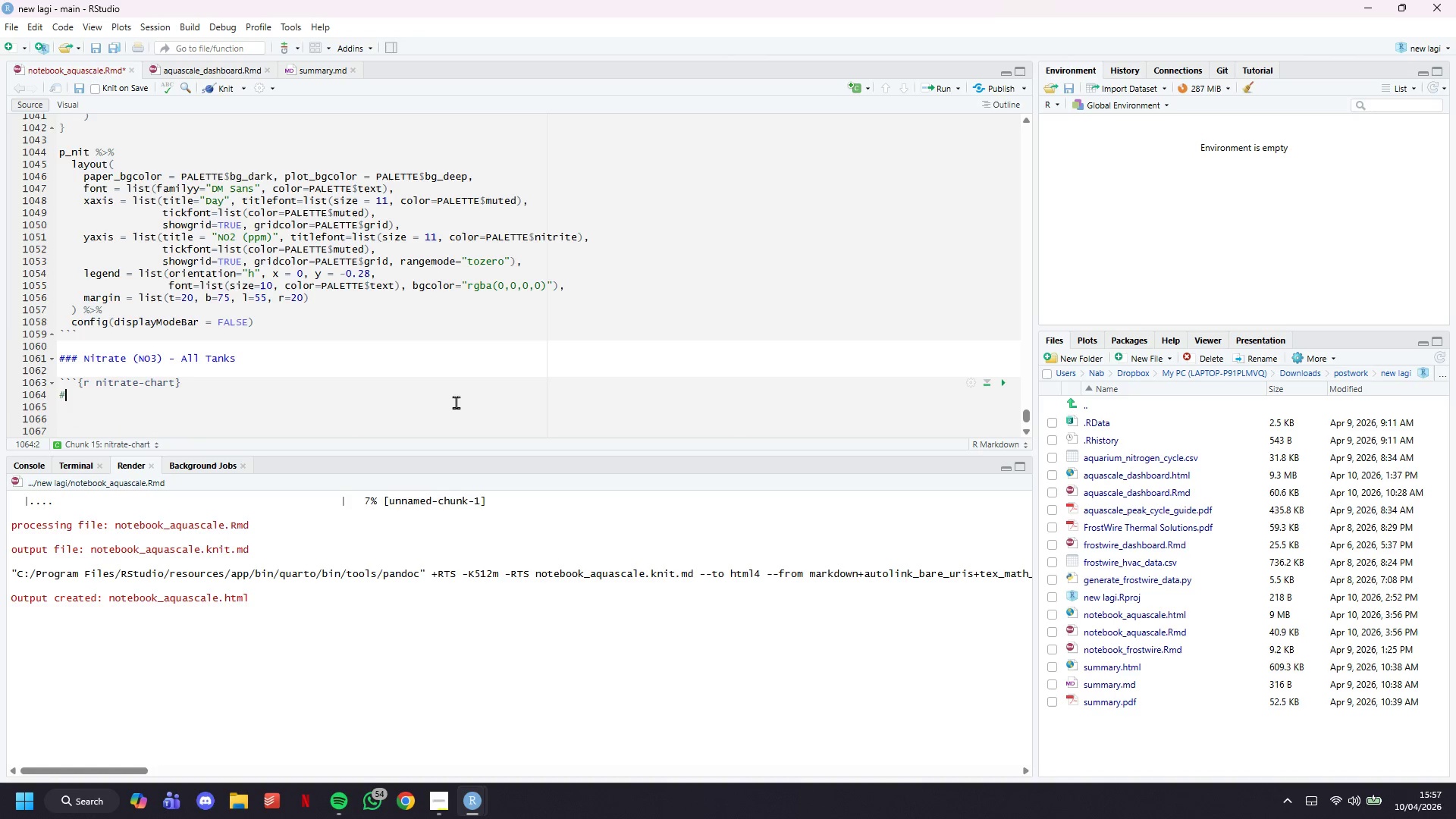 
key(Space)
 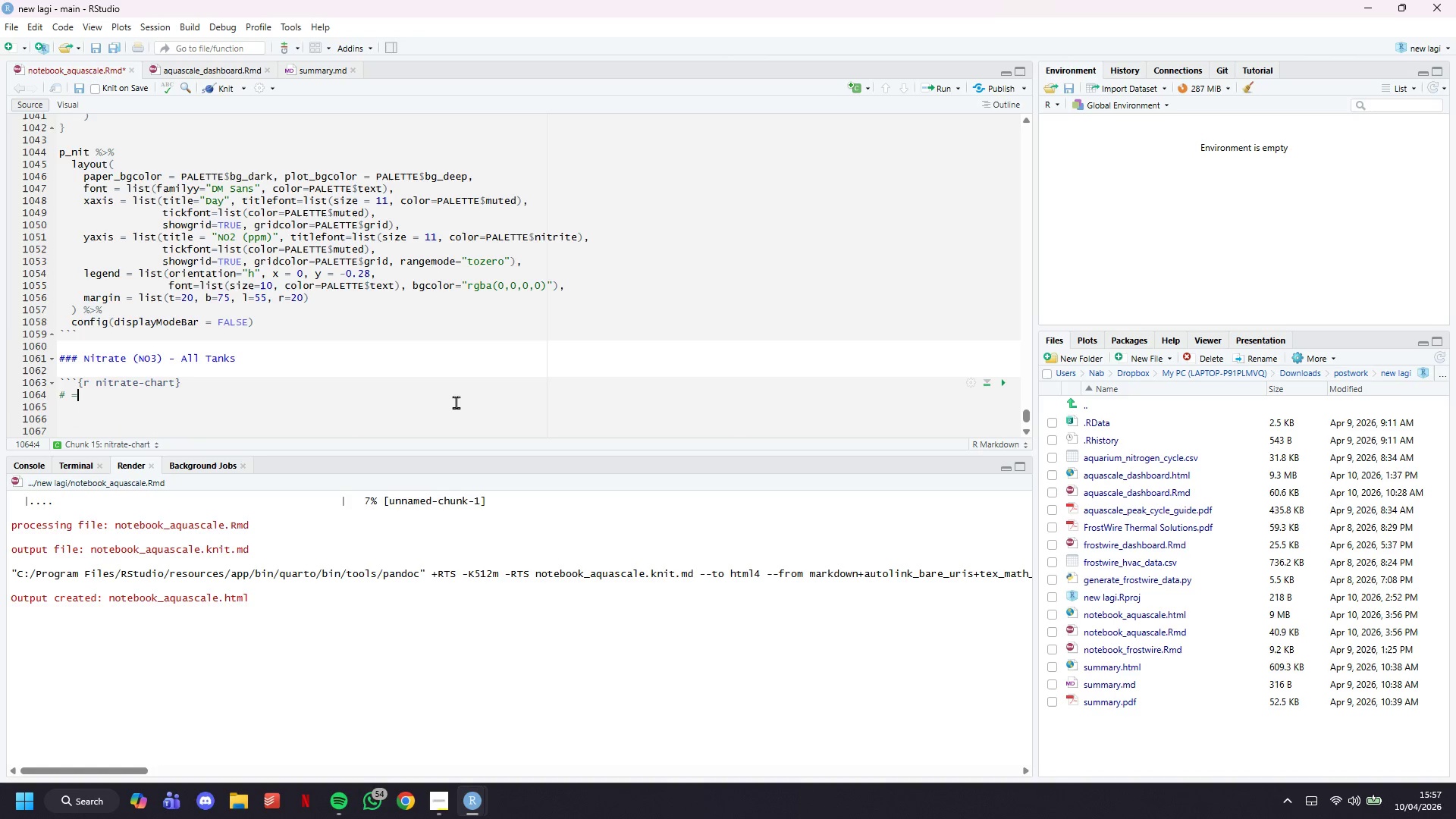 
hold_key(key=Equal, duration=1.51)
 